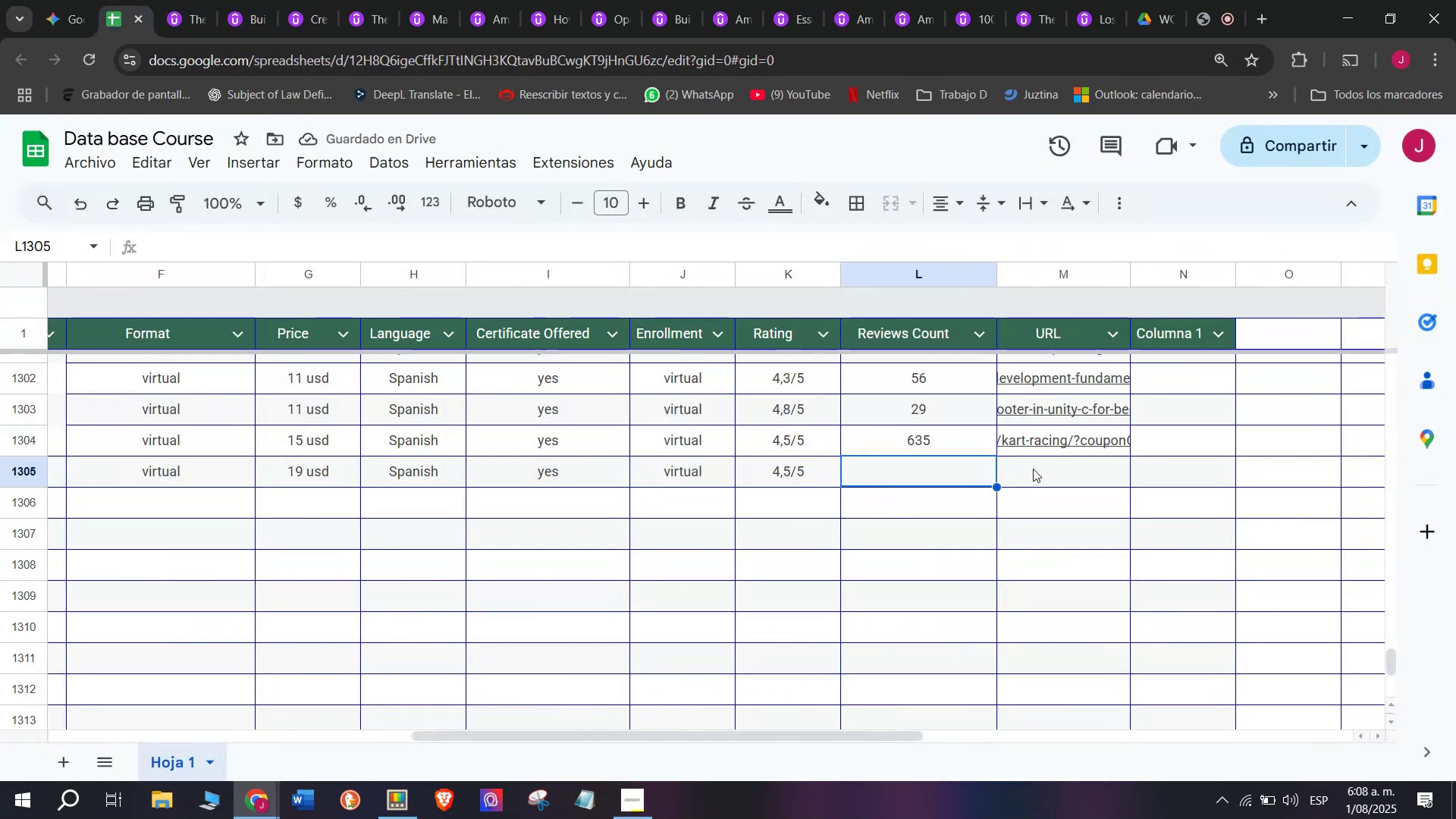 
type(1585)
 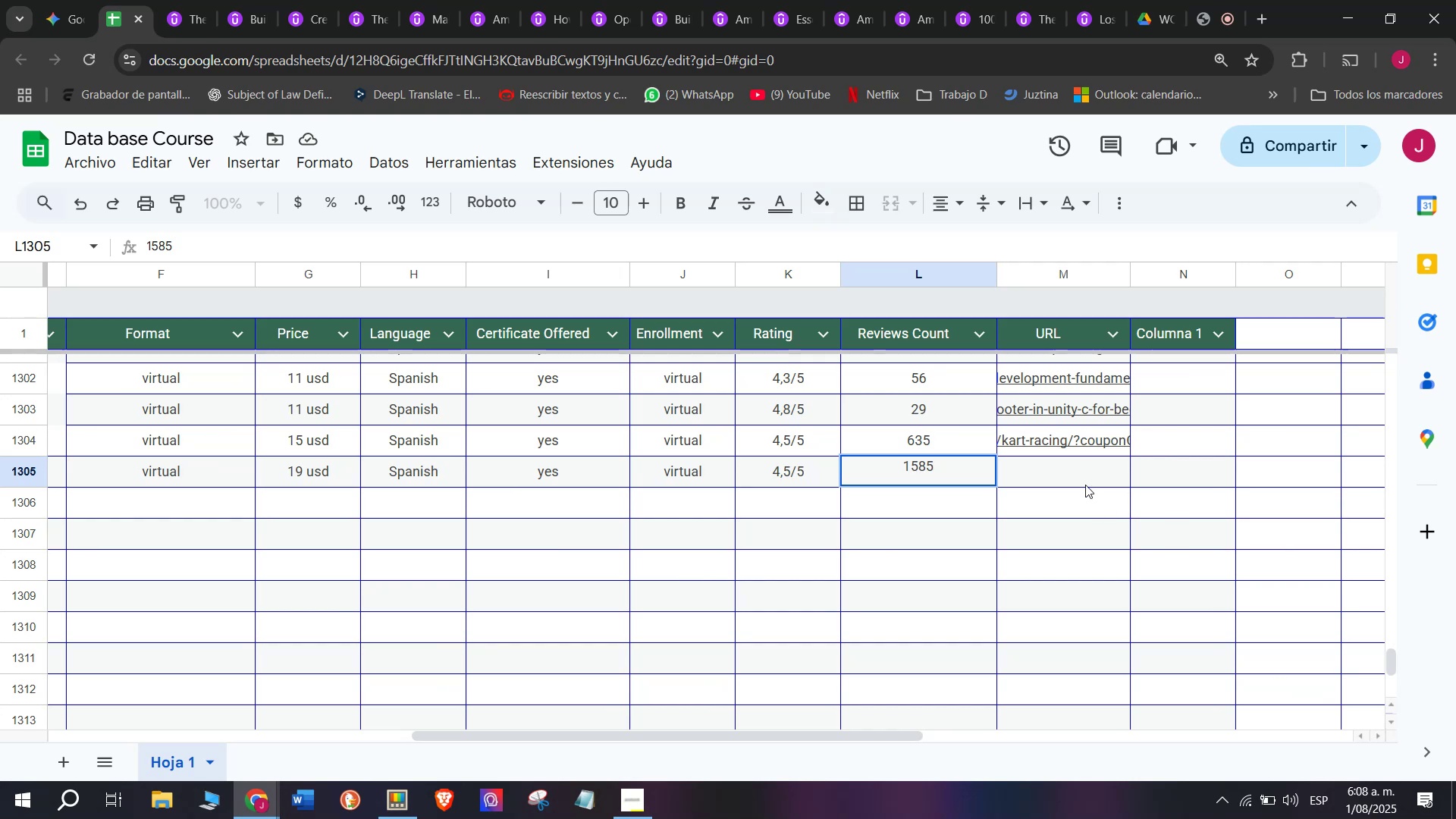 
left_click([1071, 457])
 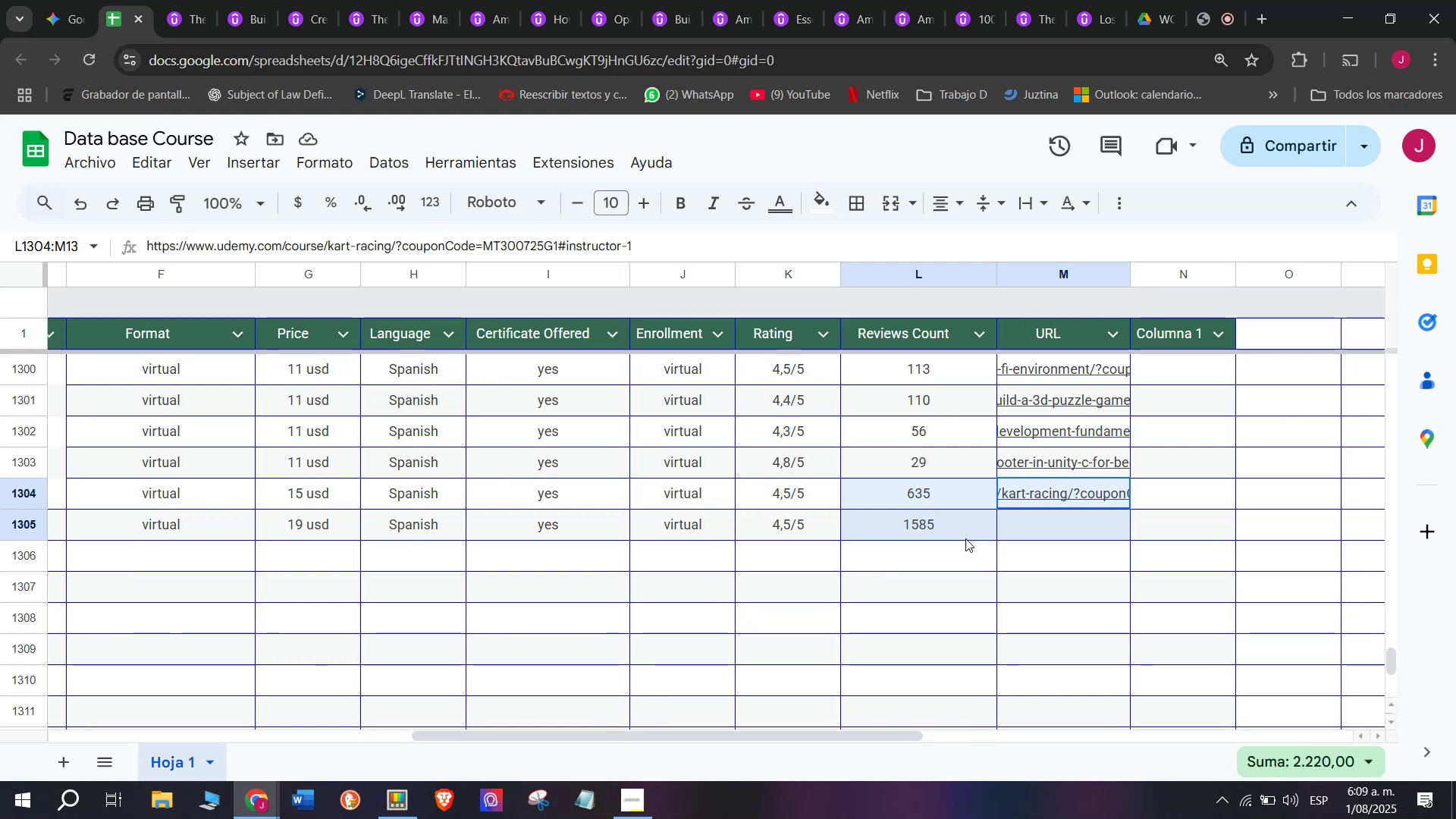 
wait(25.24)
 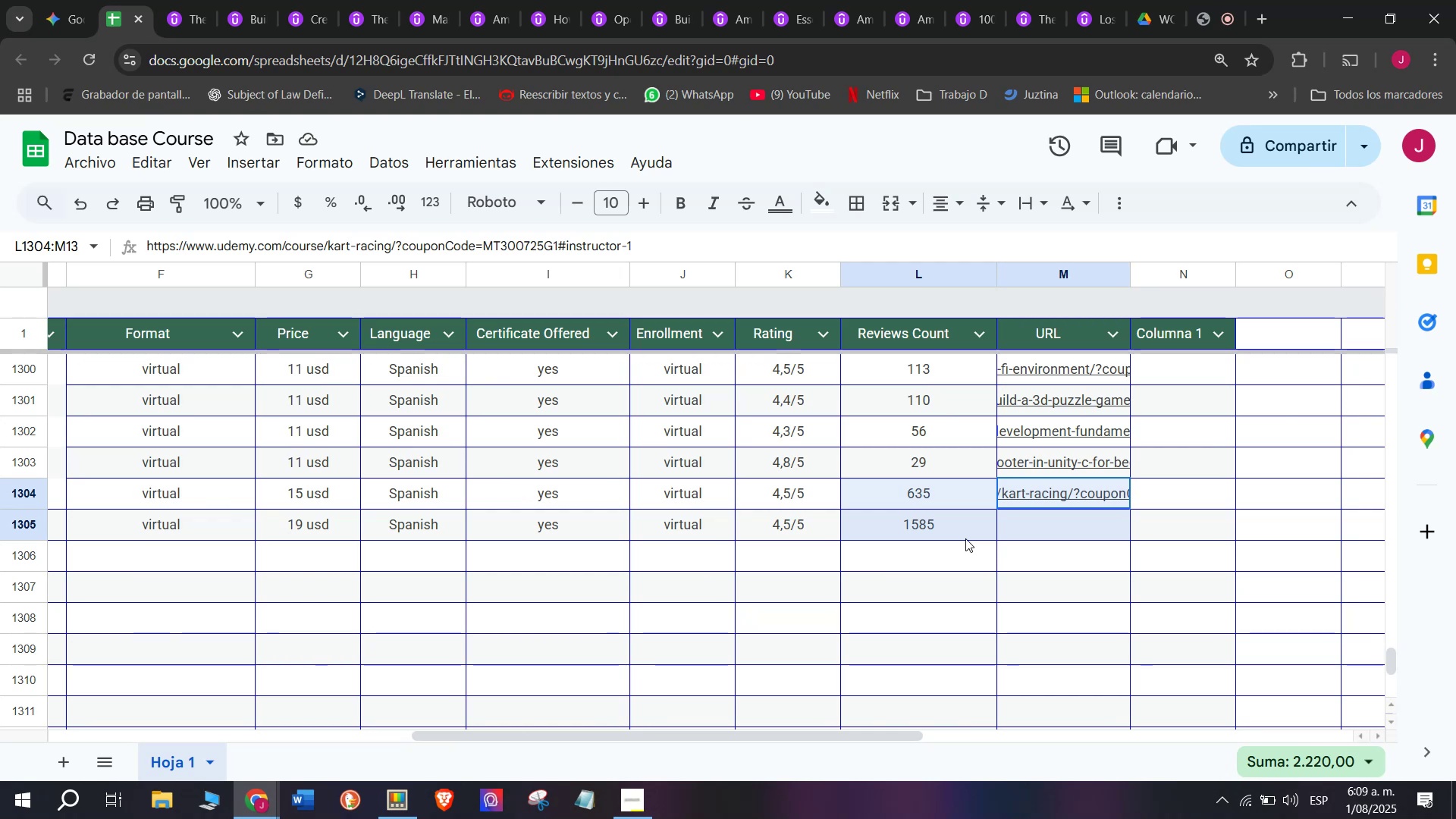 
double_click([1231, 541])
 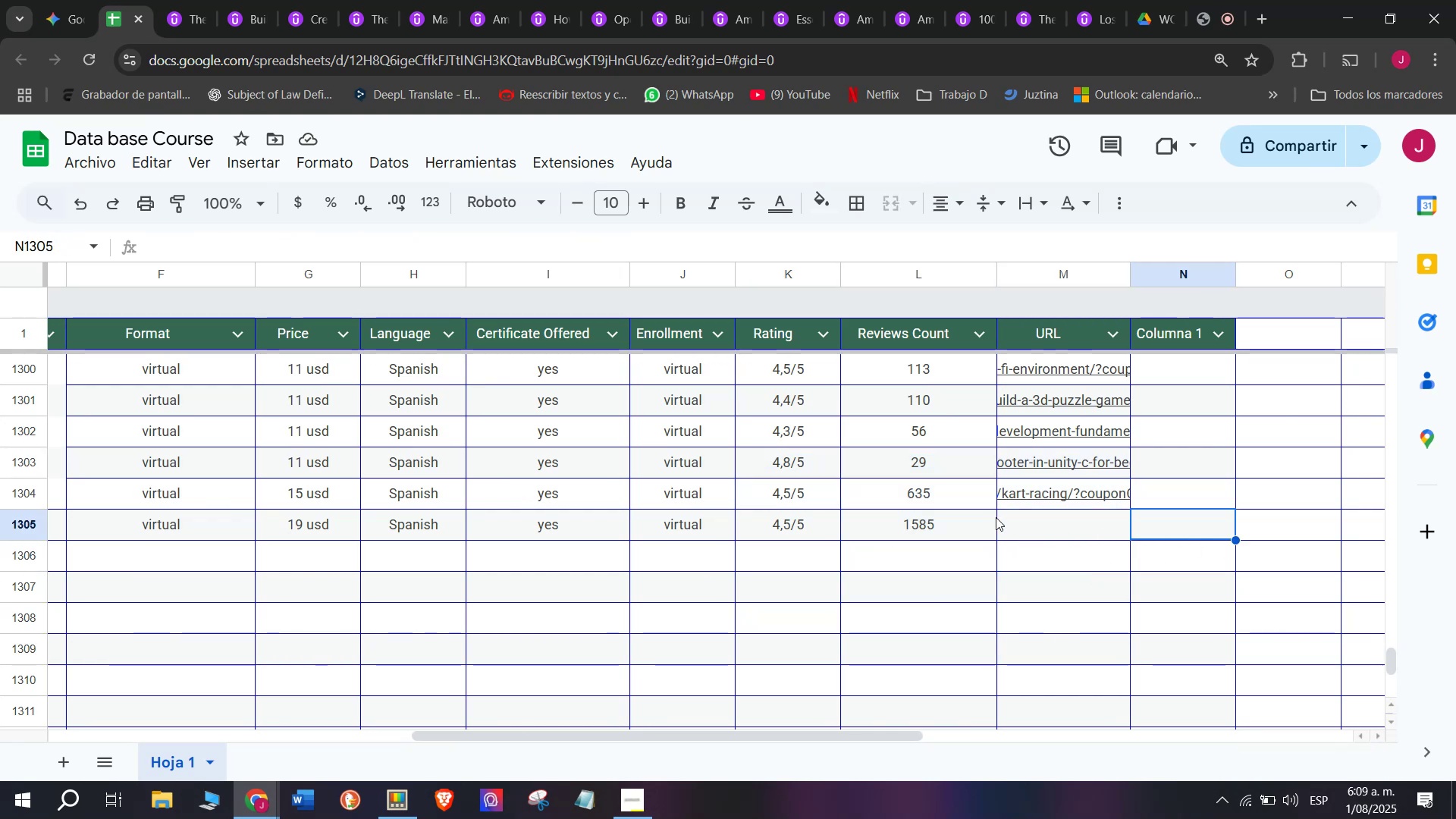 
triple_click([996, 516])
 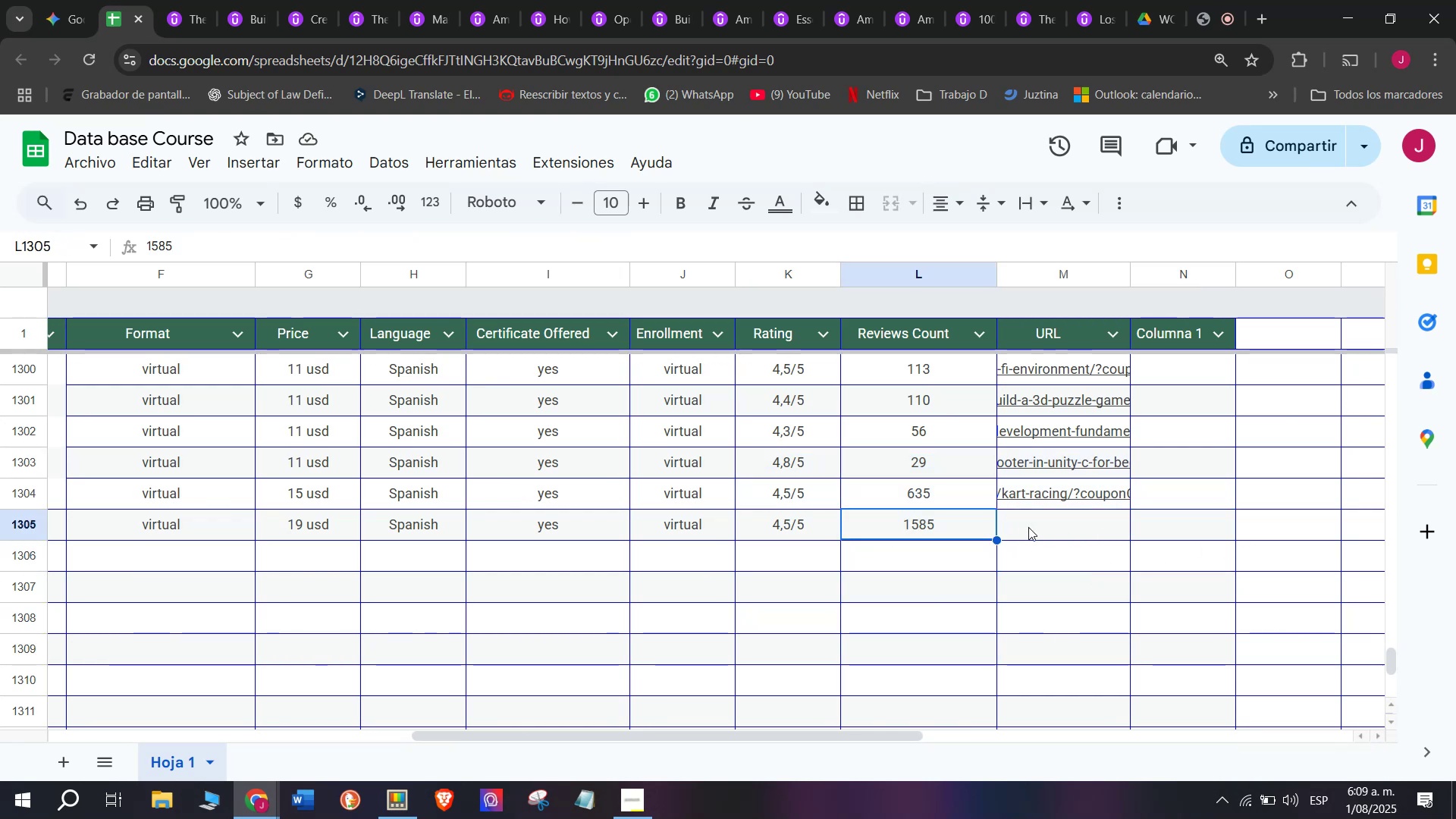 
triple_click([1028, 527])
 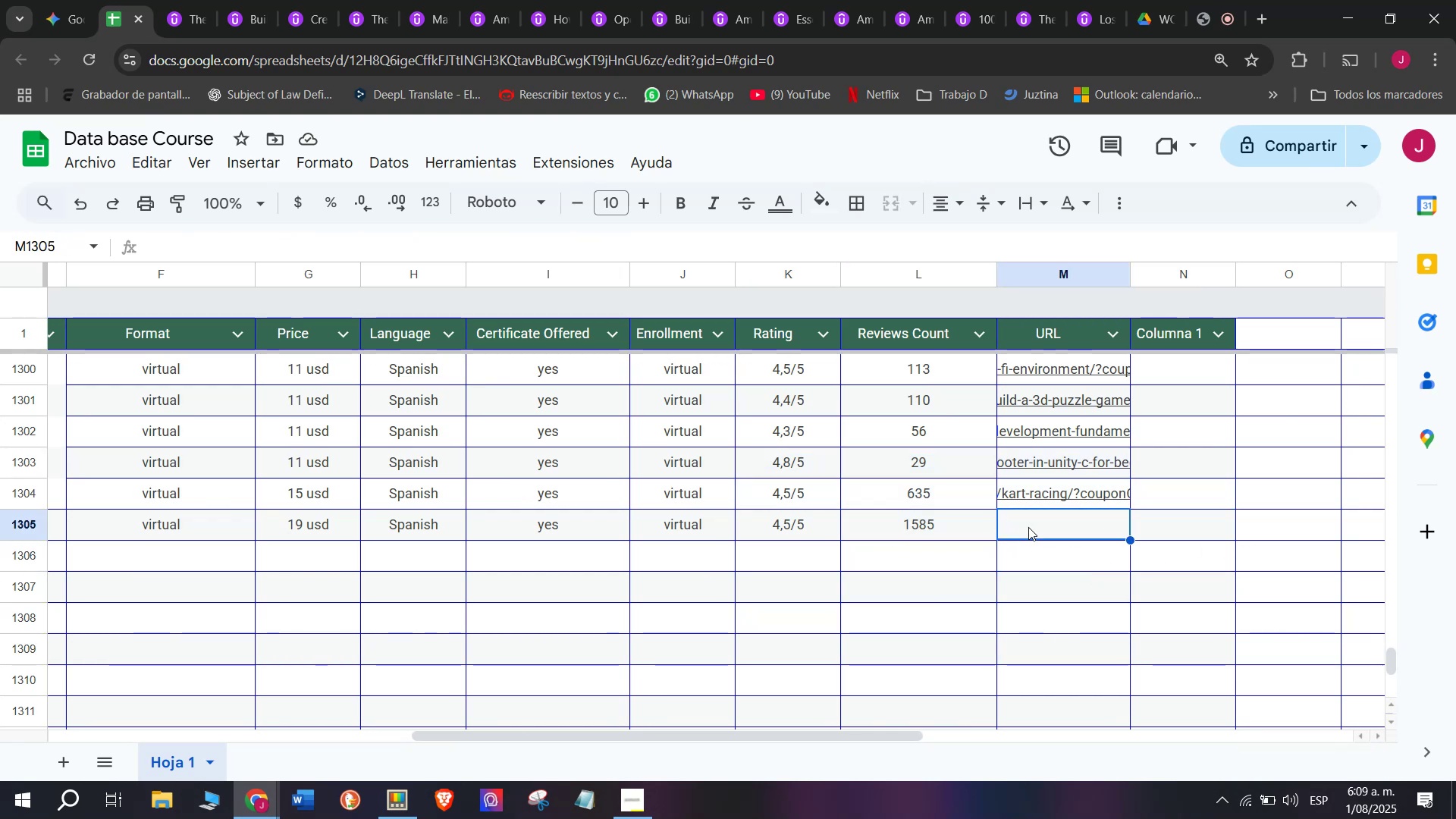 
key(Control+ControlLeft)
 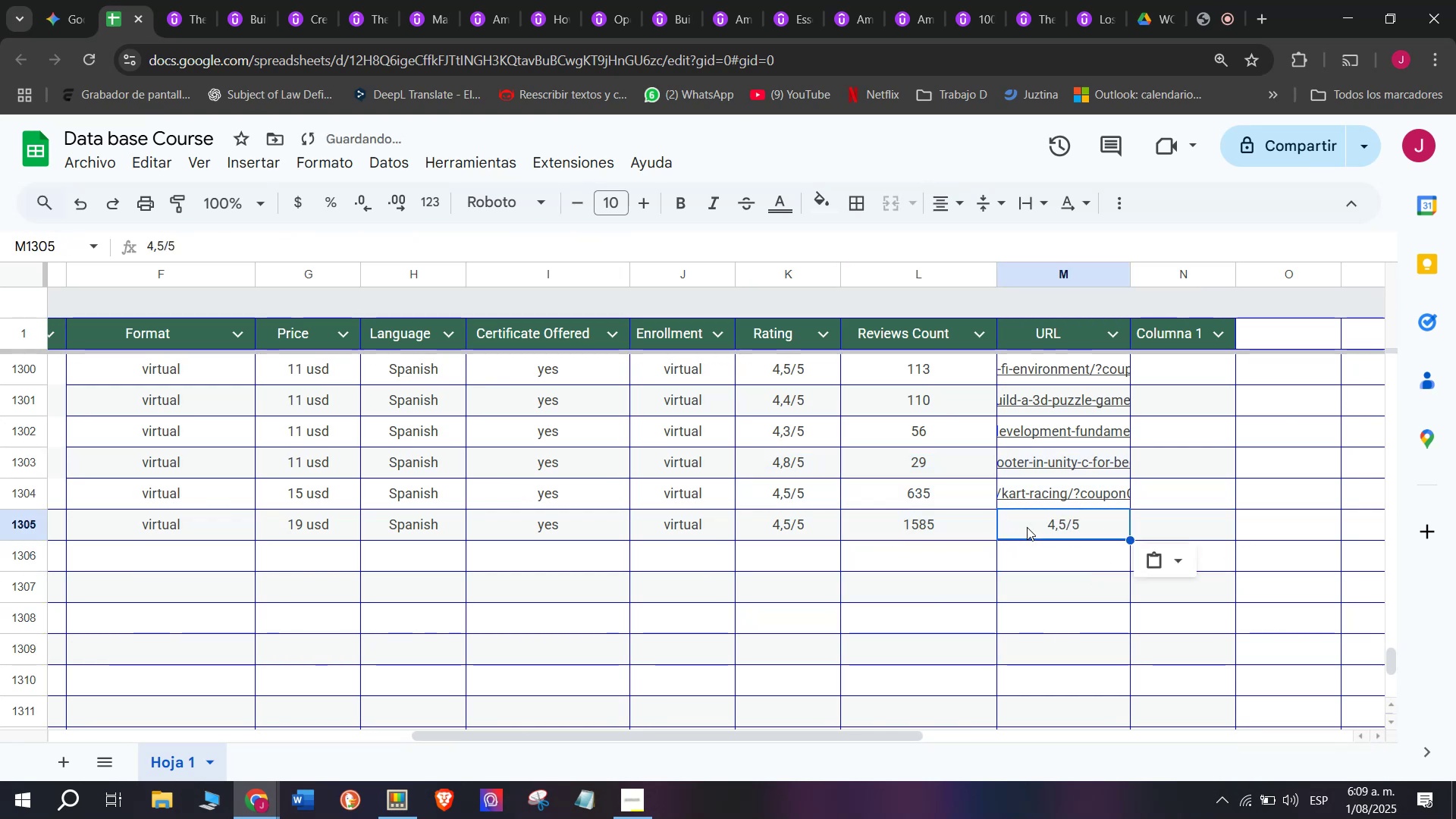 
key(Z)
 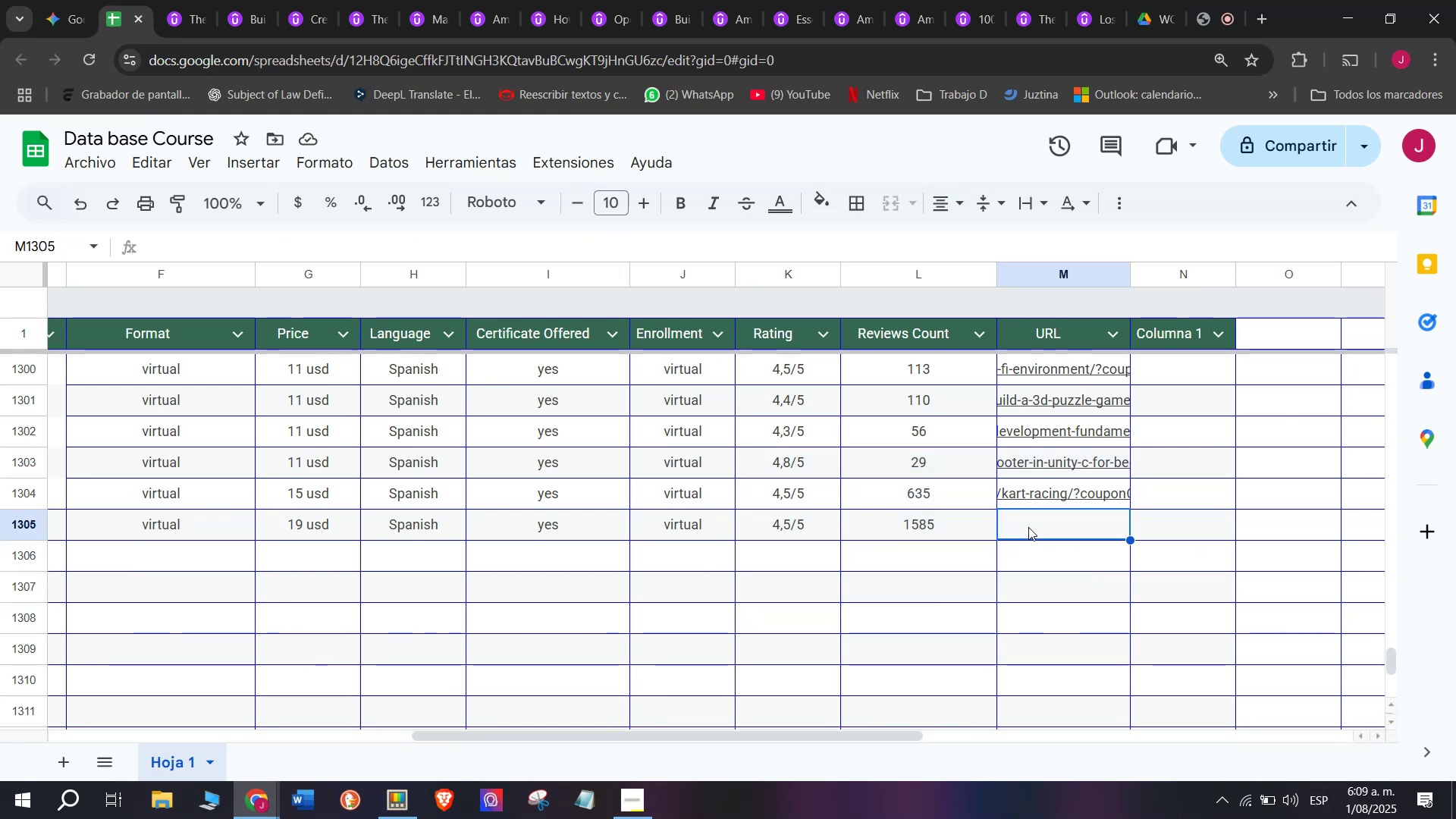 
key(Control+V)
 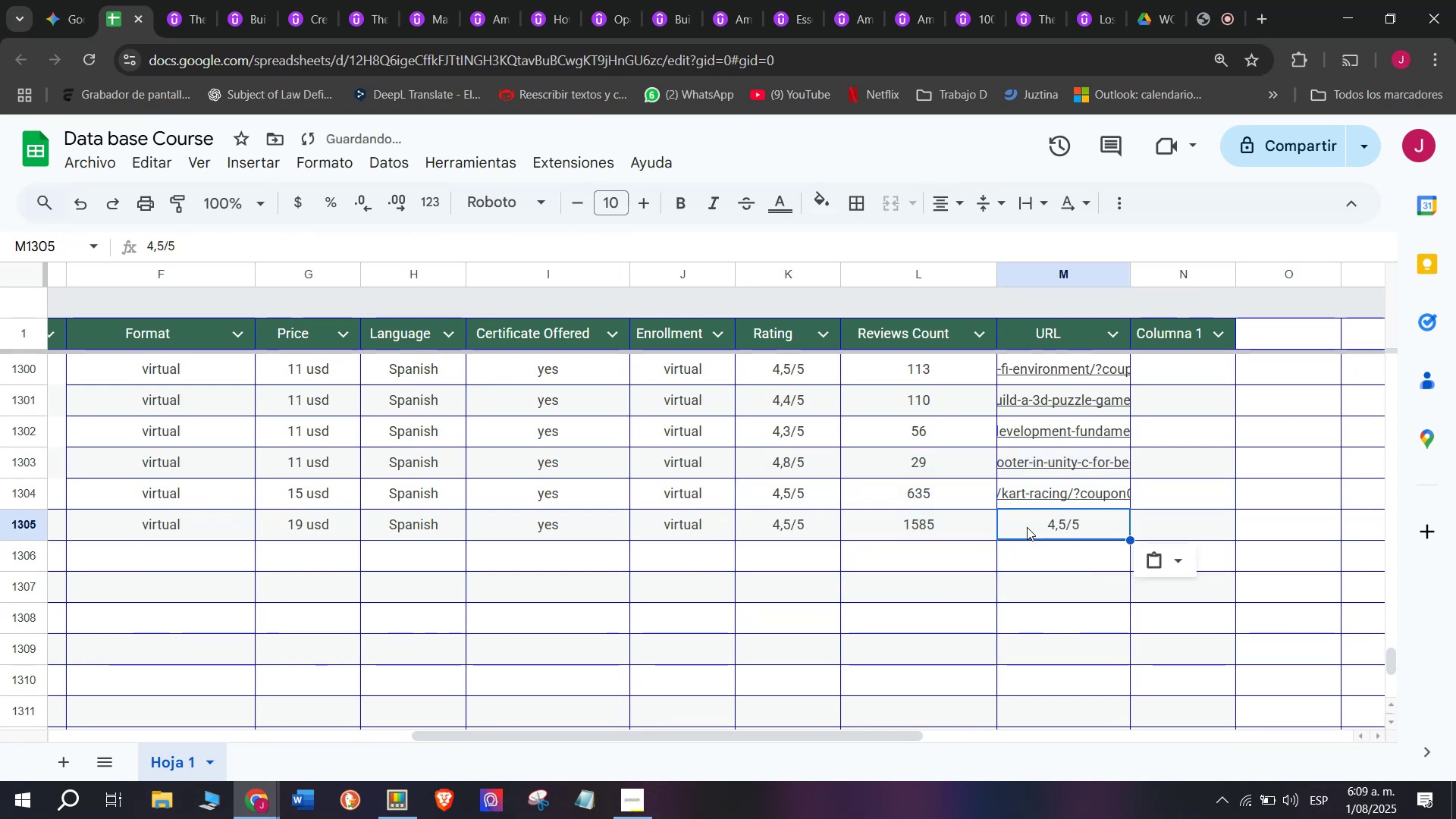 
key(Shift+ShiftLeft)
 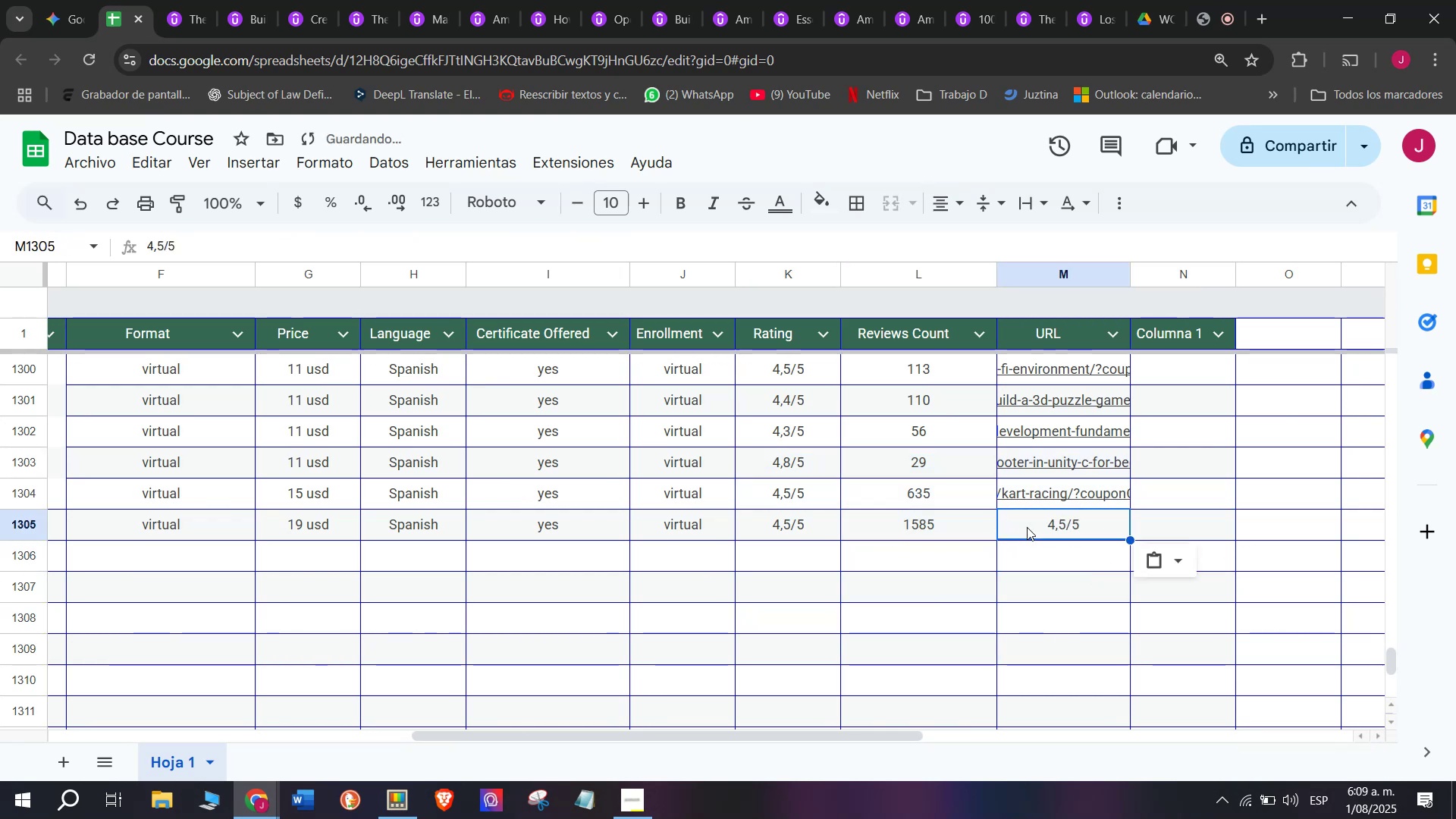 
key(Control+Shift+ControlLeft)
 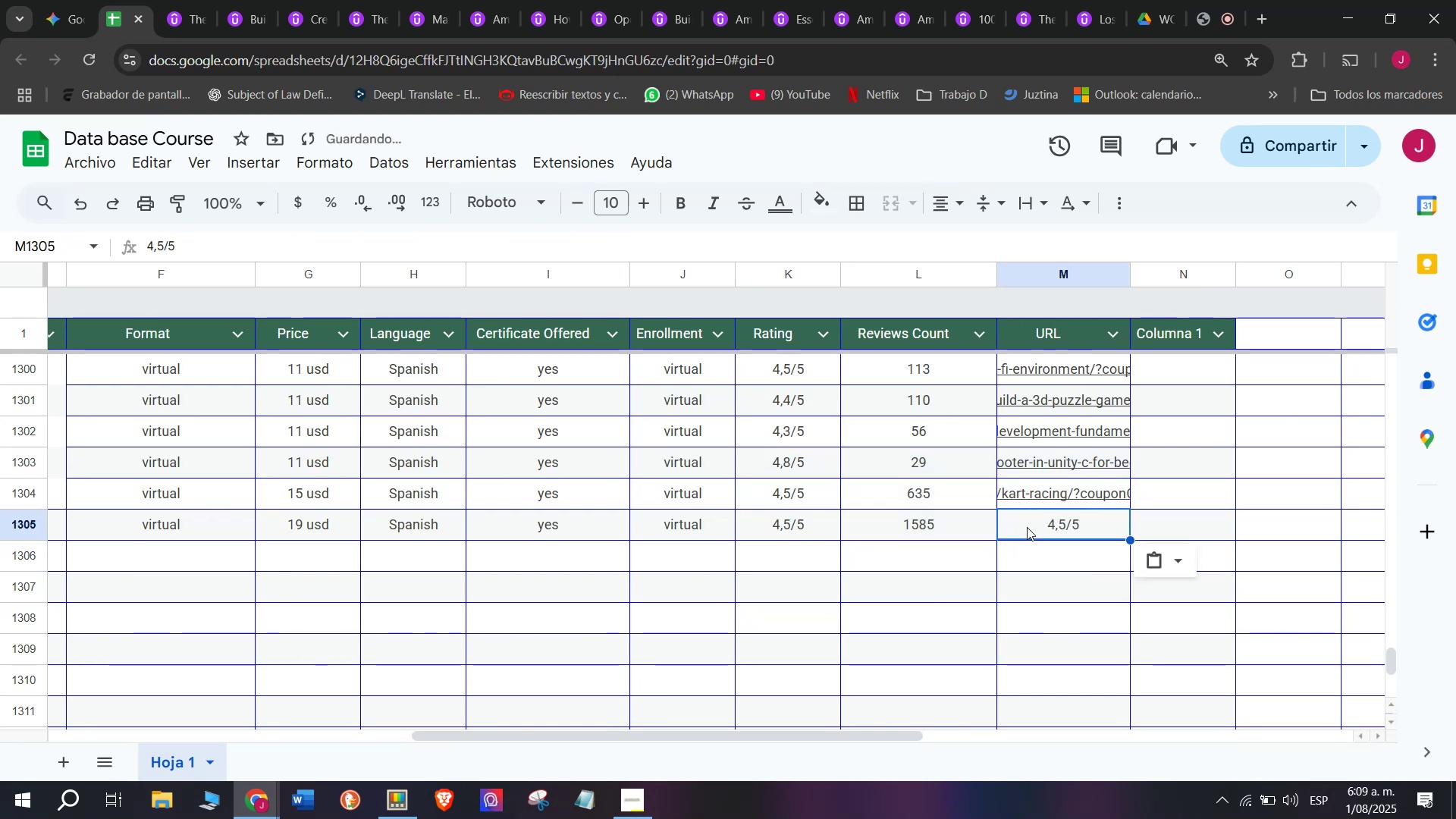 
key(Control+Shift+Z)
 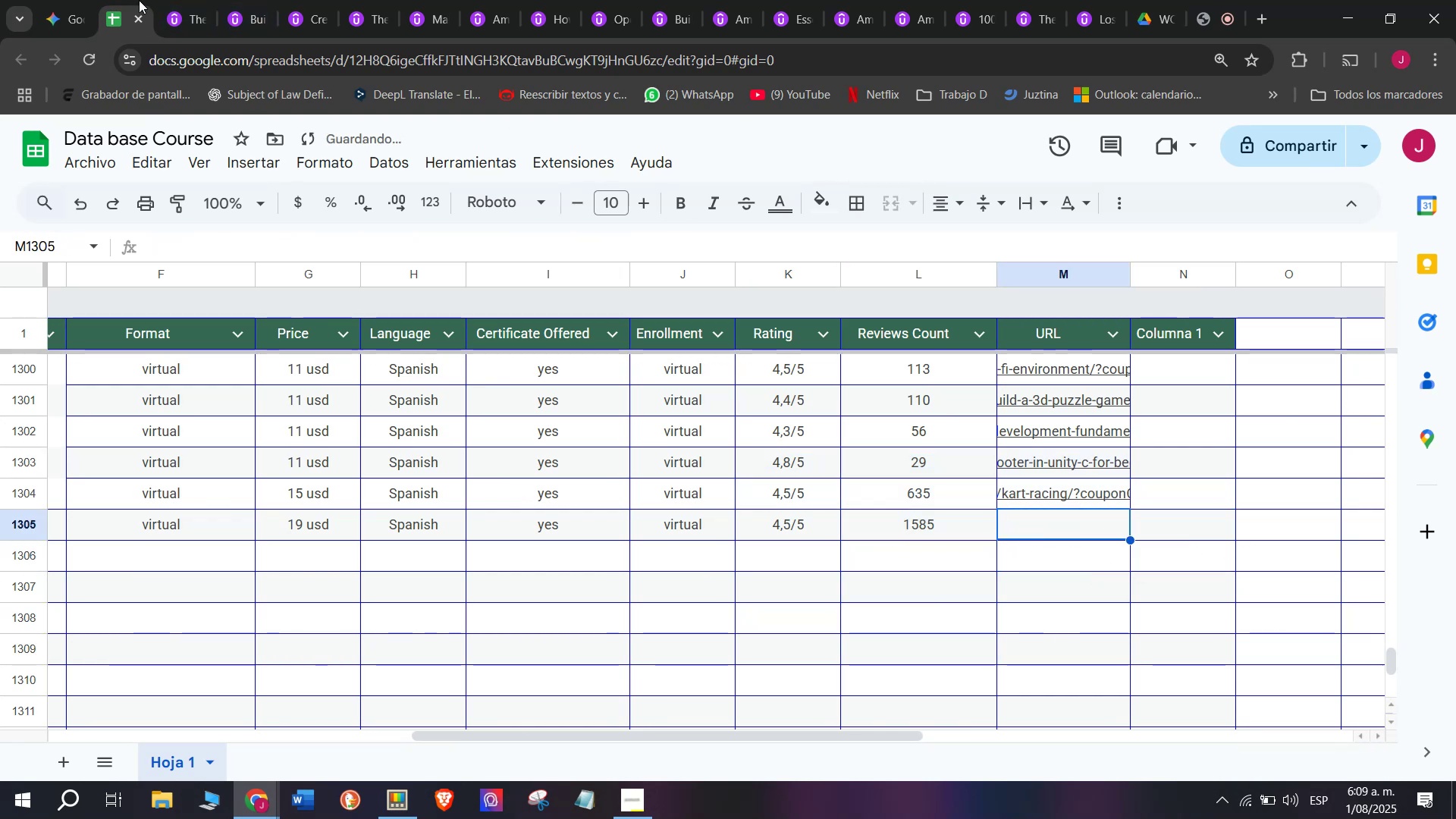 
double_click([202, 0])
 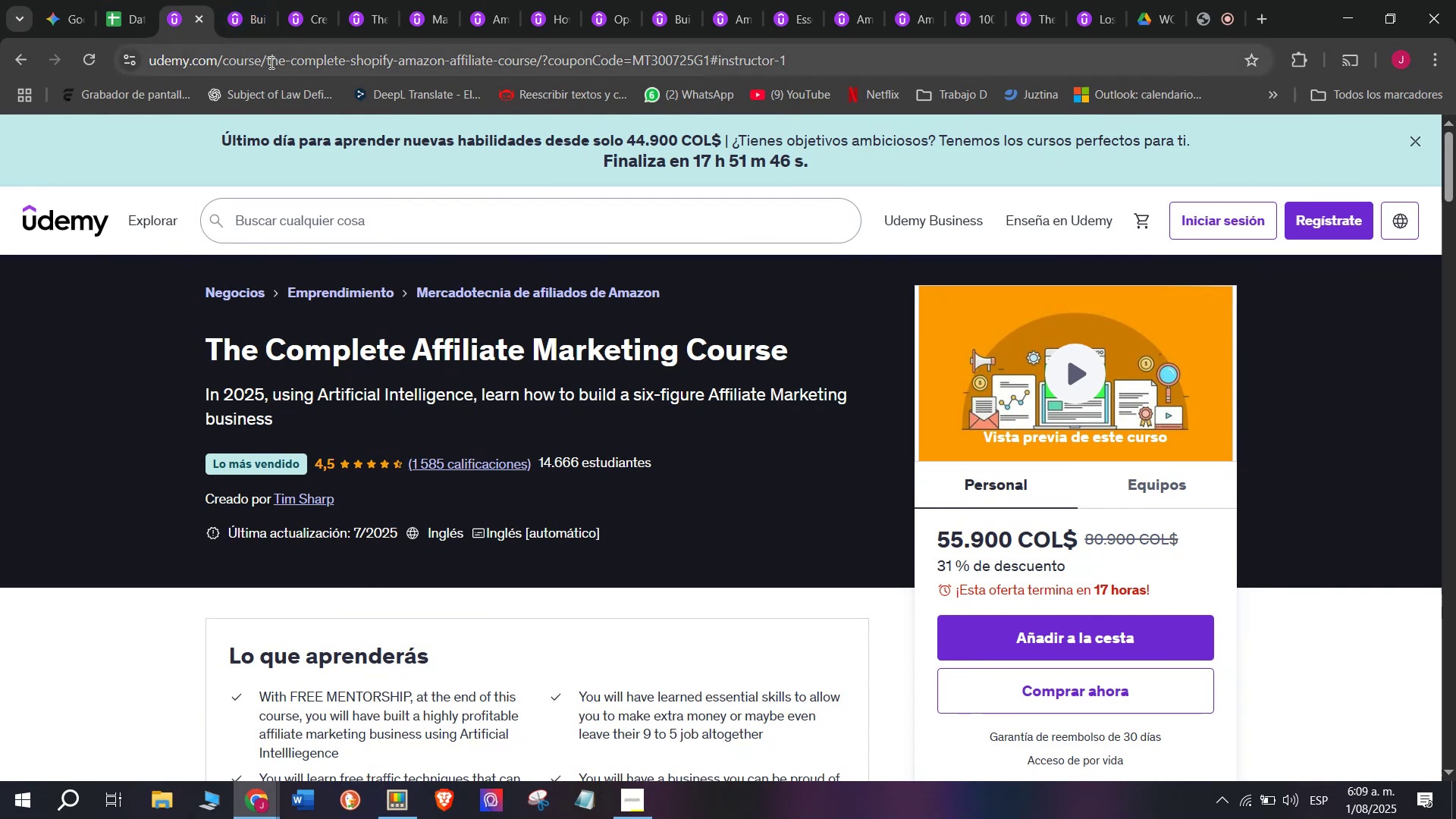 
double_click([270, 62])
 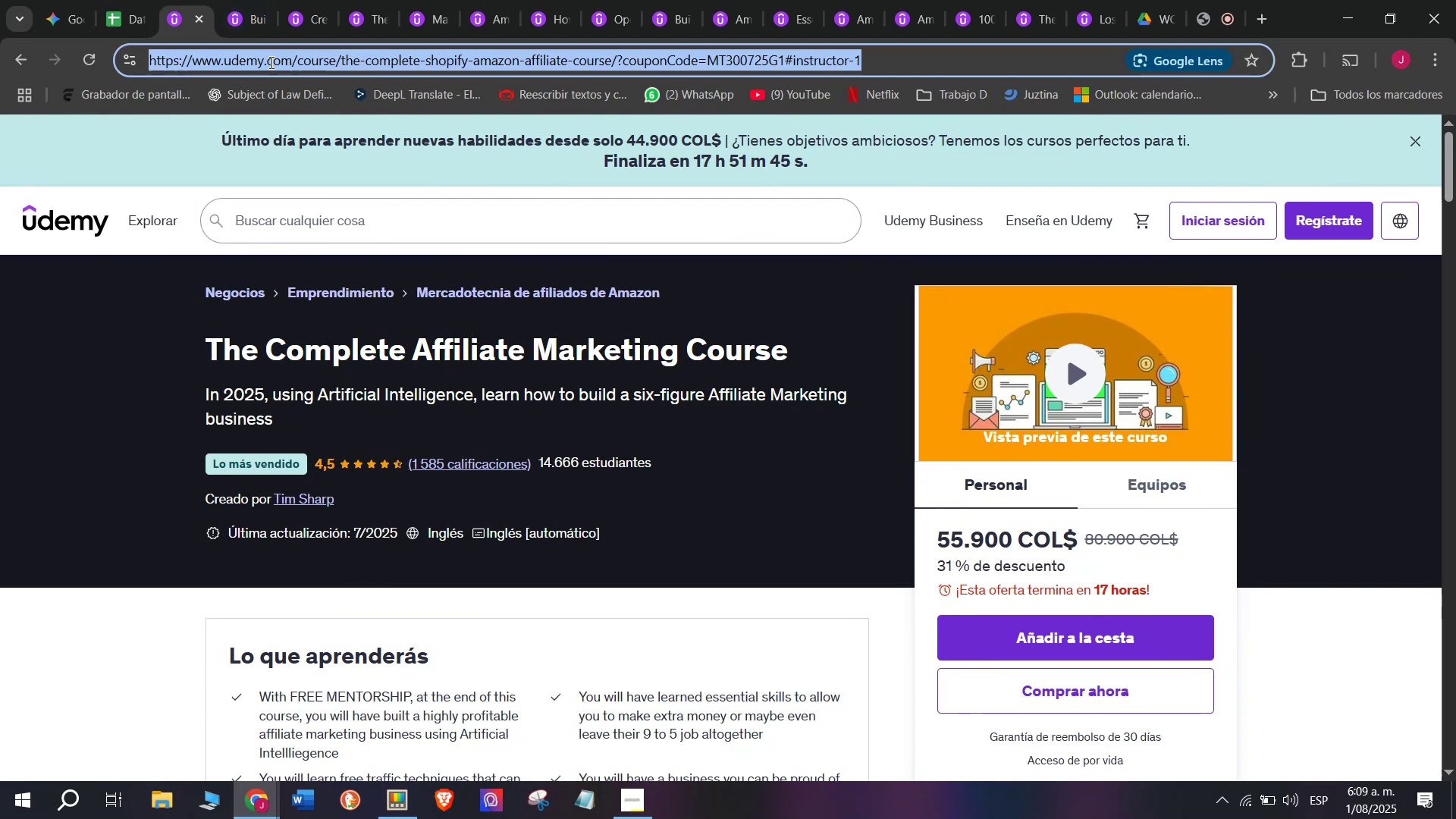 
triple_click([270, 62])
 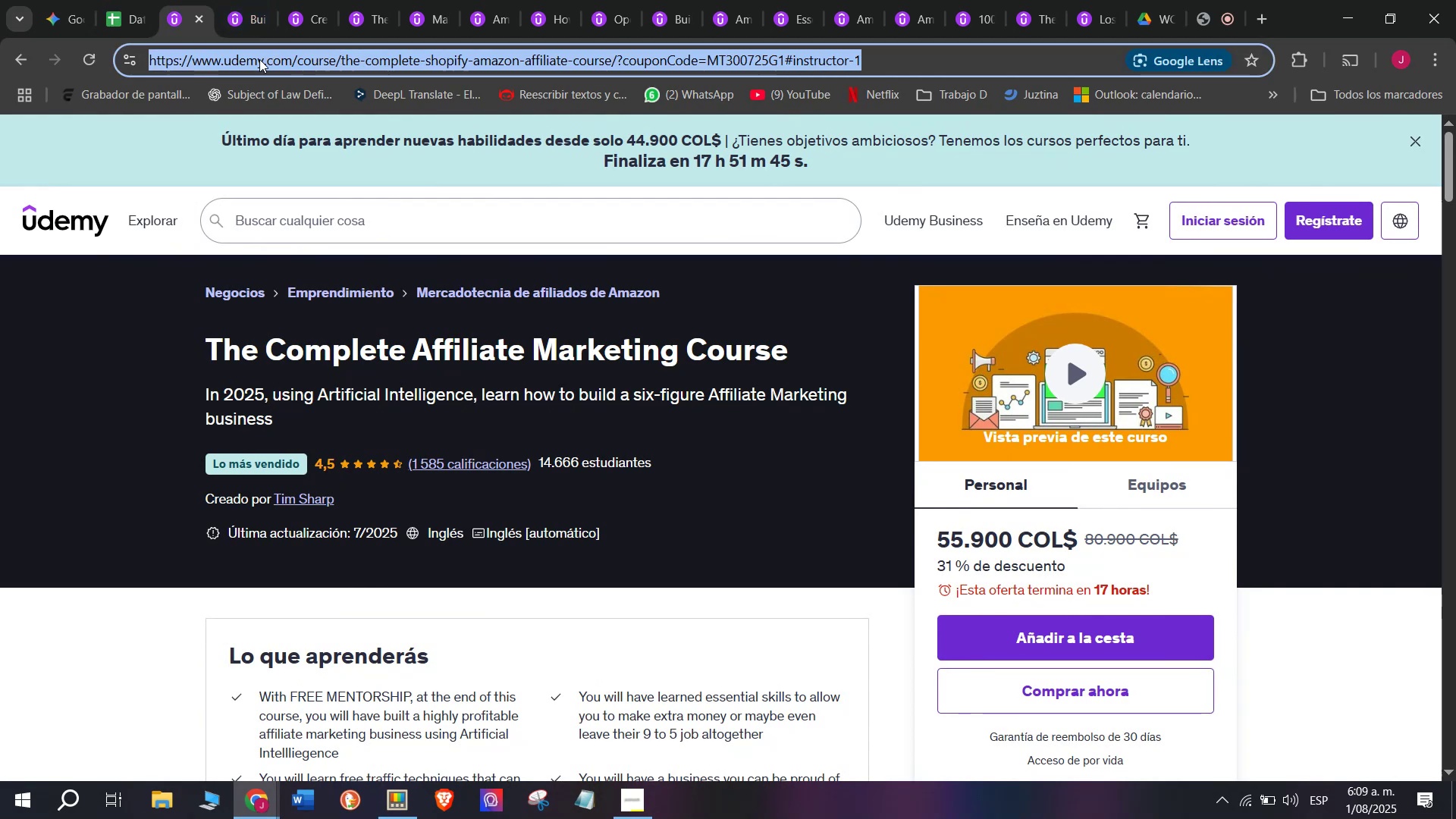 
key(Control+C)
 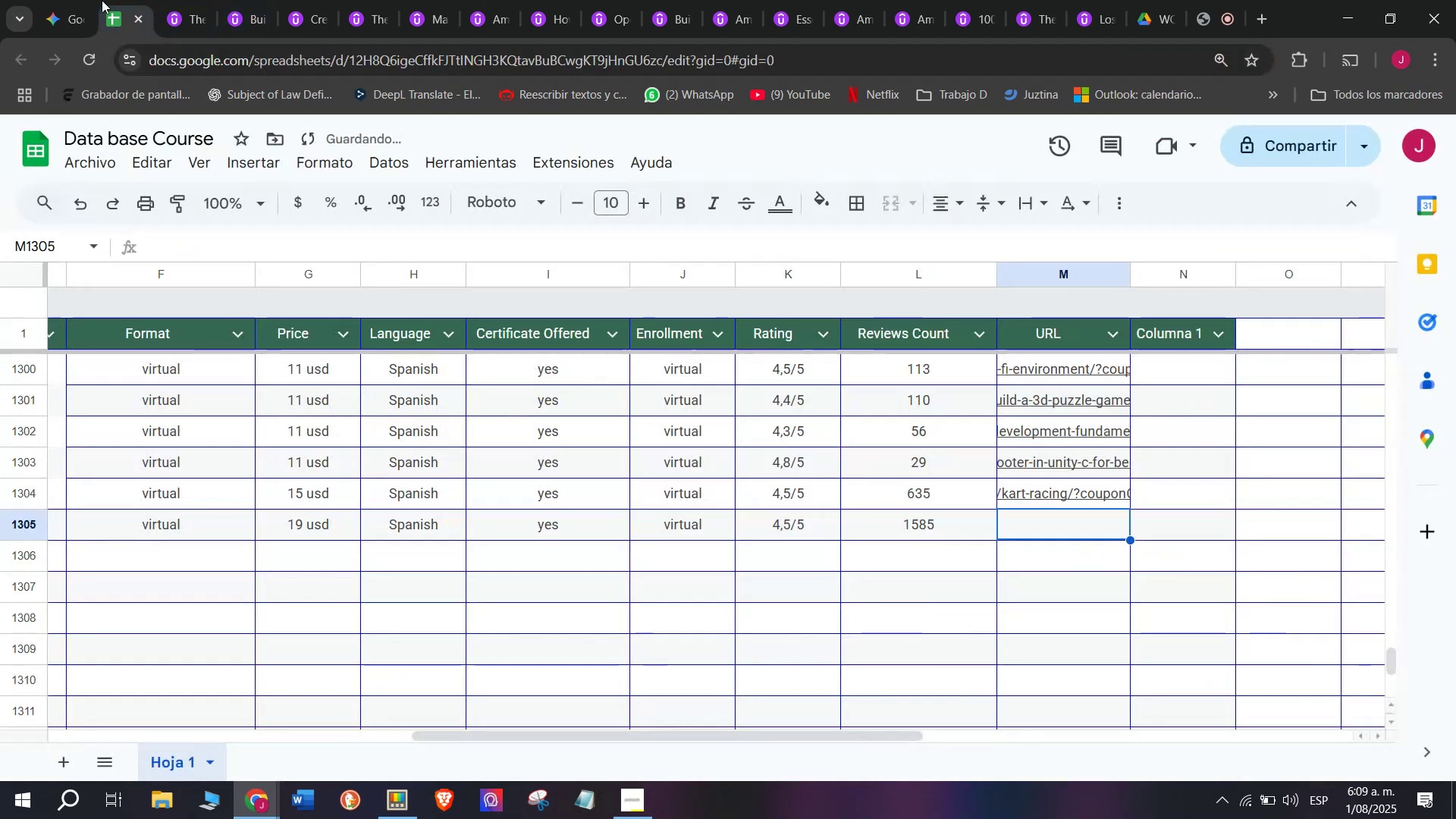 
key(Break)
 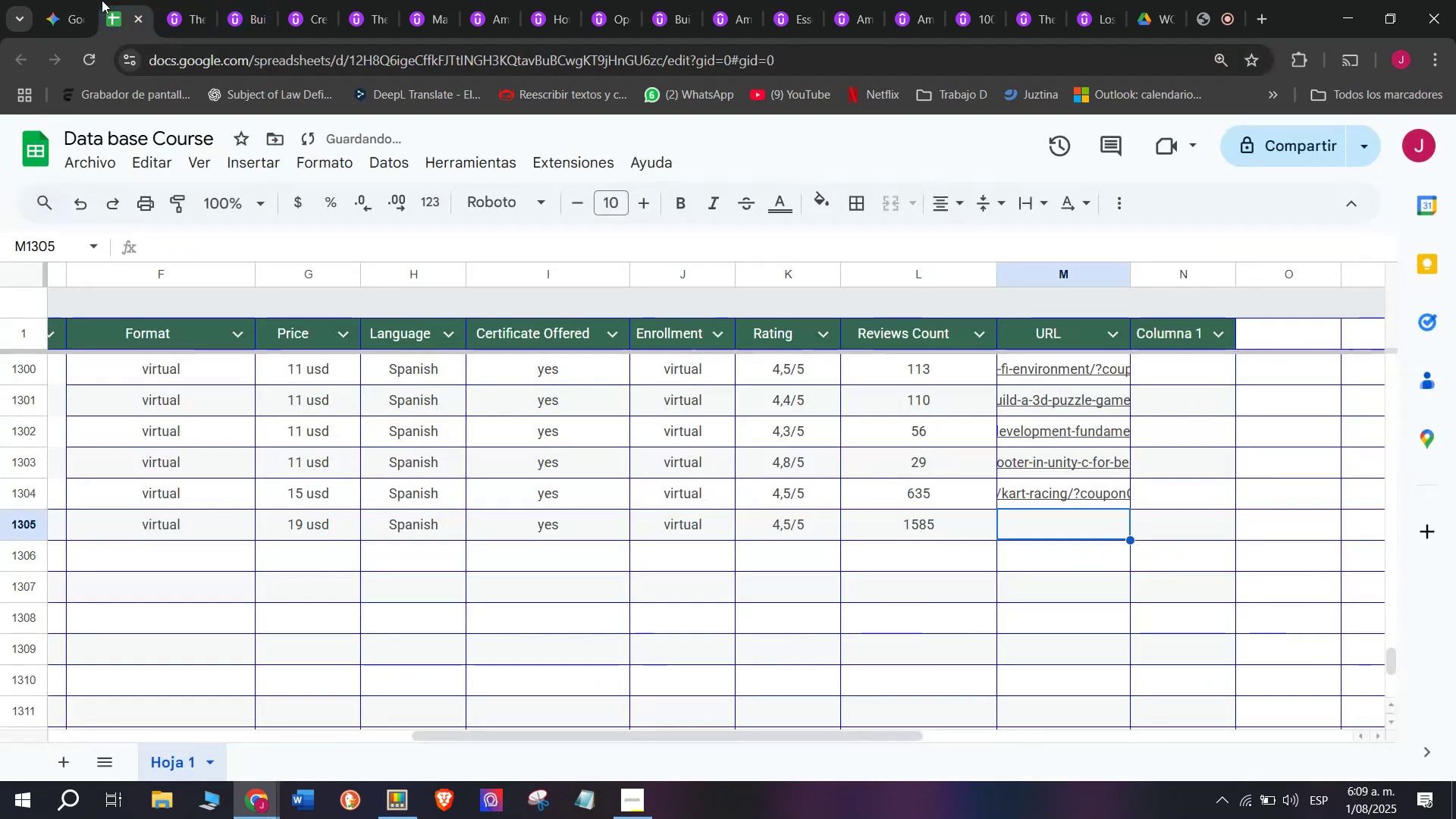 
key(Control+ControlLeft)
 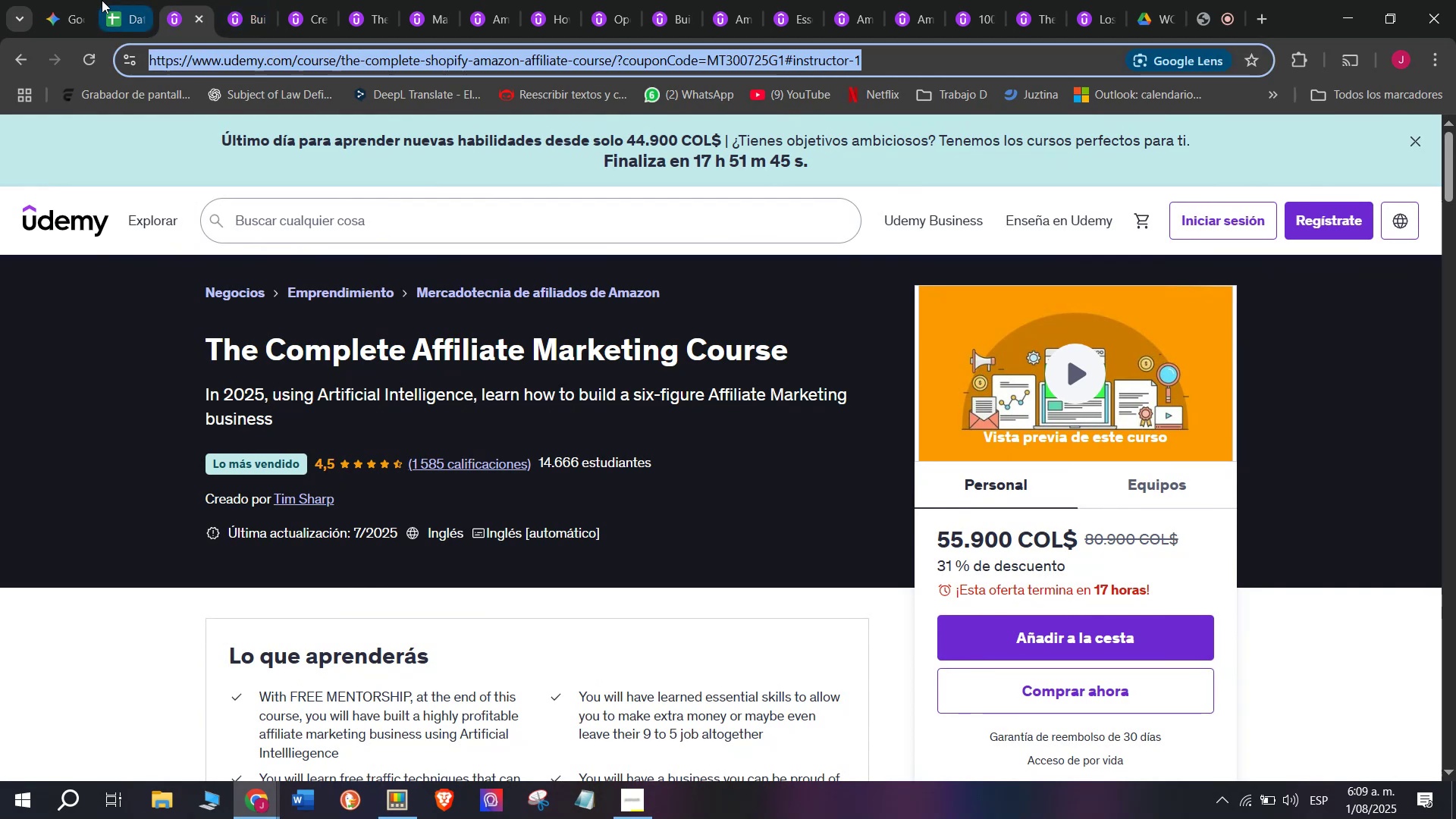 
left_click([102, 0])
 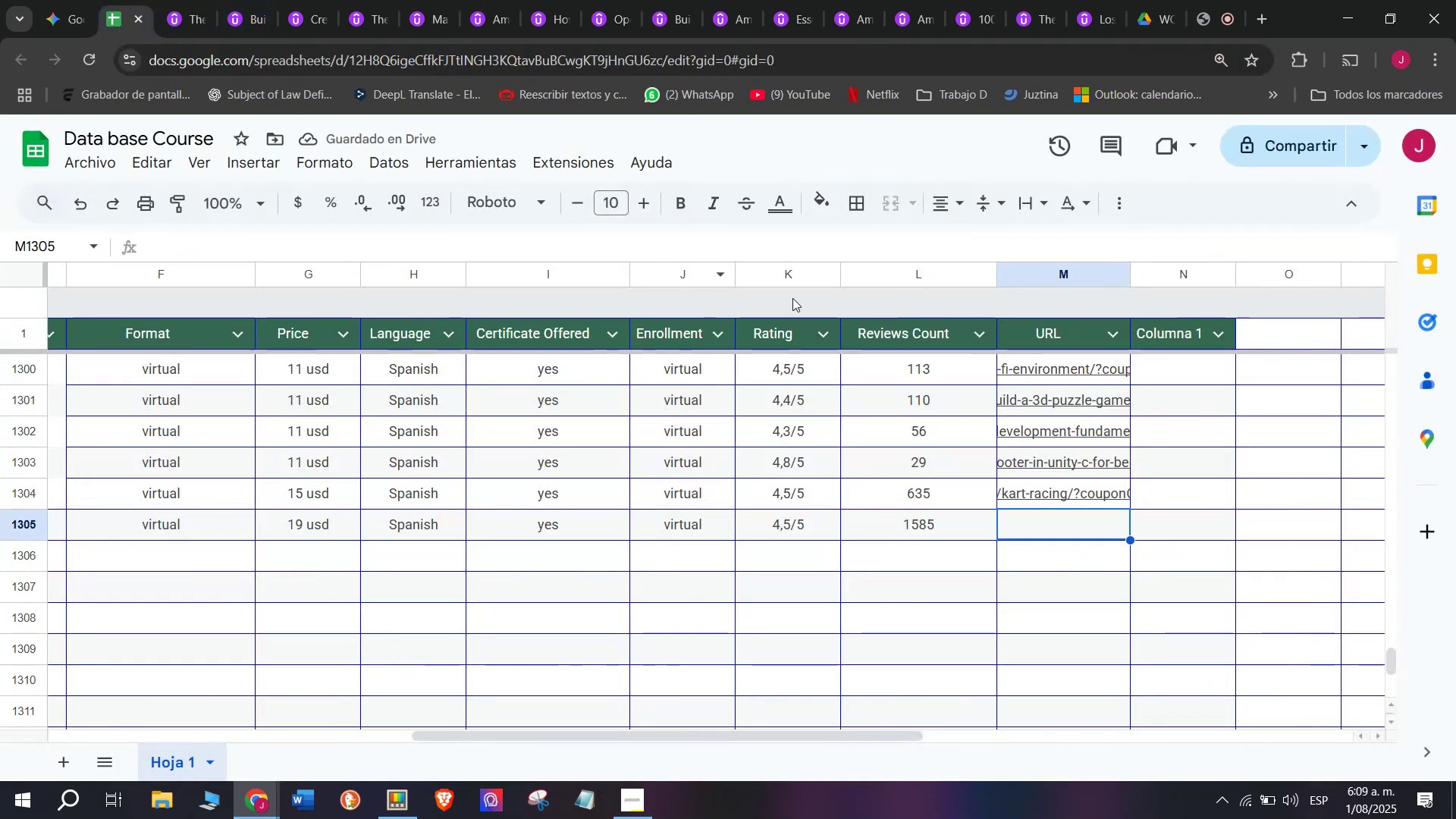 
key(Z)
 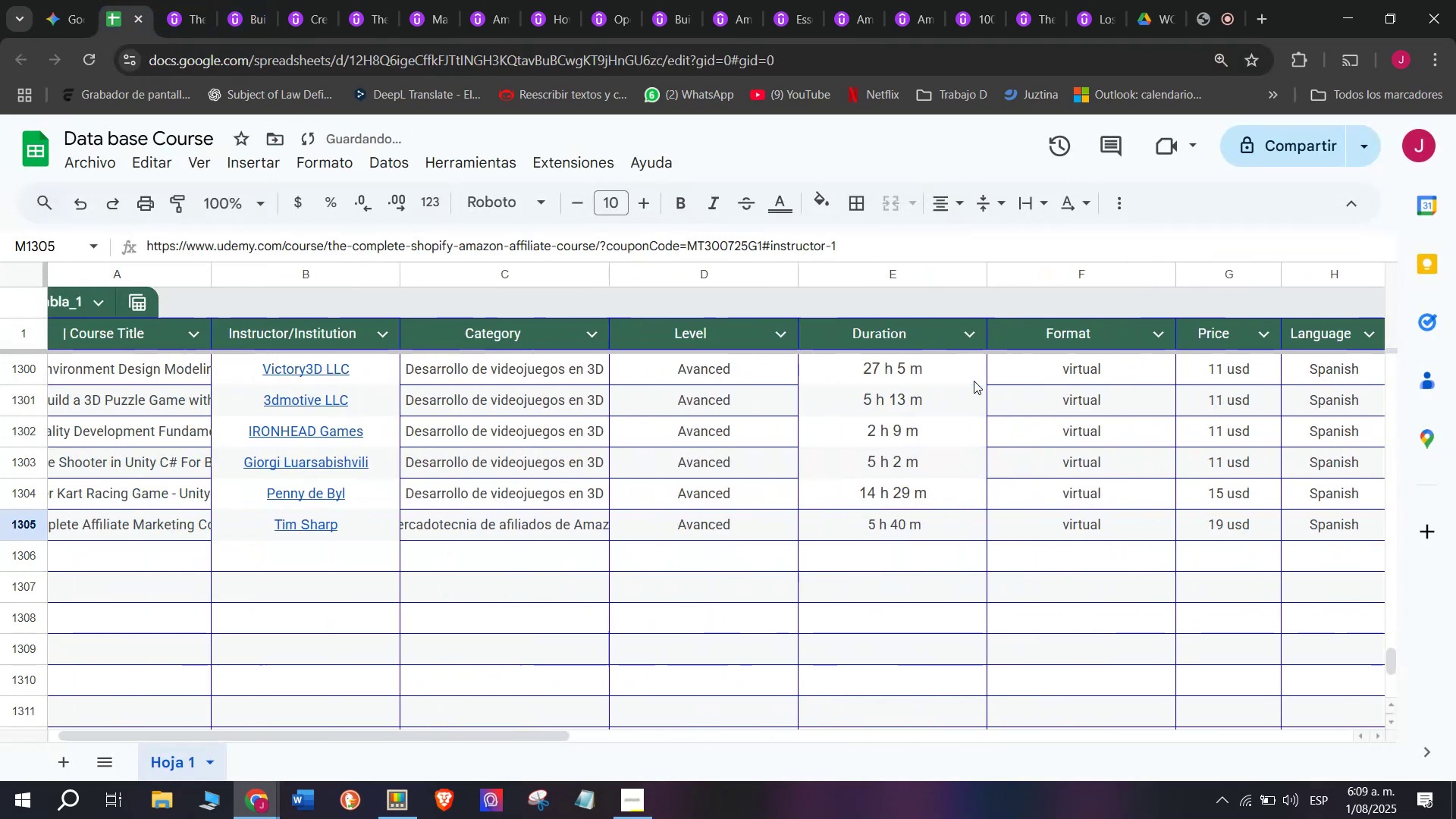 
key(Control+ControlLeft)
 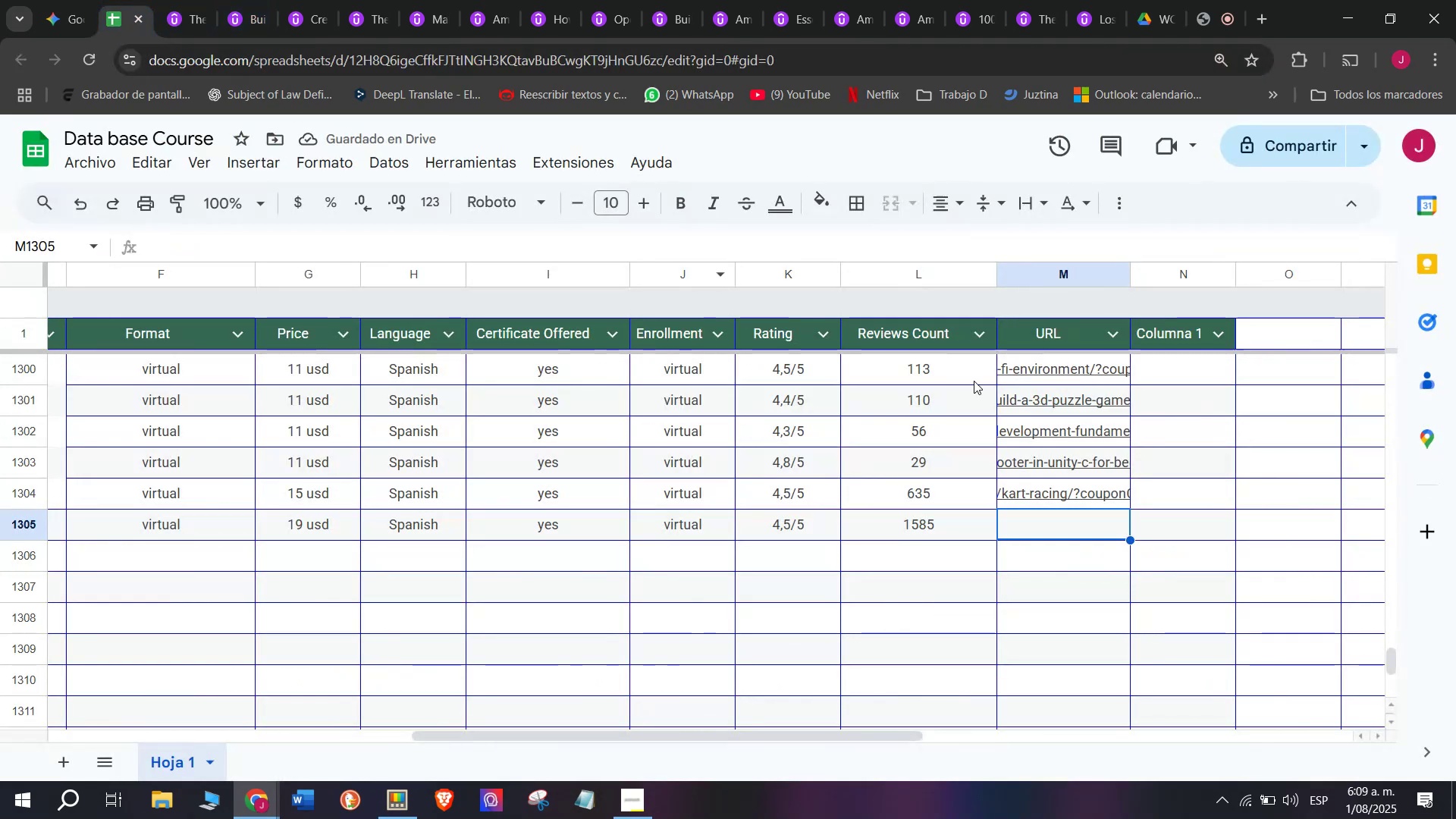 
key(Control+V)
 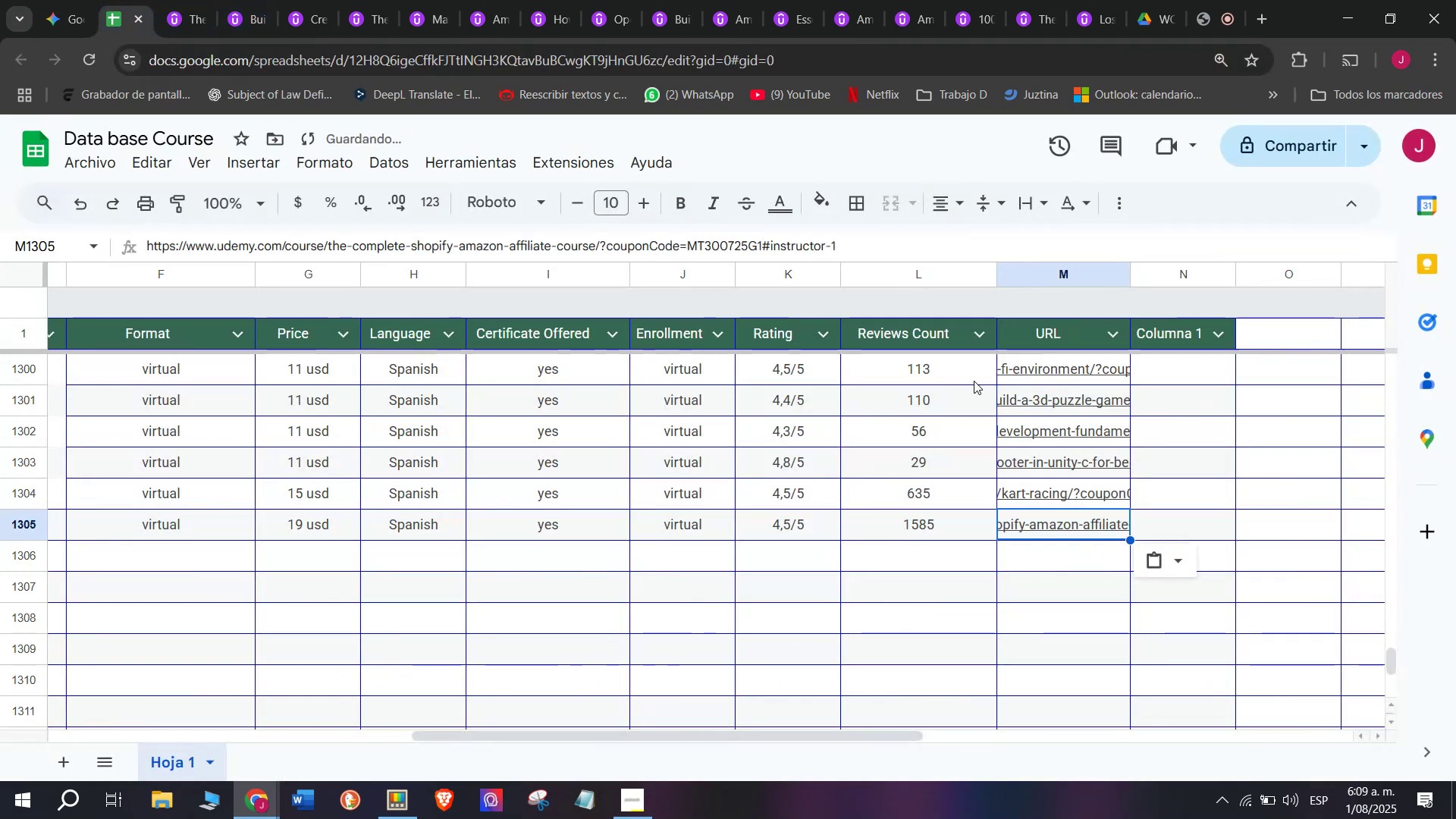 
scroll: coordinate [186, 518], scroll_direction: up, amount: 2.0
 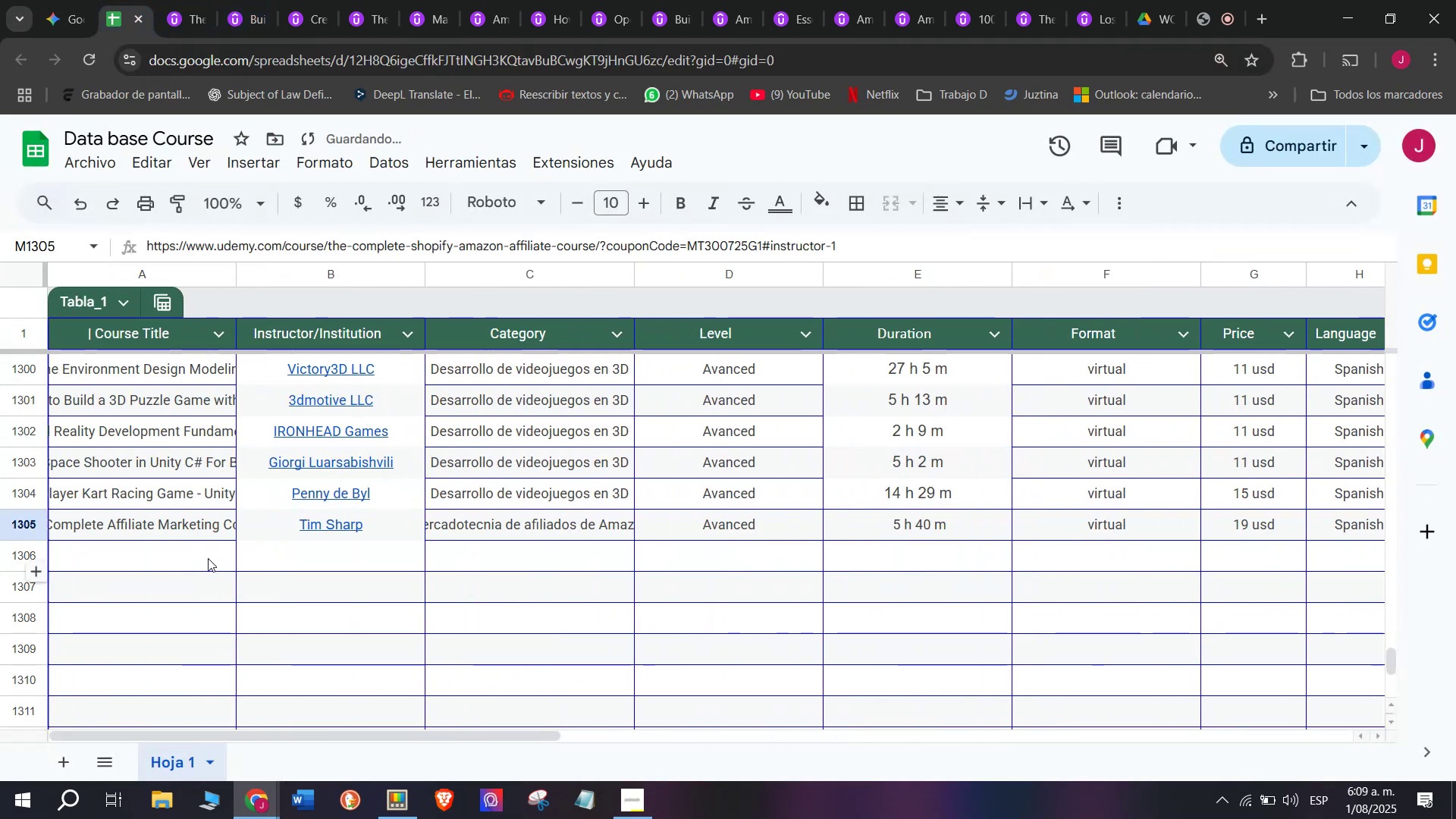 
left_click([193, 562])
 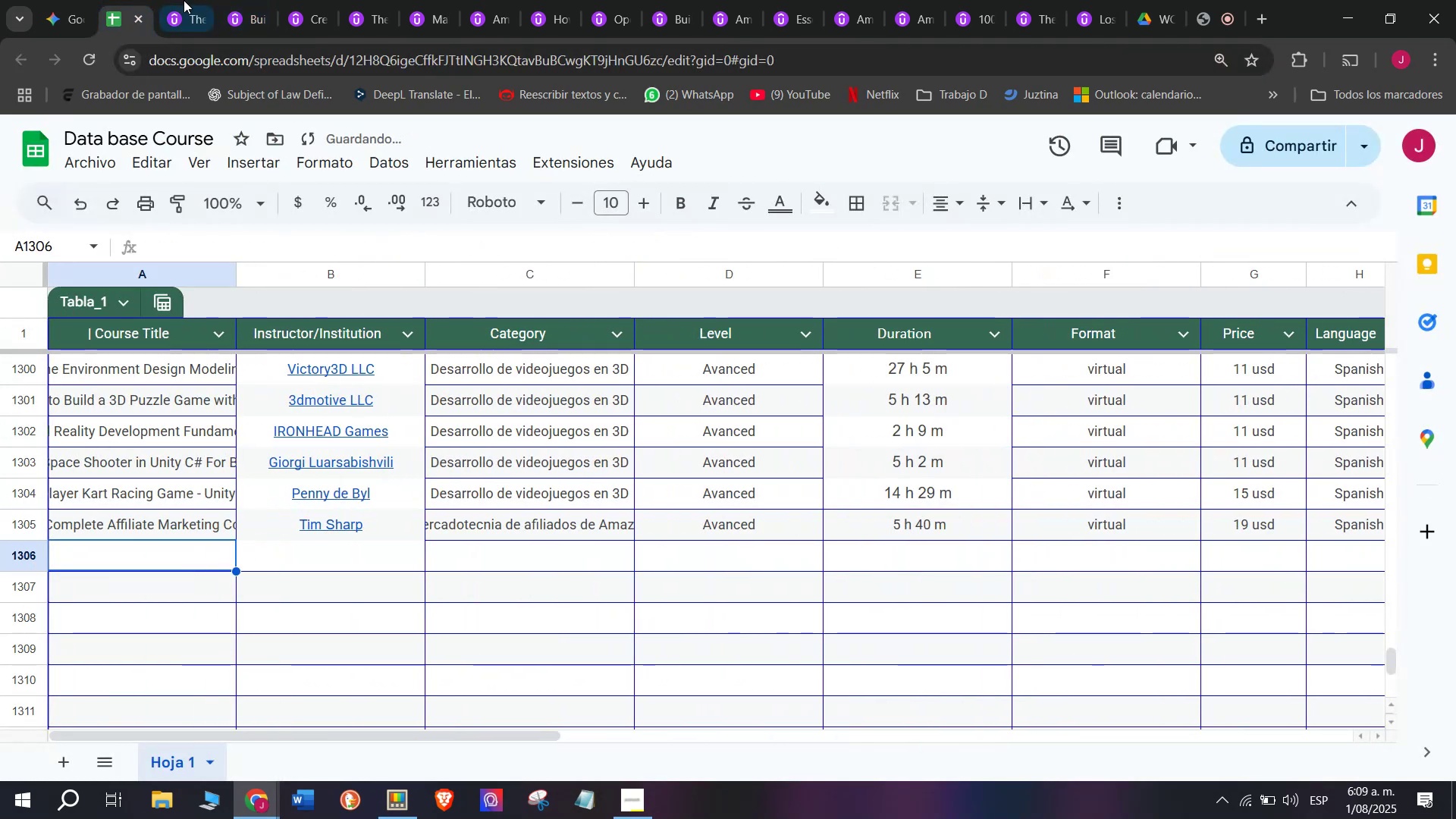 
left_click([180, 0])
 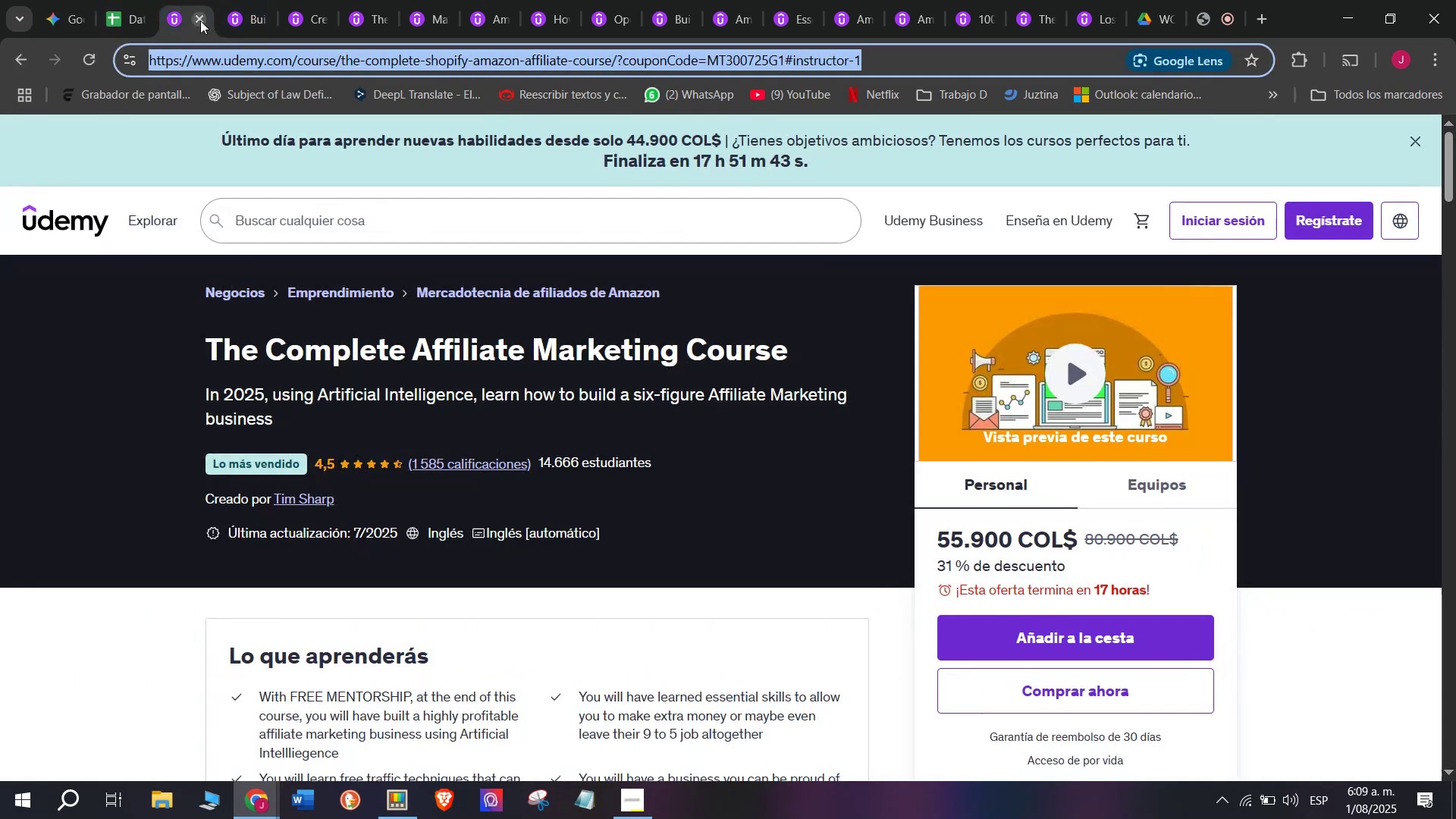 
left_click([200, 20])
 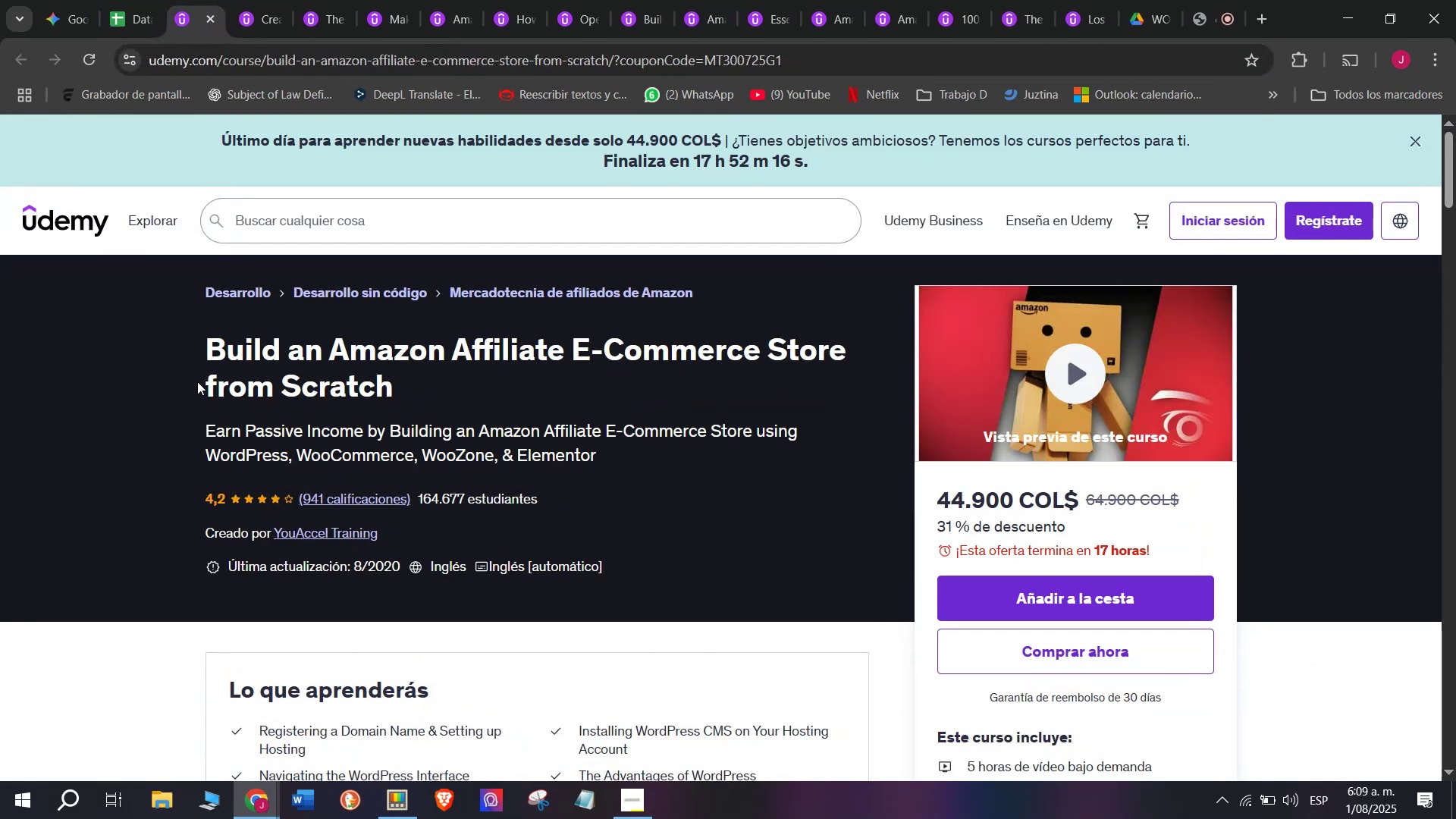 
left_click_drag(start_coordinate=[189, 343], to_coordinate=[442, 385])
 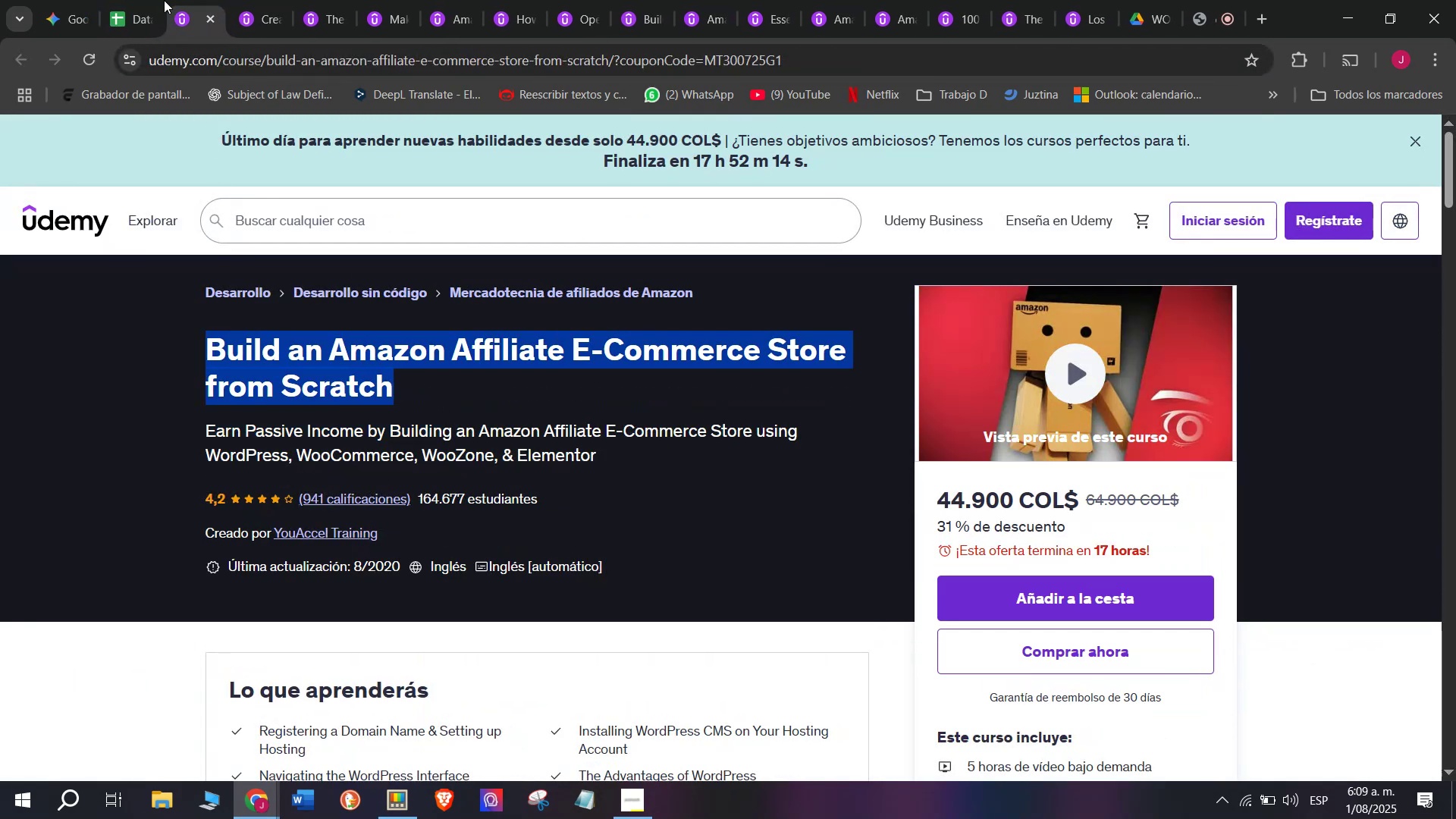 
key(Break)
 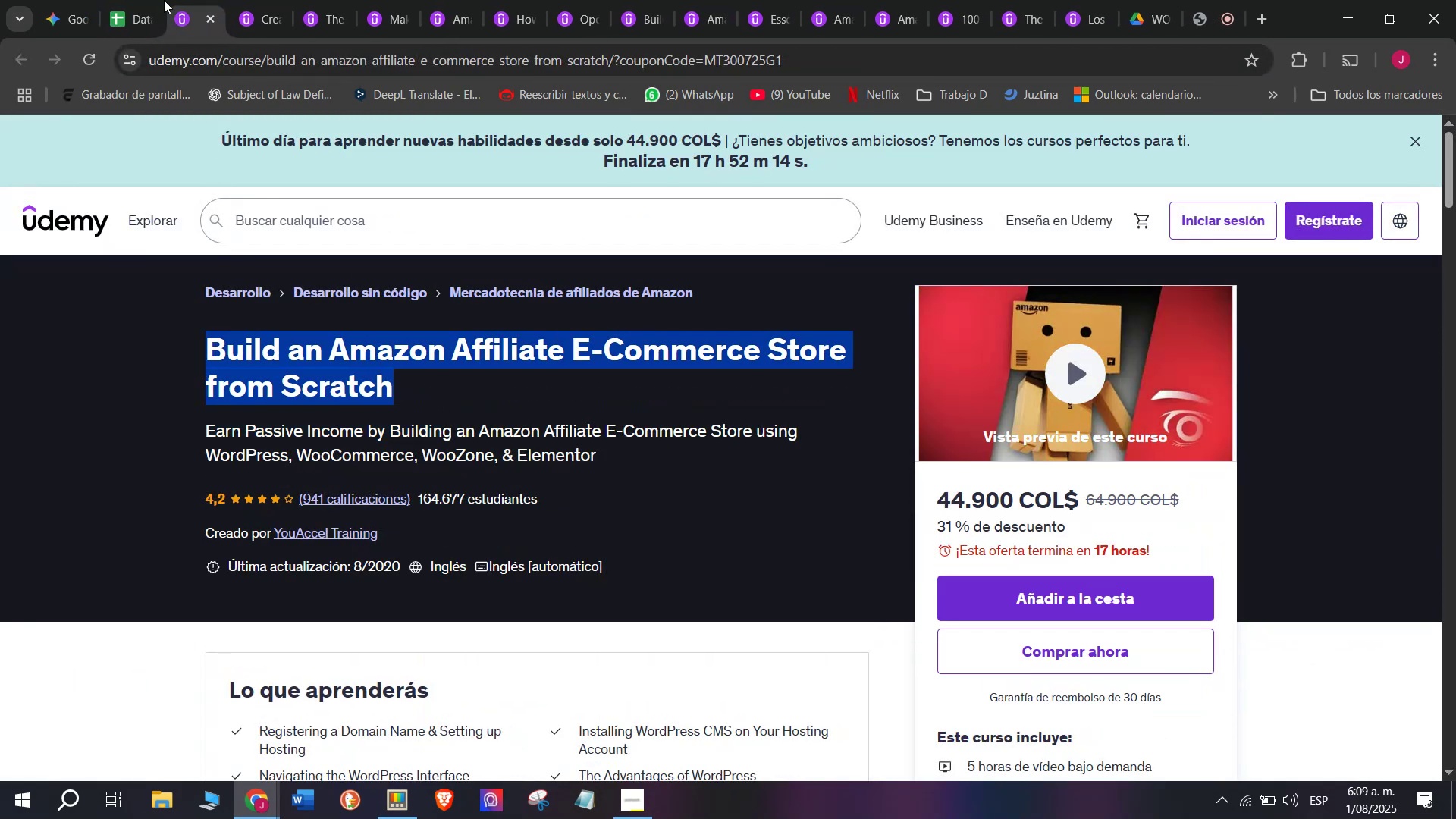 
key(Control+ControlLeft)
 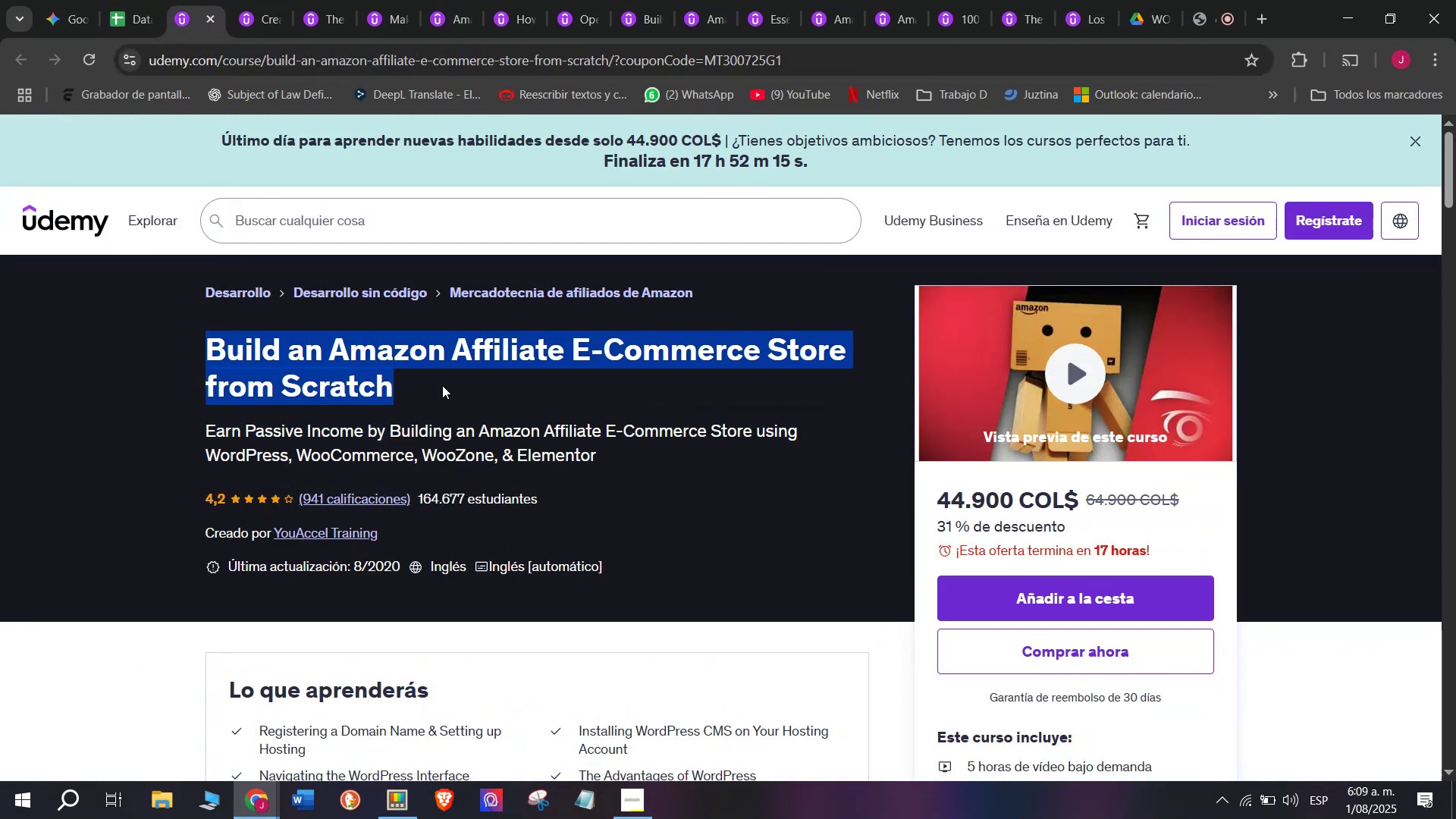 
key(Control+C)
 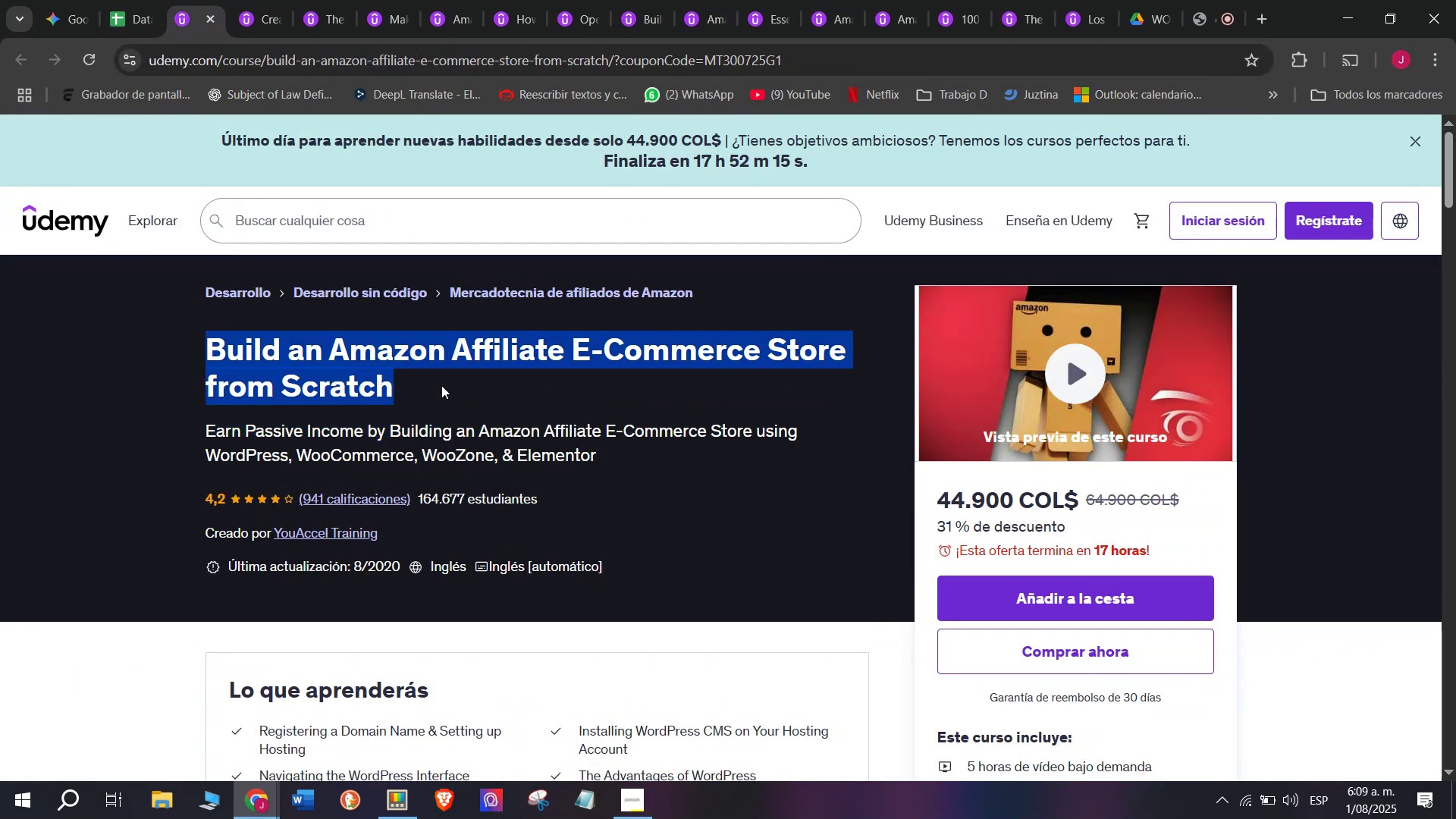 
key(Break)
 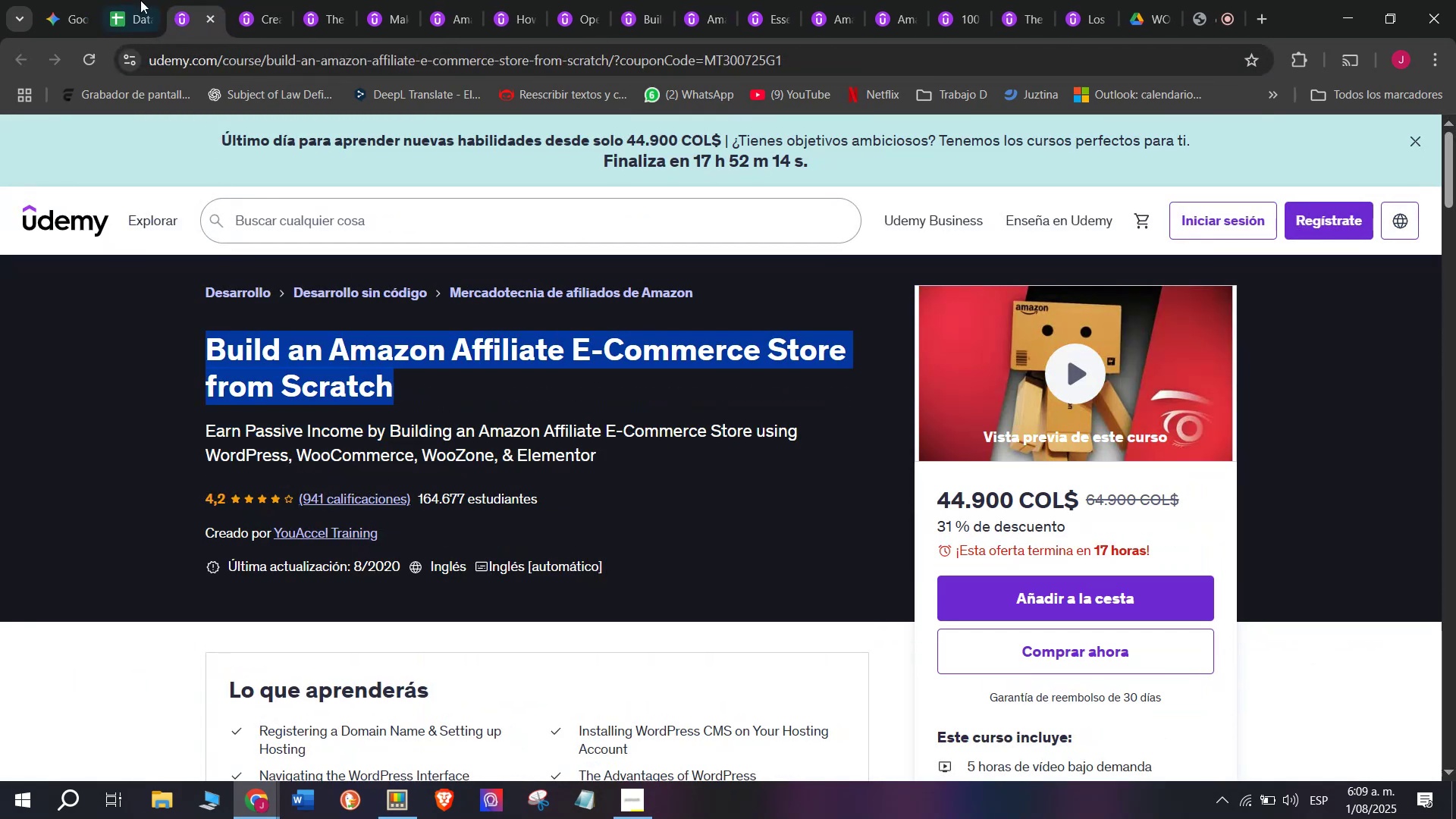 
key(Control+ControlLeft)
 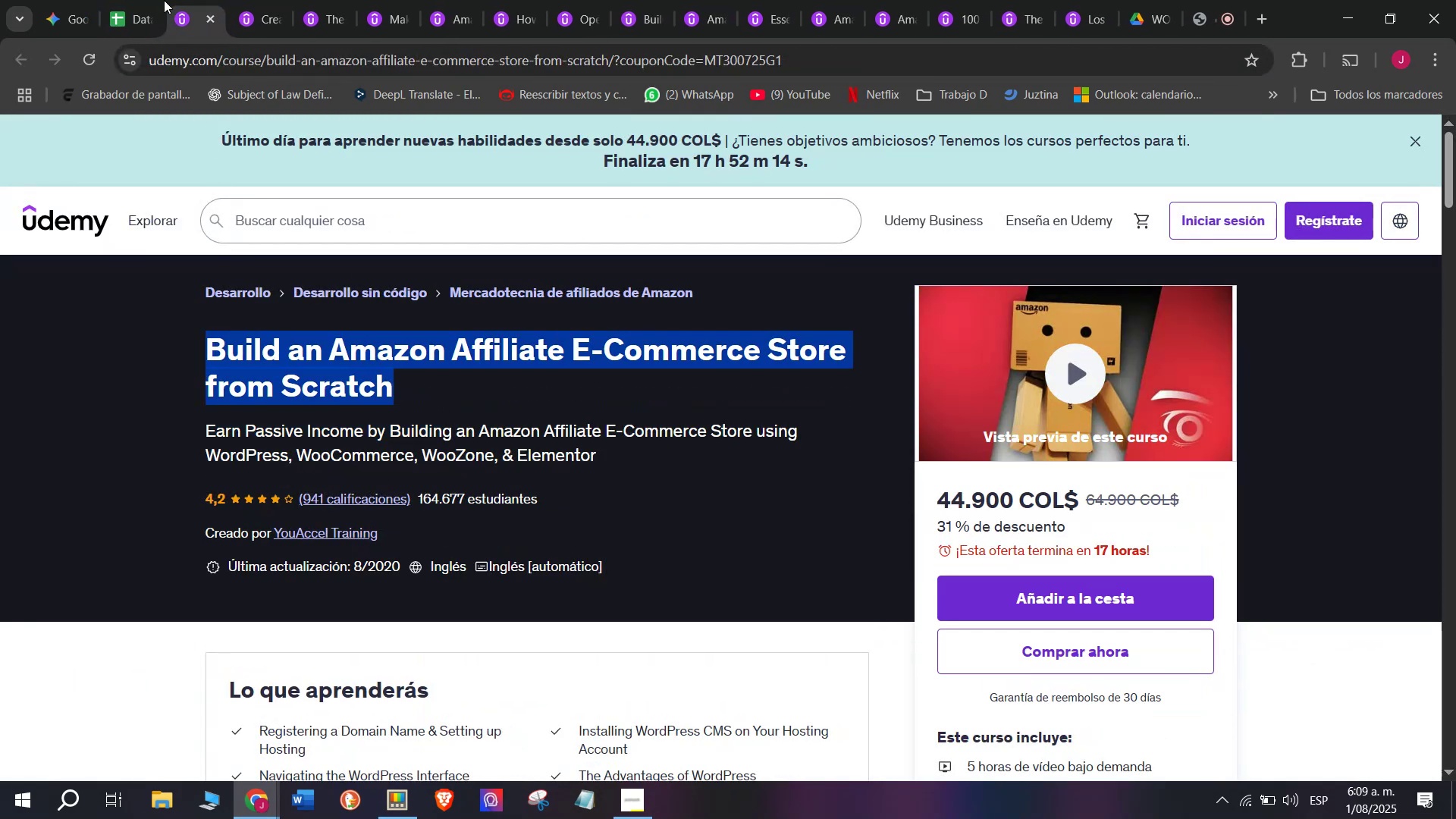 
key(Control+C)
 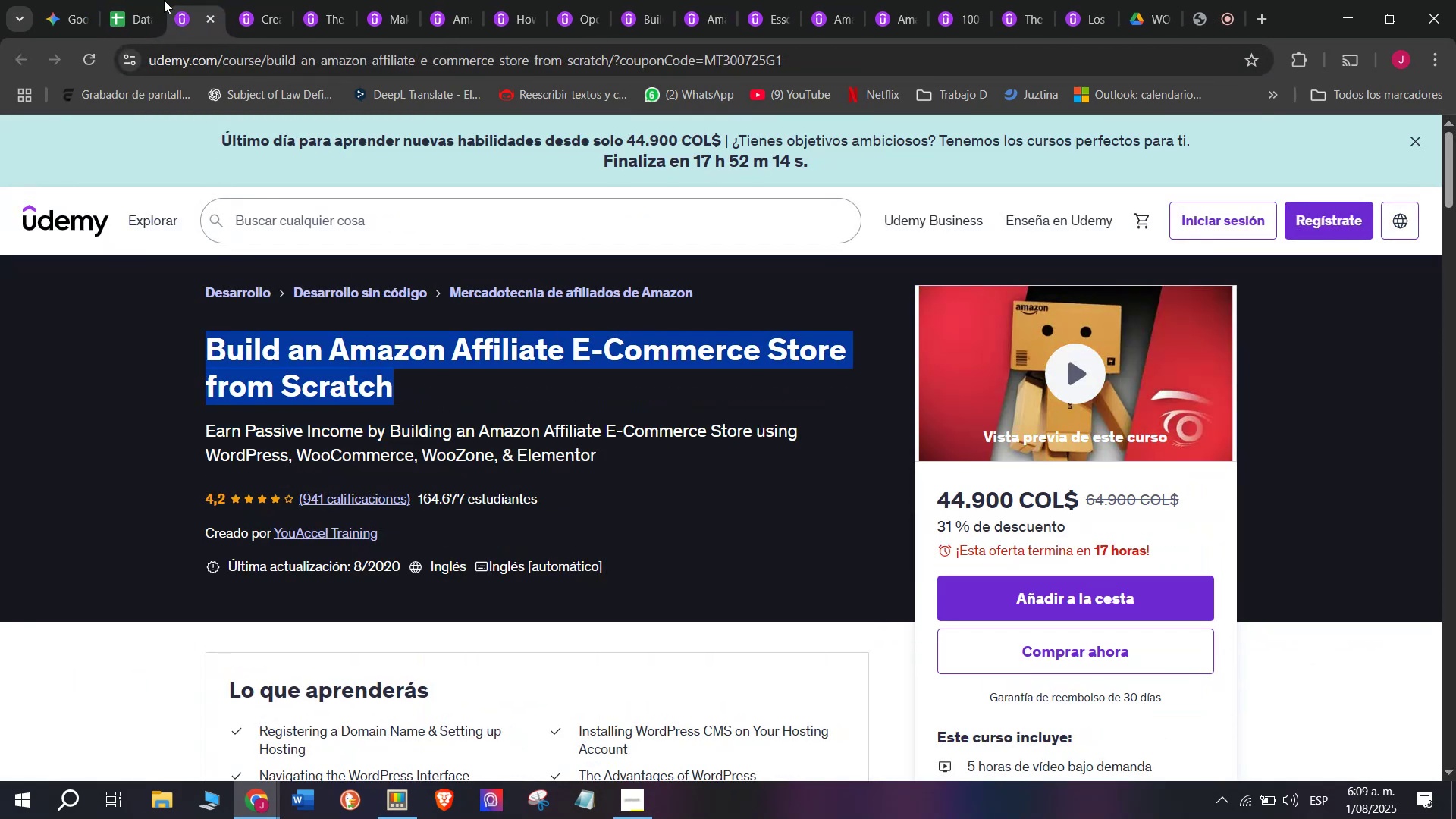 
left_click([136, 0])
 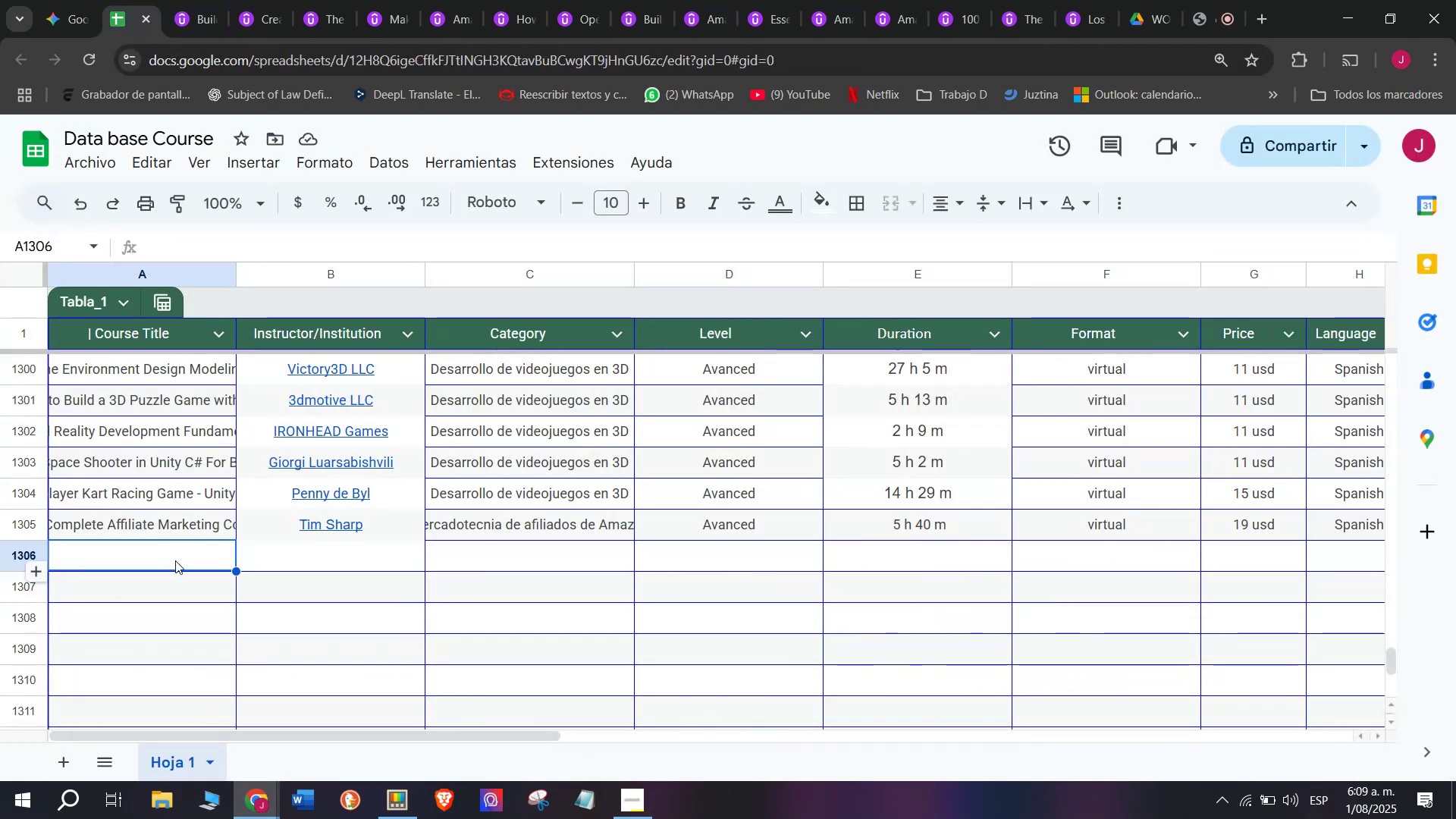 
double_click([175, 560])
 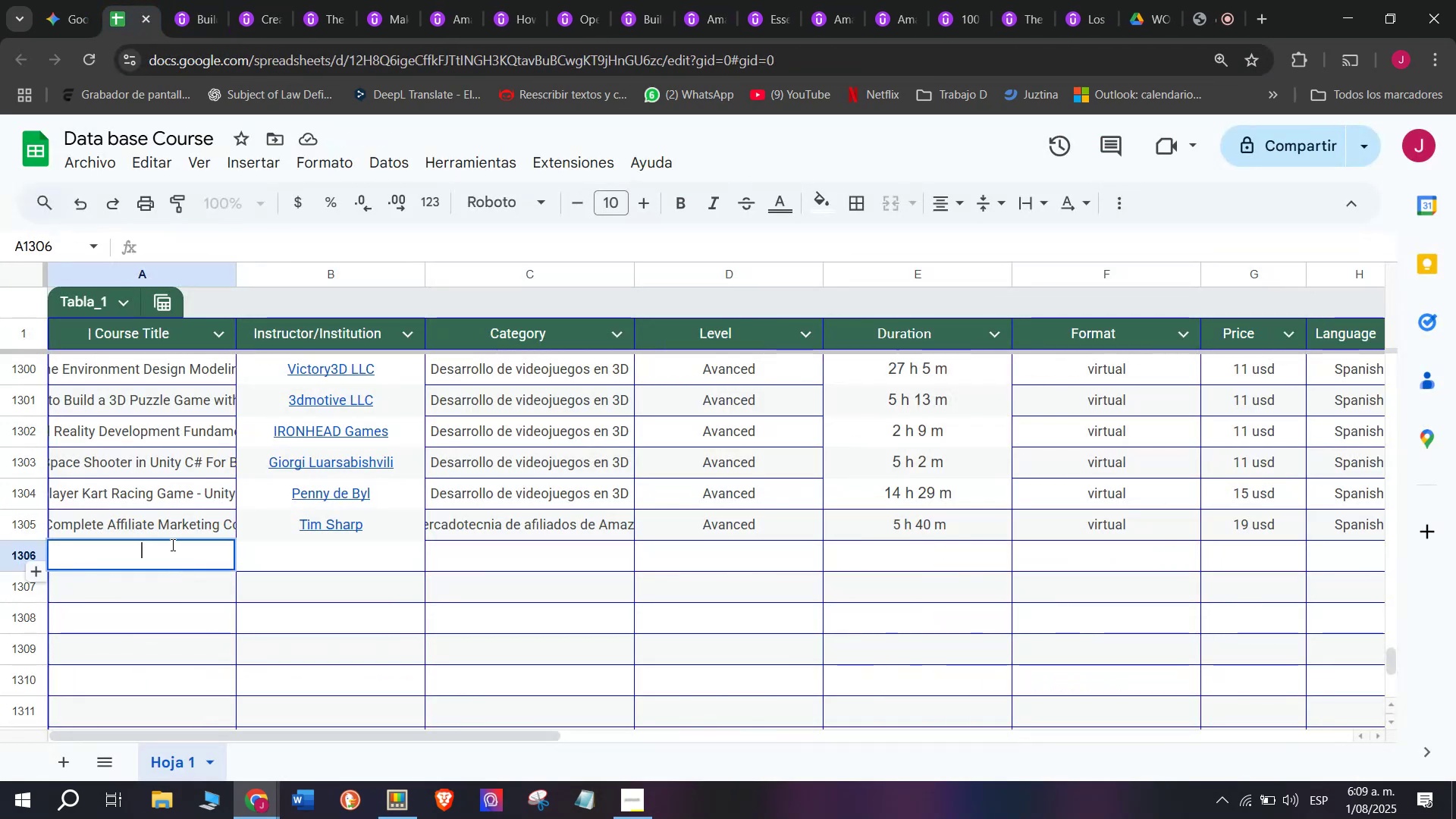 
key(Control+ControlLeft)
 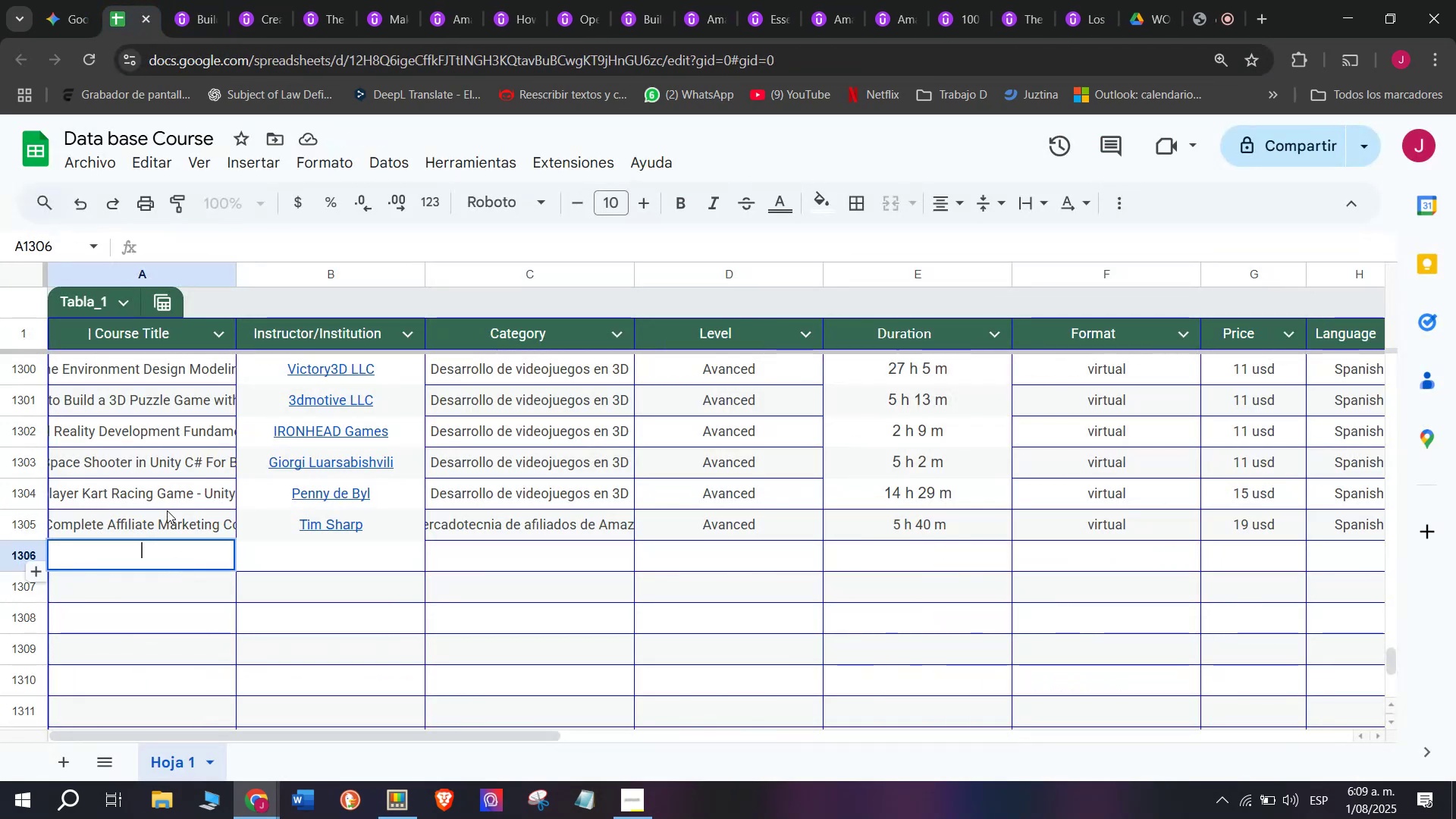 
key(Z)
 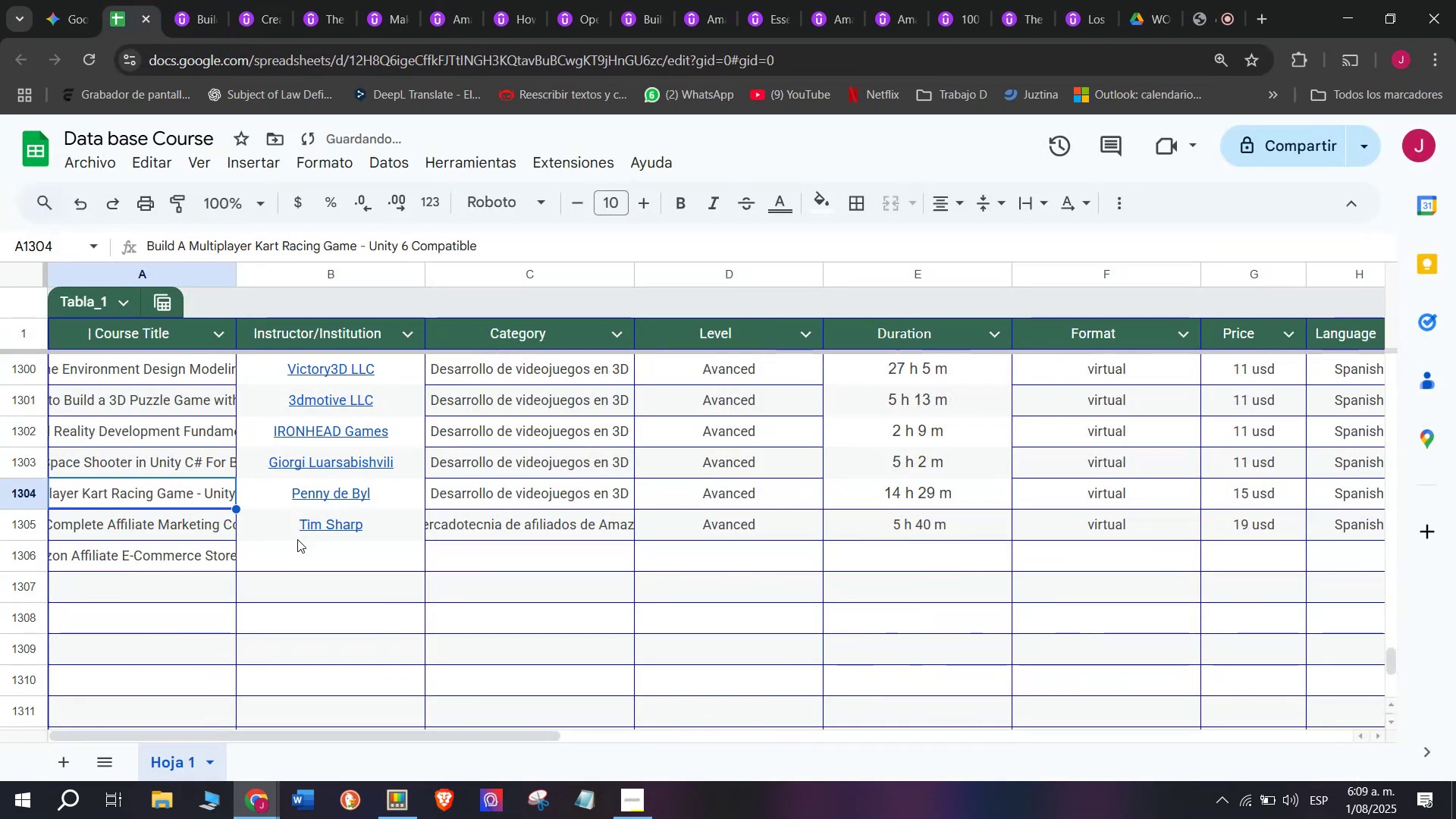 
key(Control+V)
 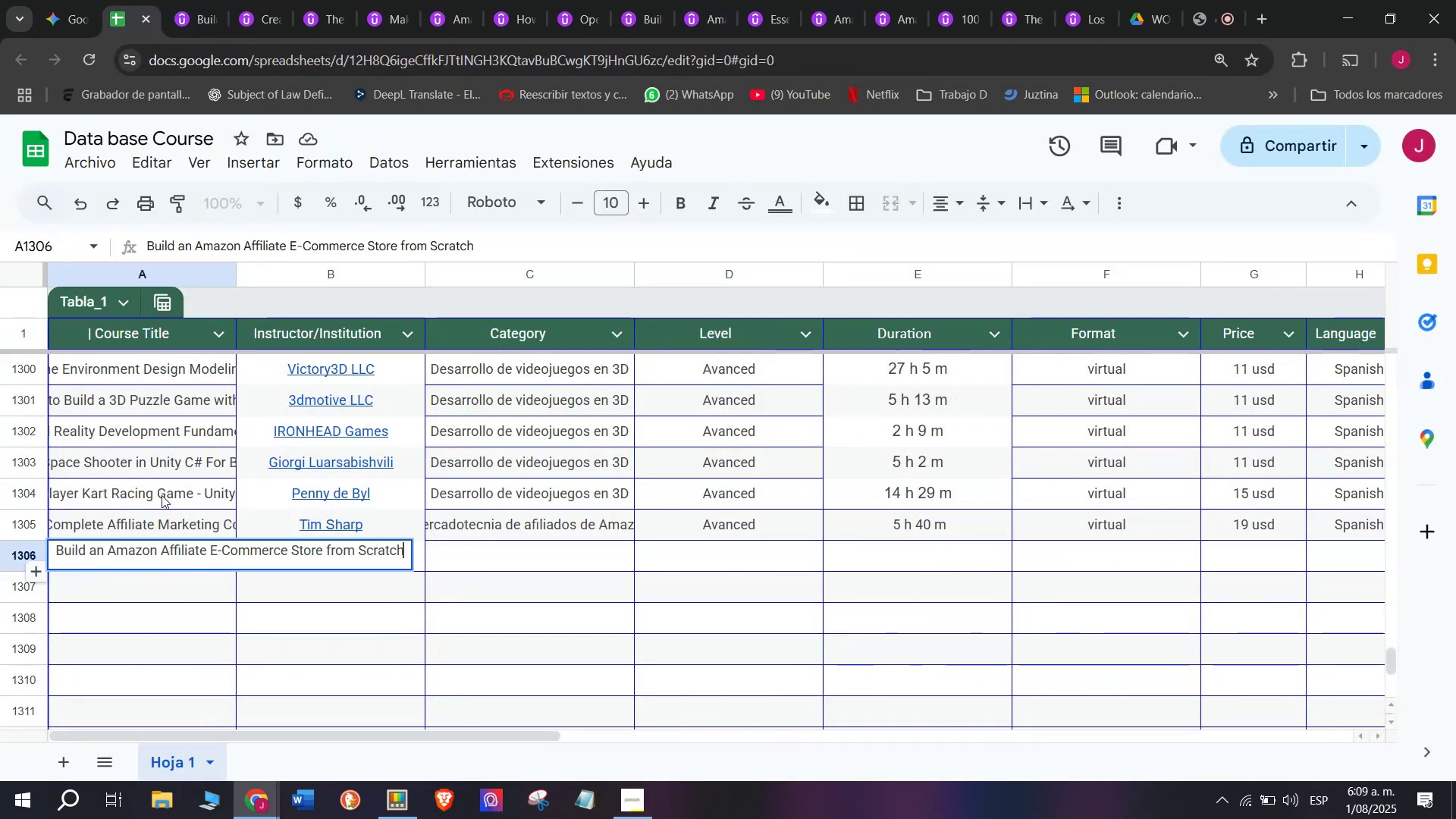 
left_click([162, 495])
 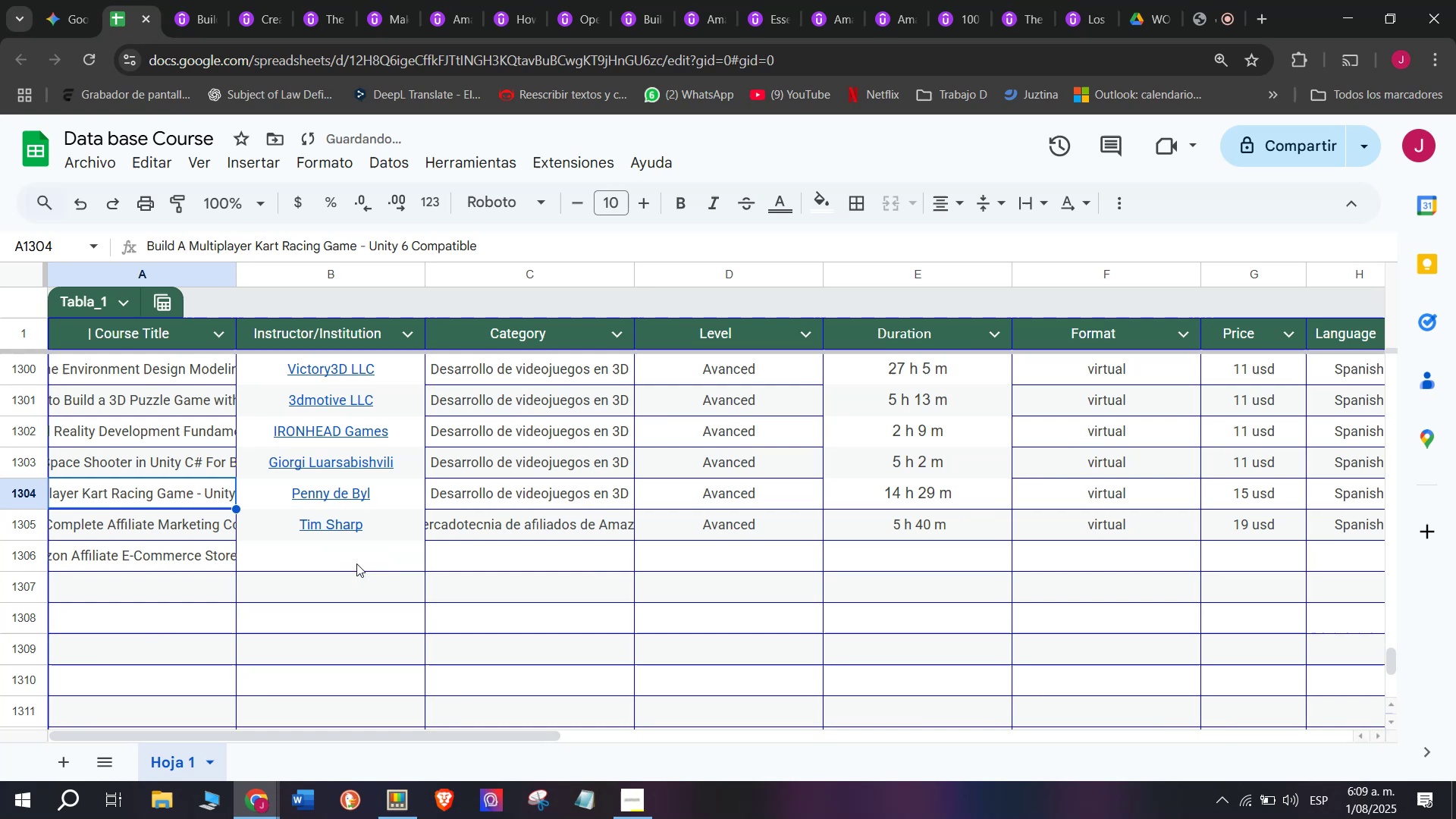 
left_click([354, 552])
 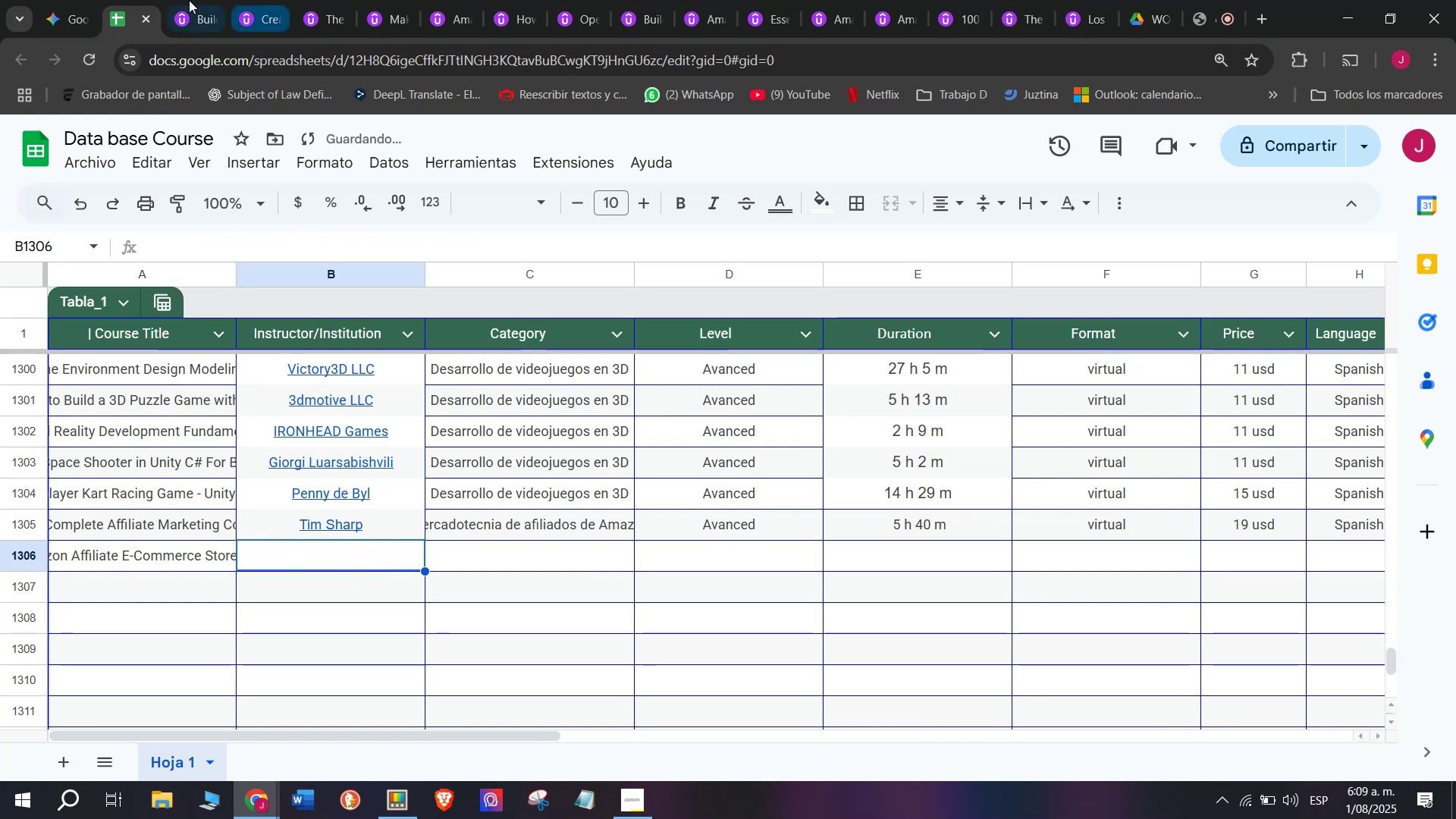 
left_click([180, 0])
 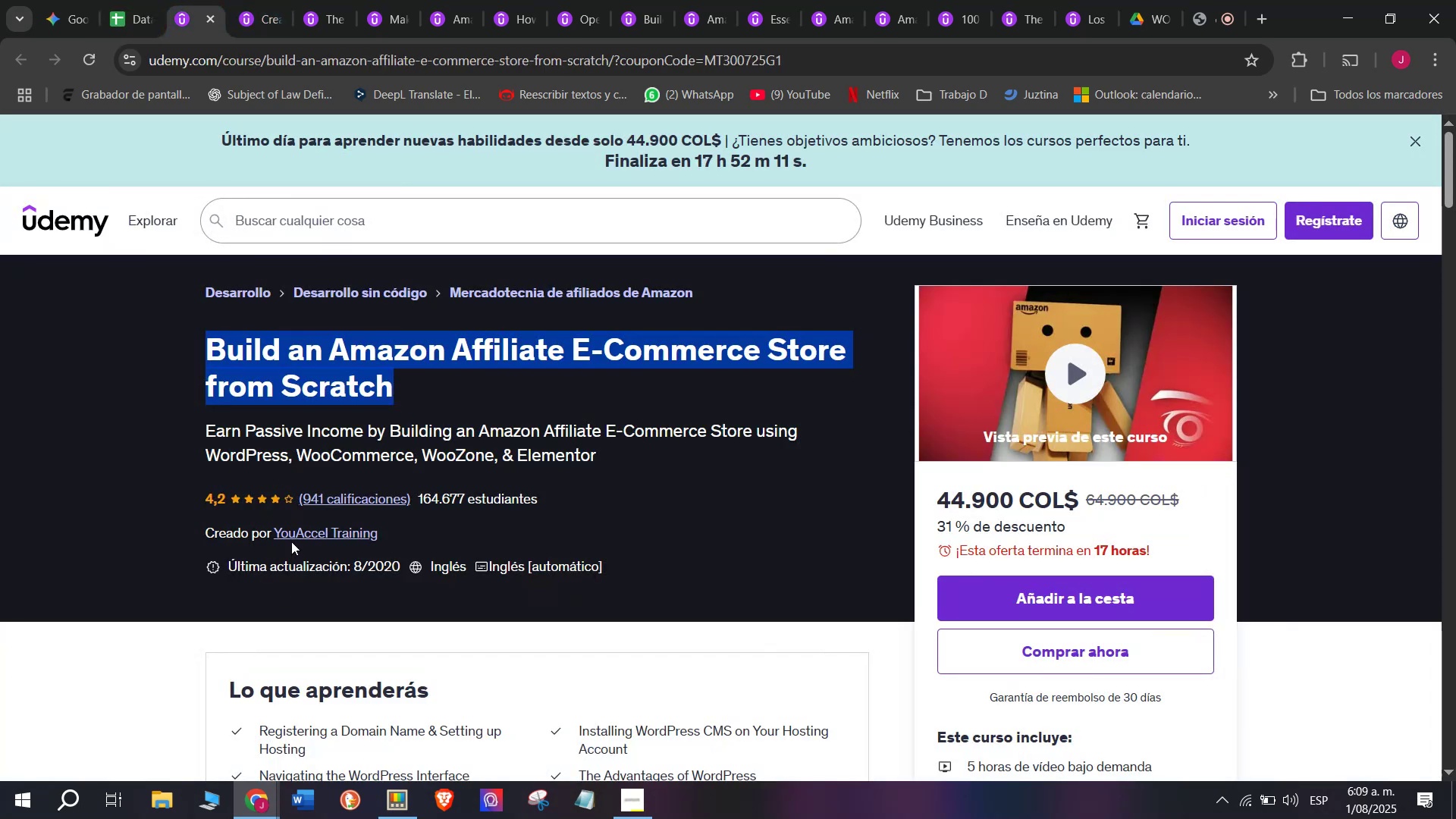 
left_click([293, 533])
 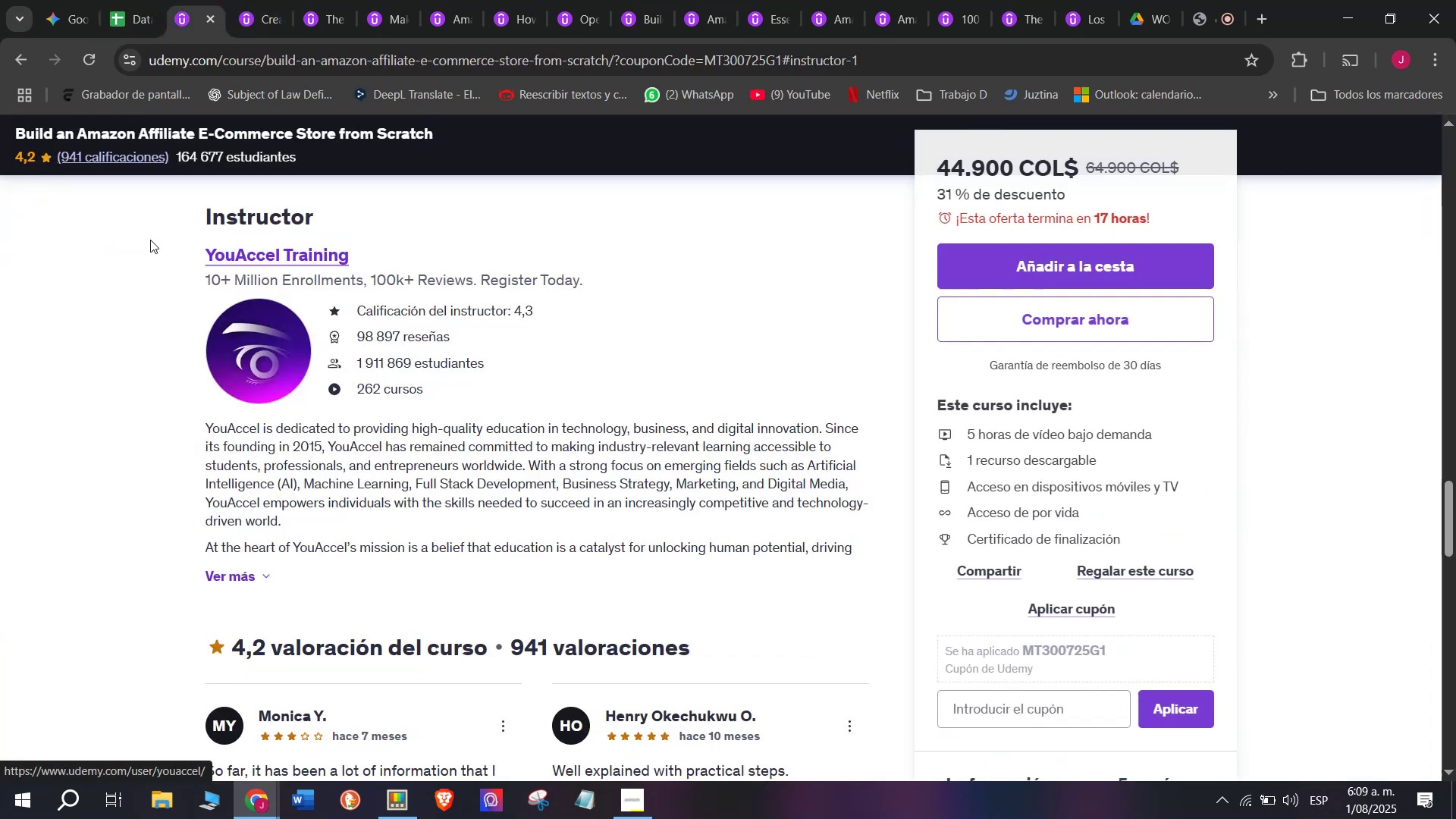 
left_click_drag(start_coordinate=[166, 250], to_coordinate=[400, 238])
 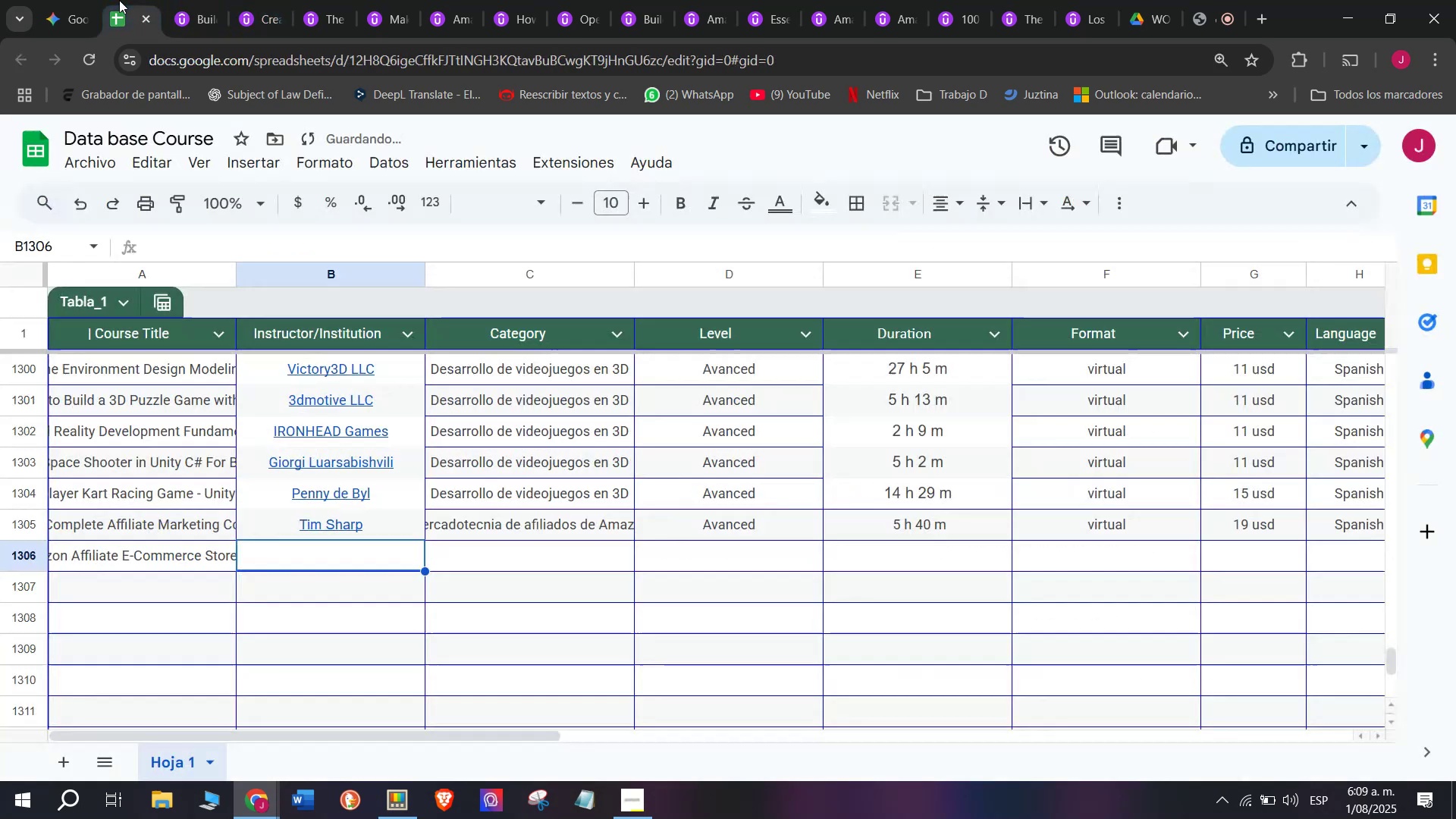 
key(Control+ControlLeft)
 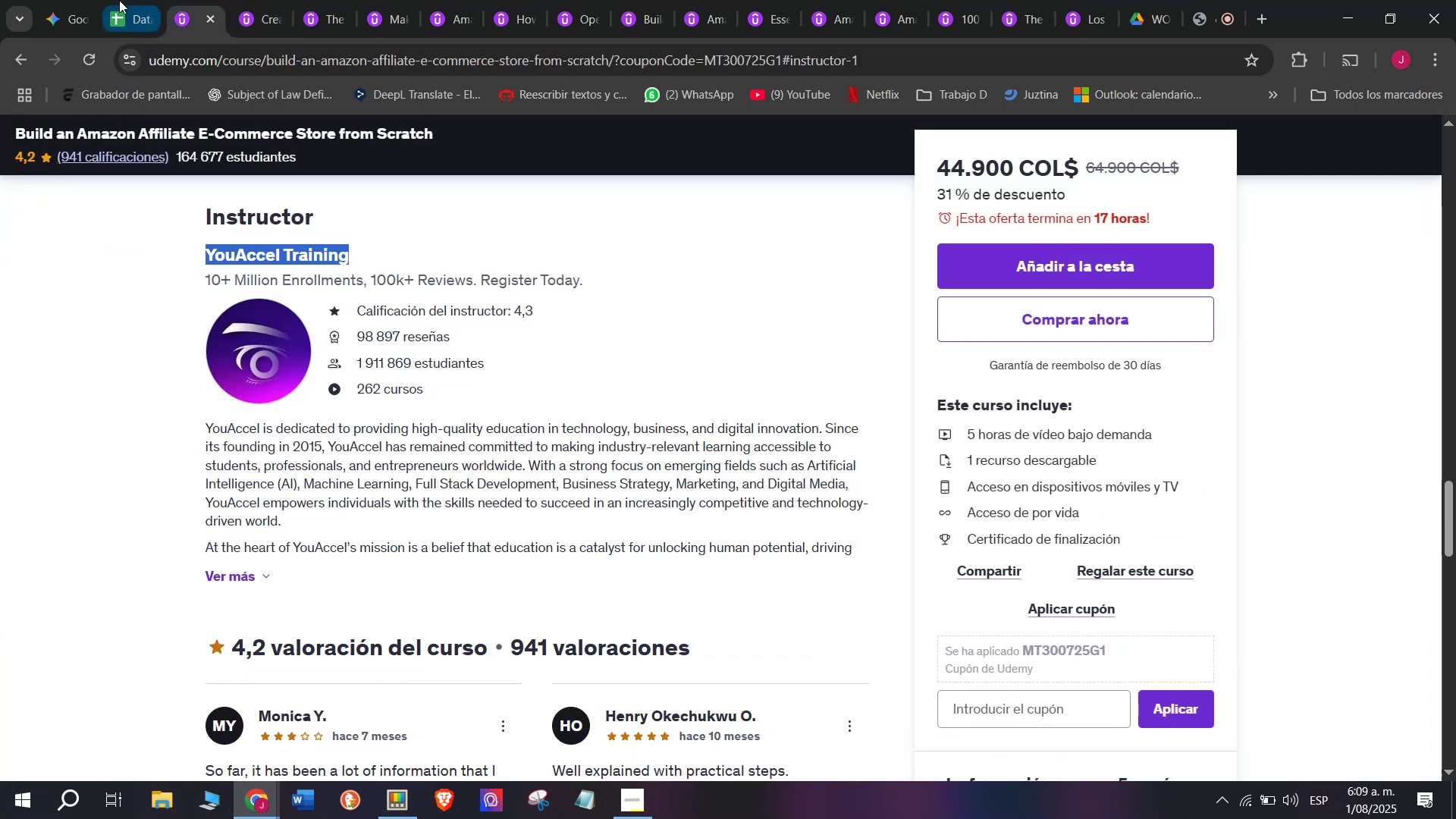 
key(Break)
 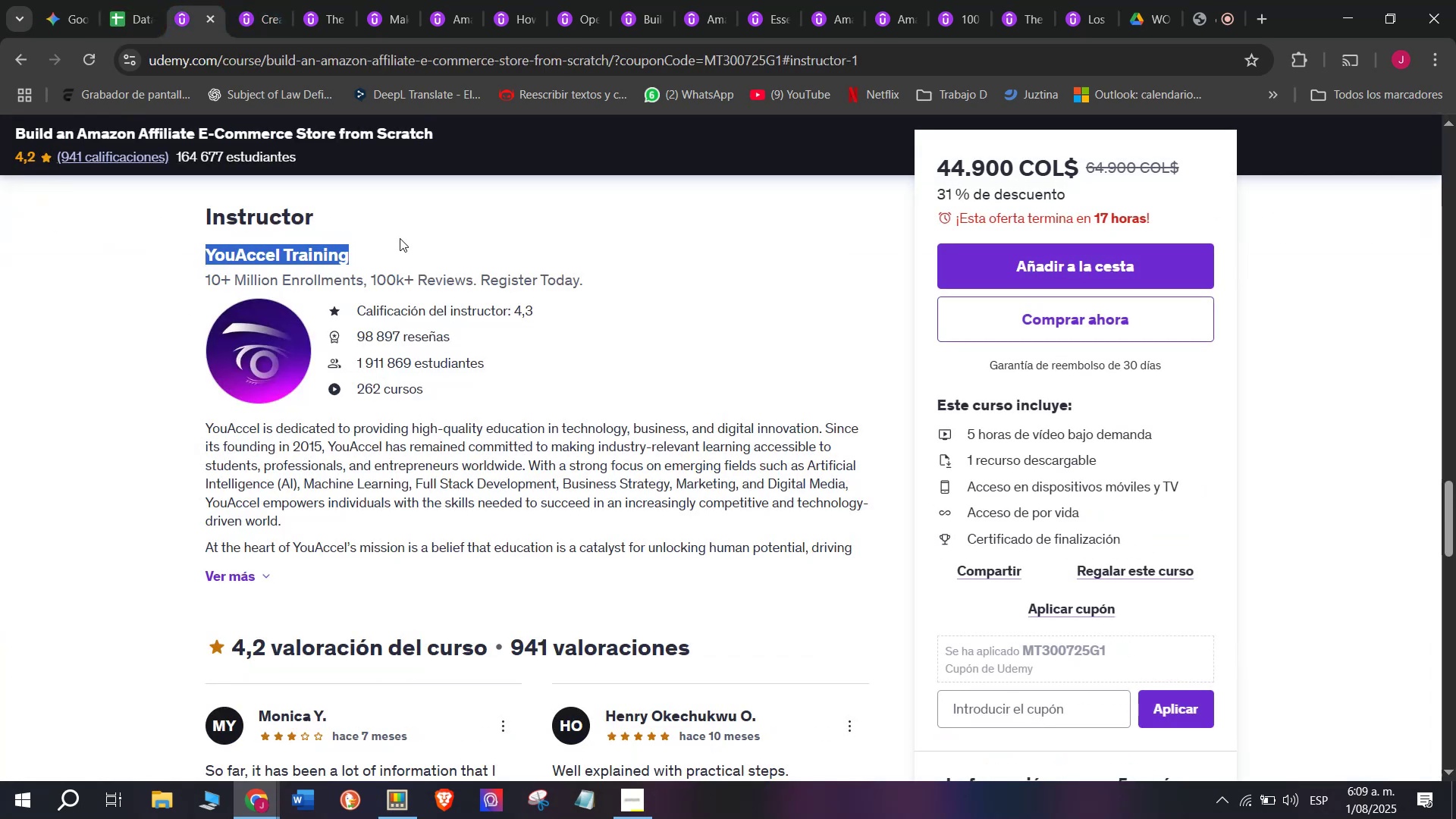 
key(Control+C)
 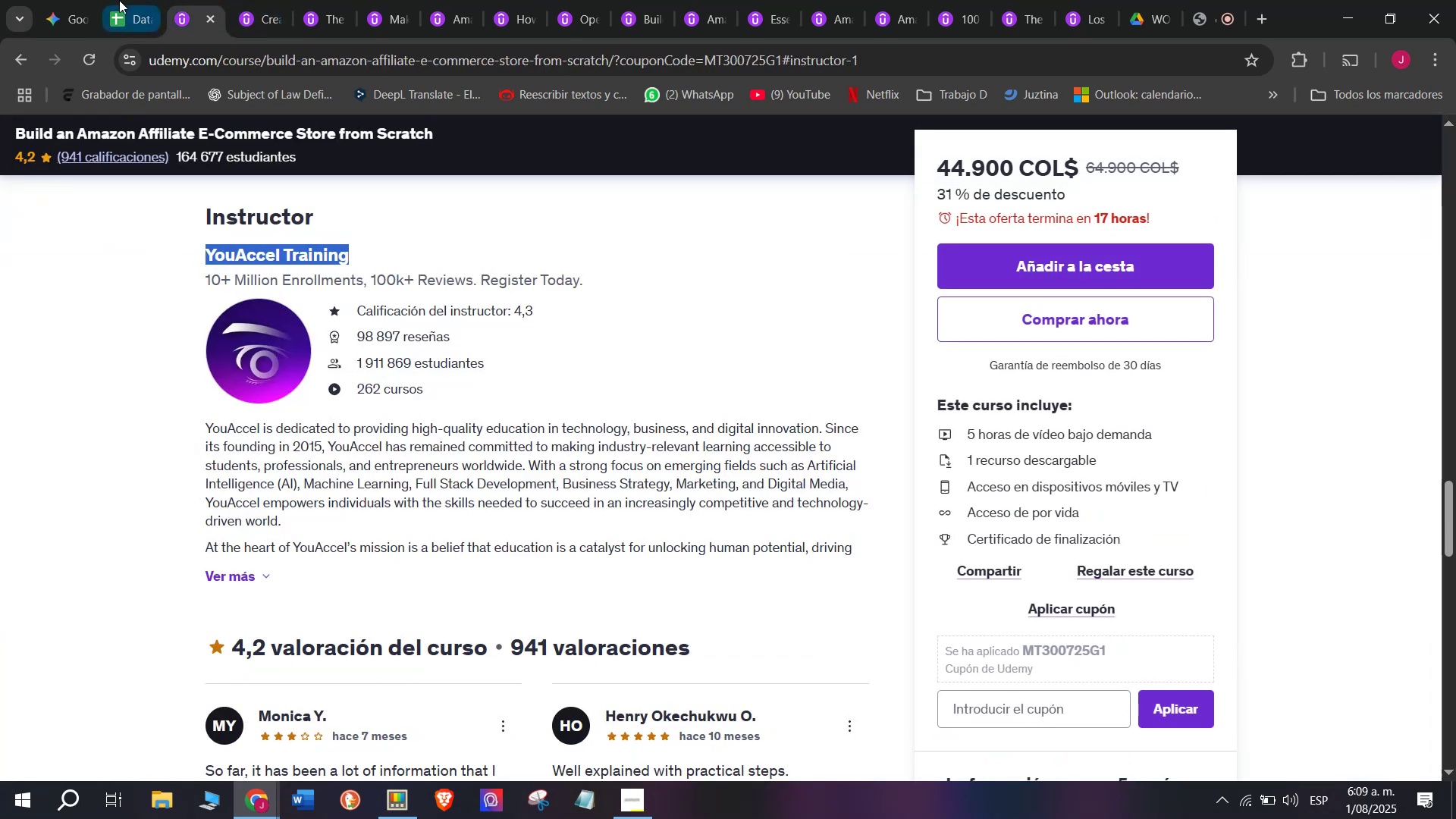 
left_click([119, 0])
 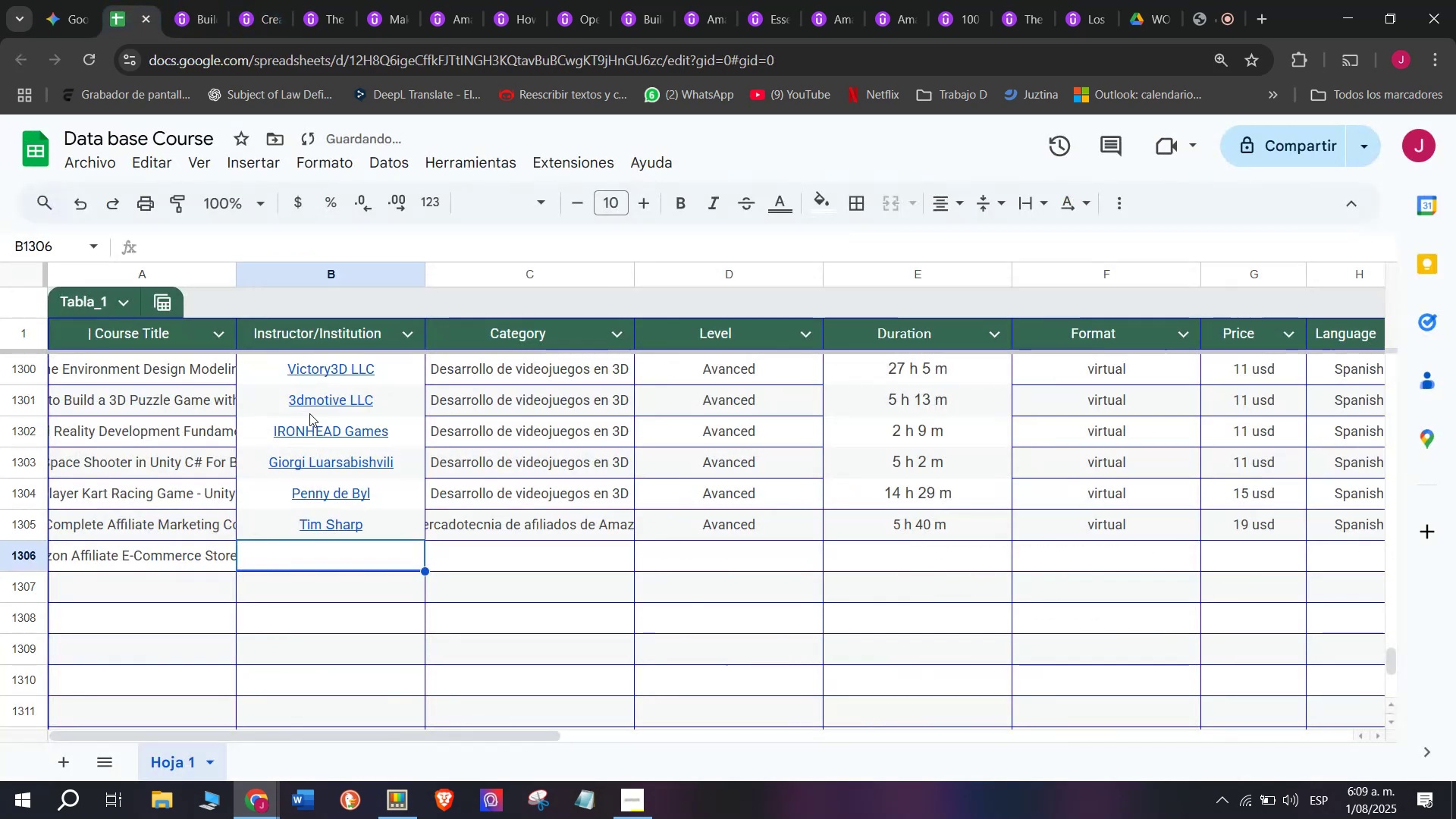 
key(Z)
 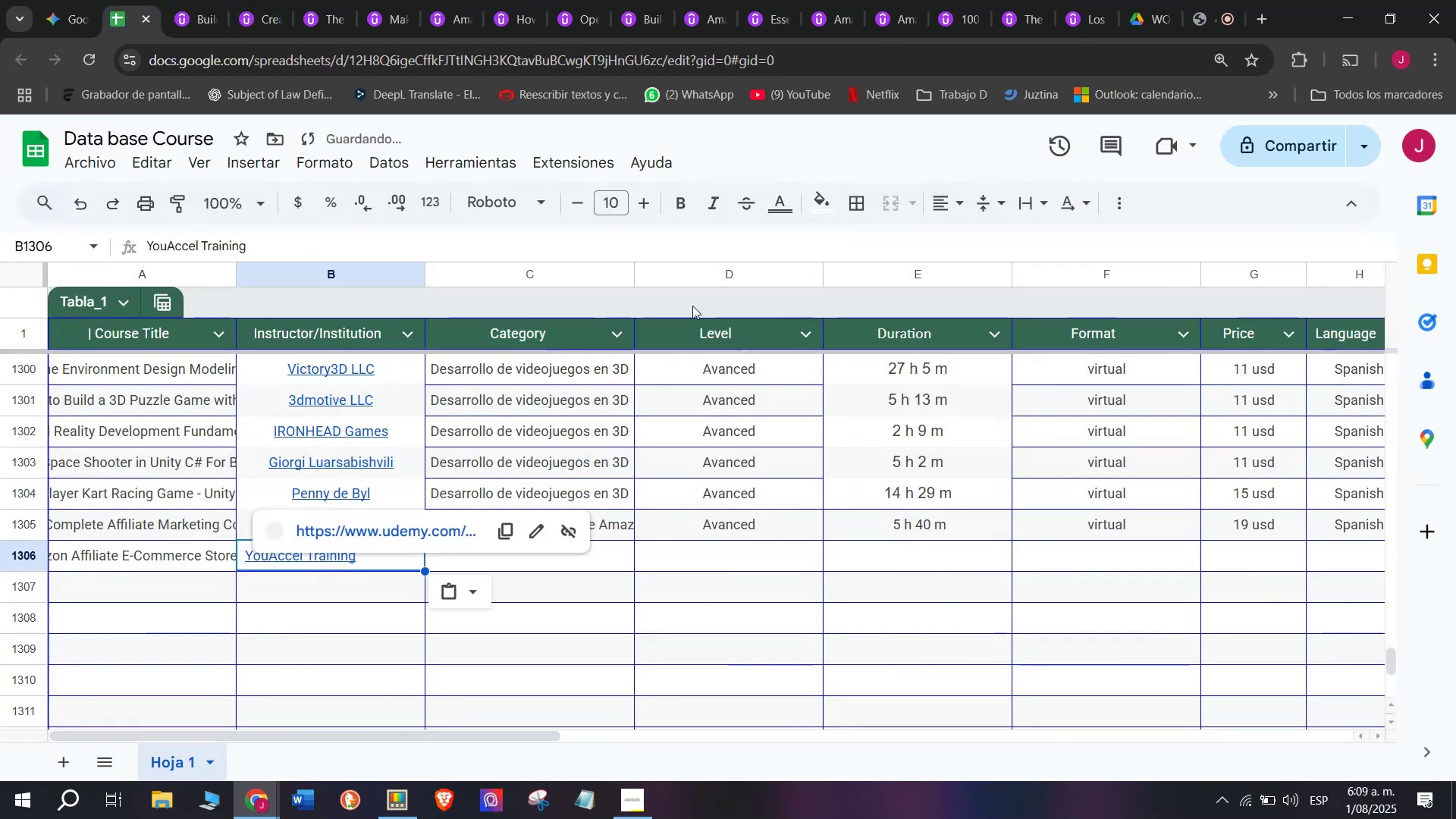 
key(Control+ControlLeft)
 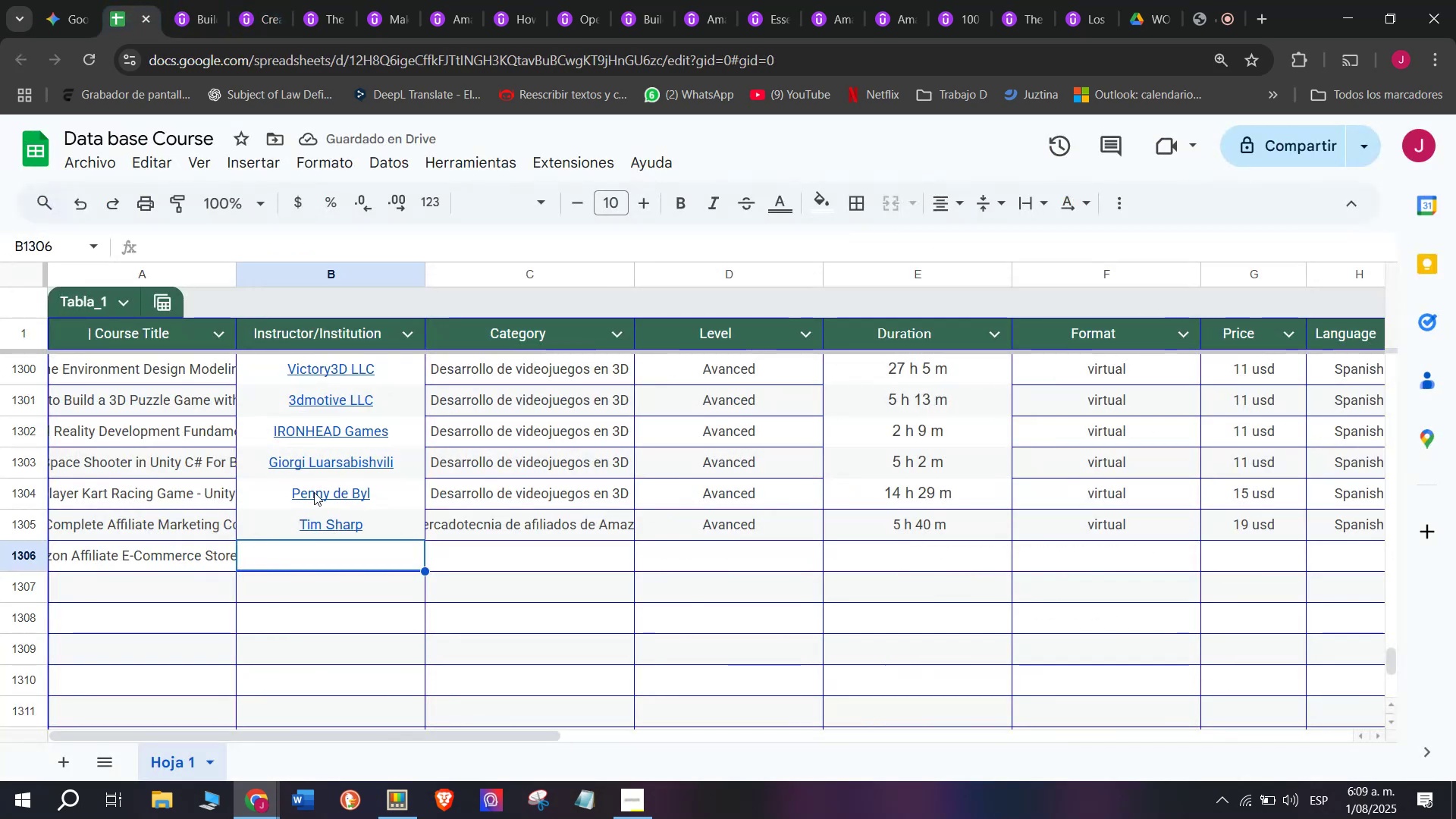 
key(Control+V)
 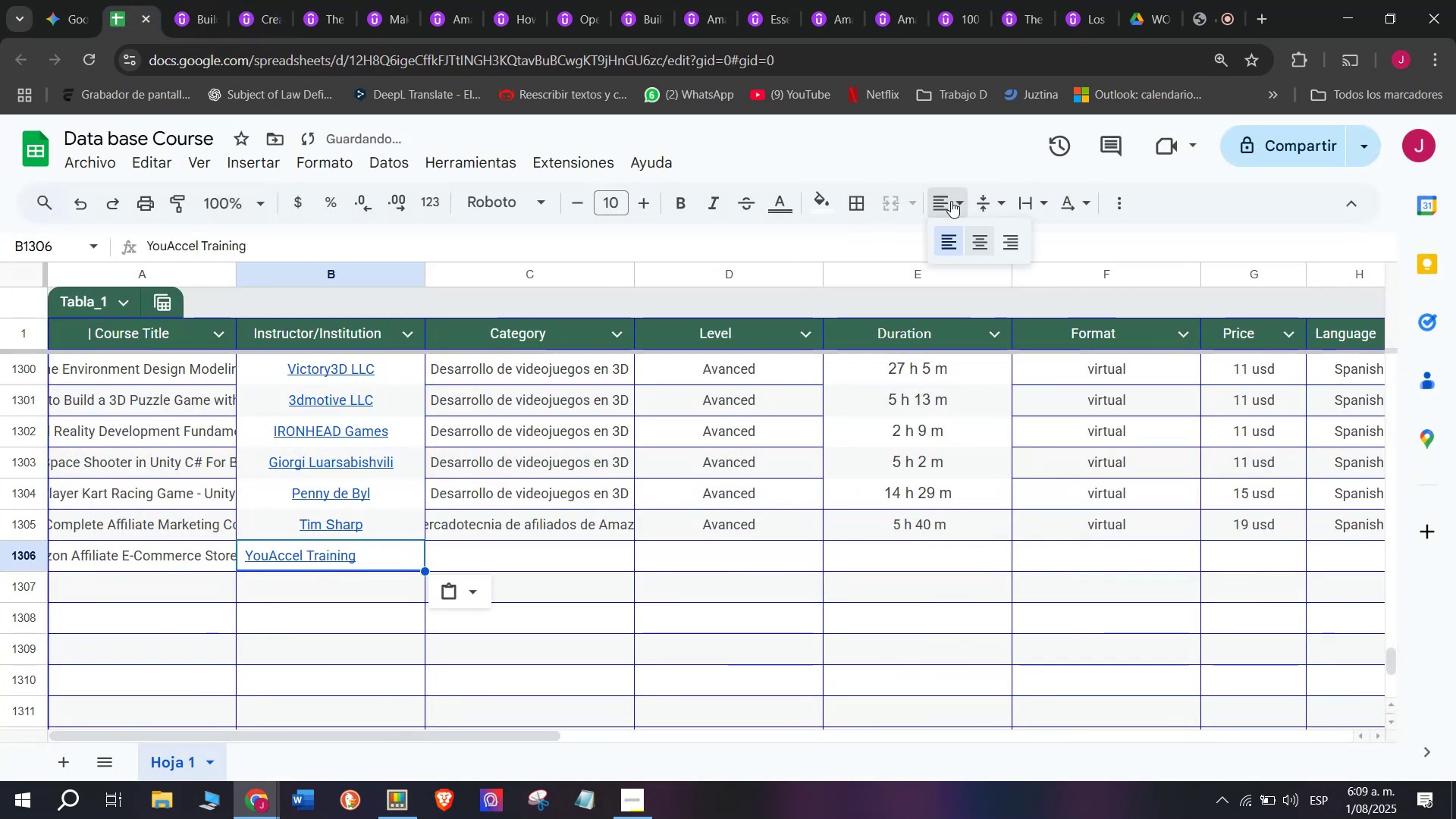 
double_click([977, 230])
 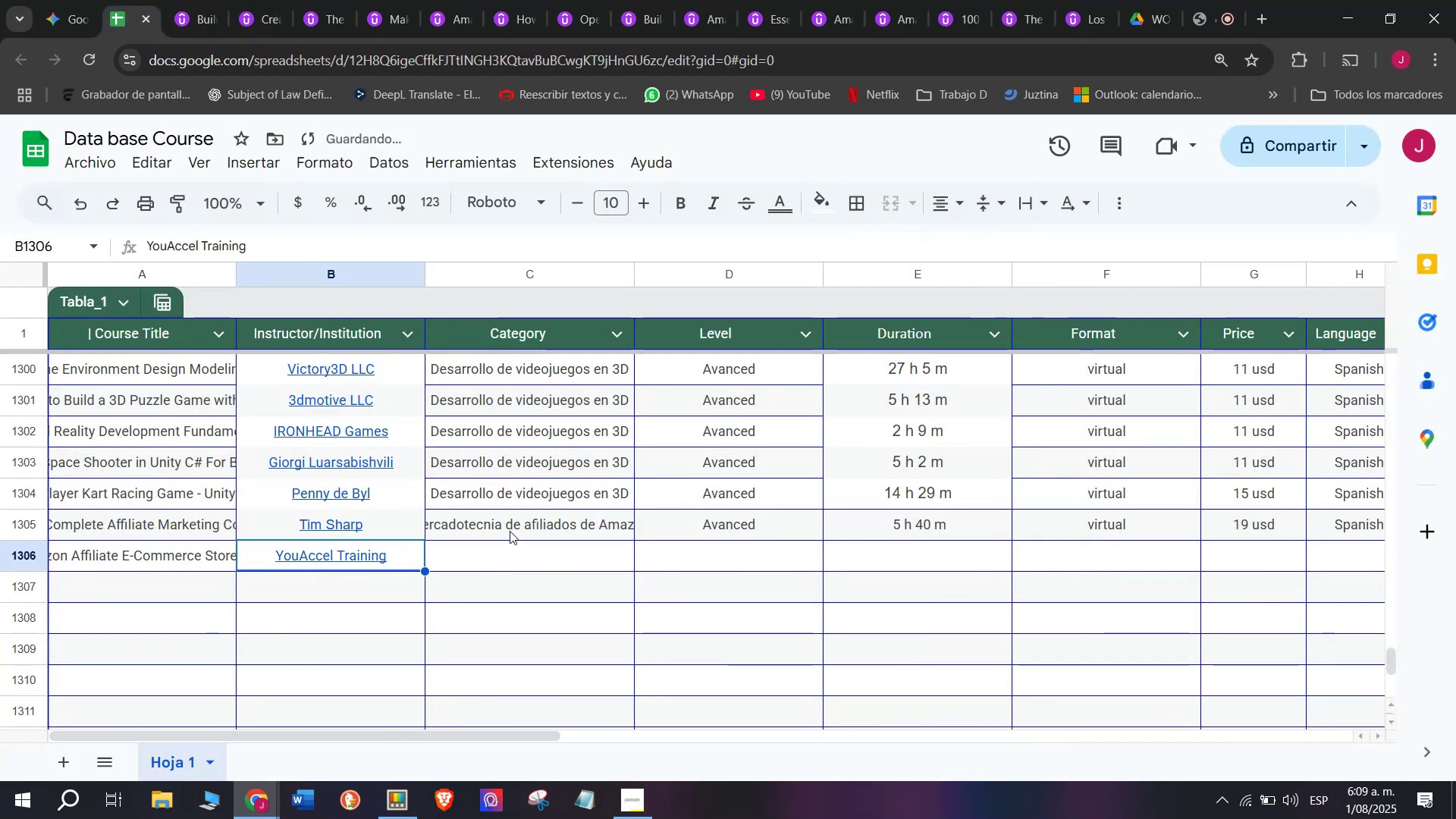 
left_click([518, 552])
 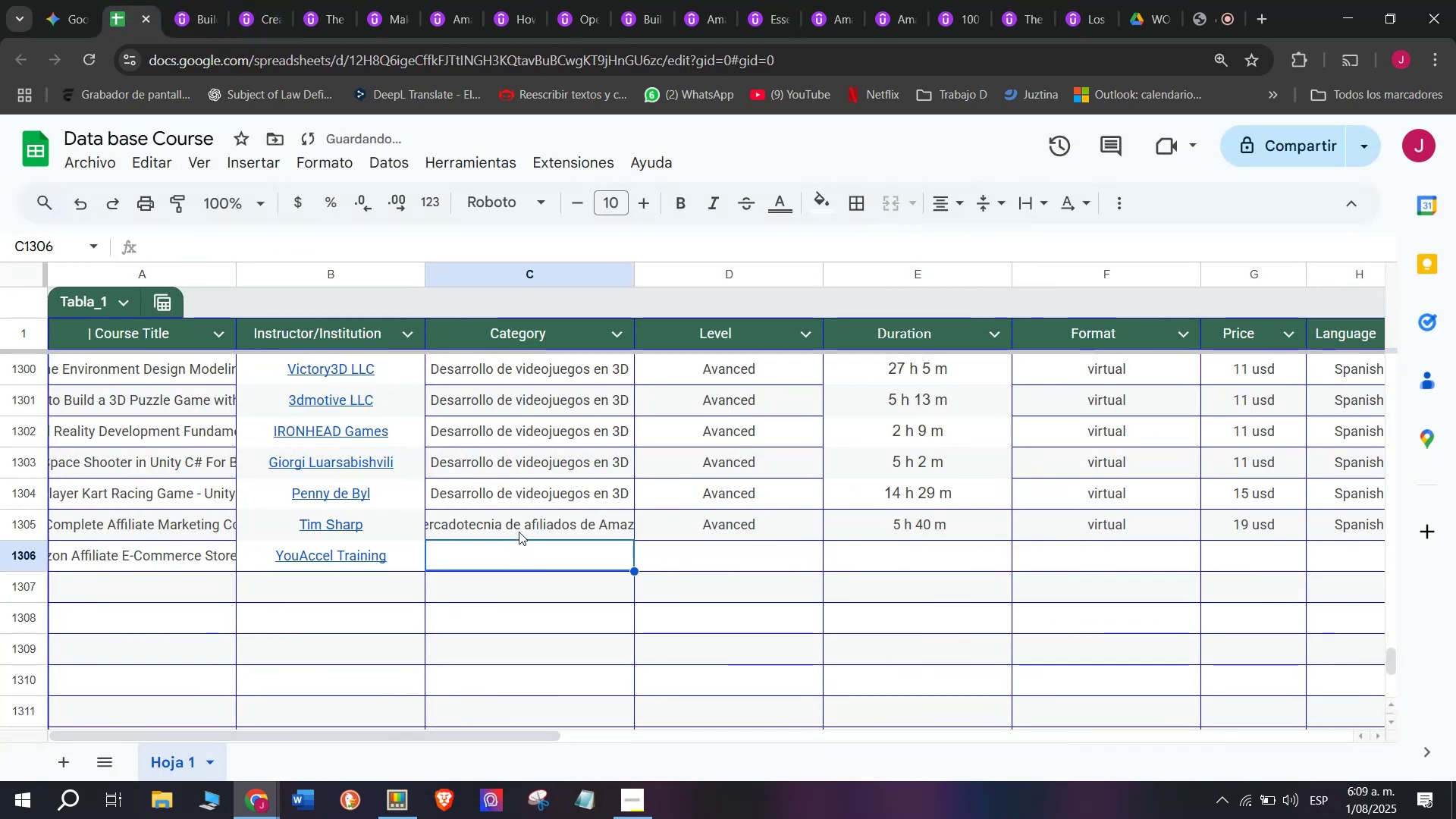 
left_click([520, 527])
 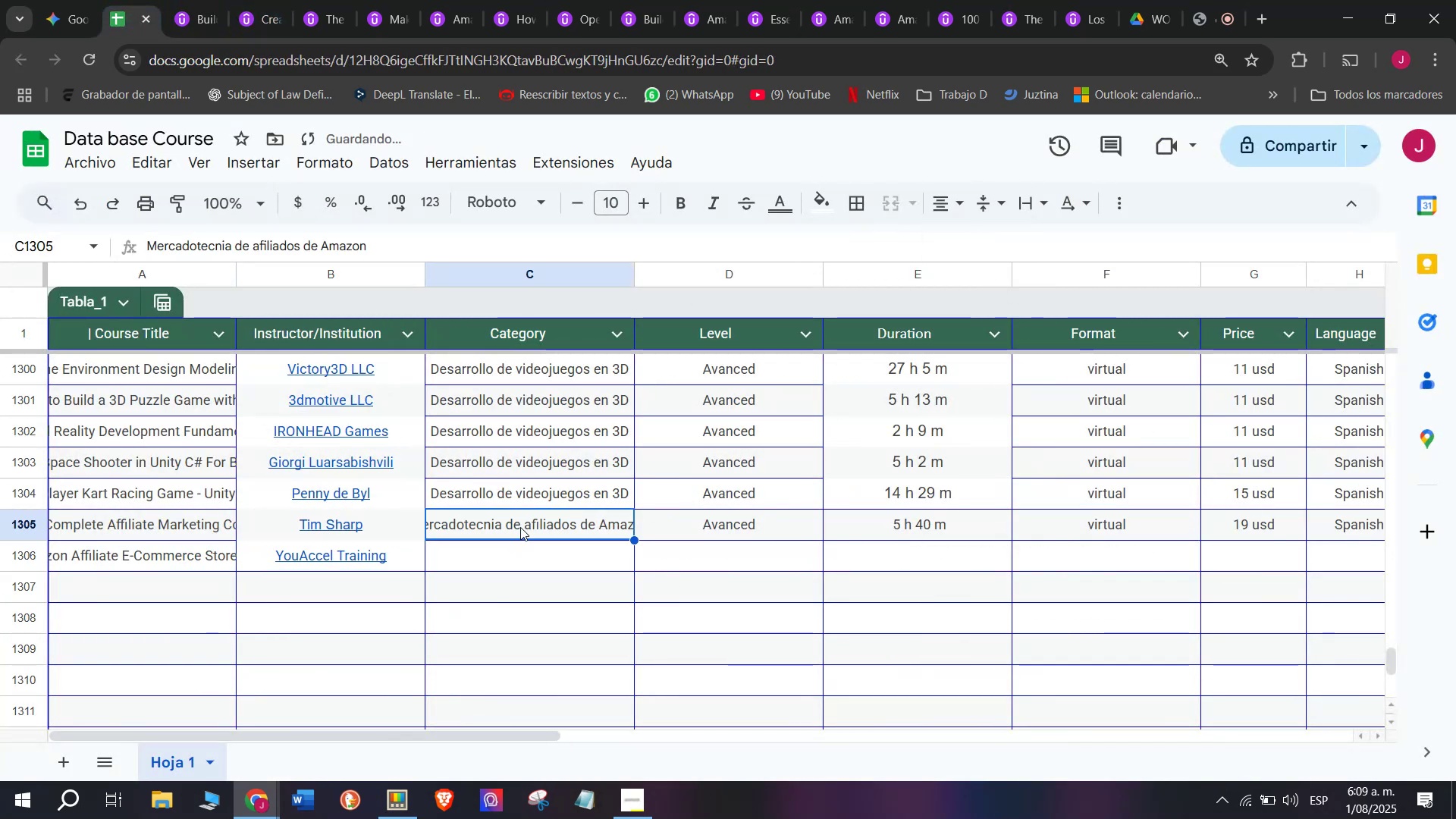 
key(Break)
 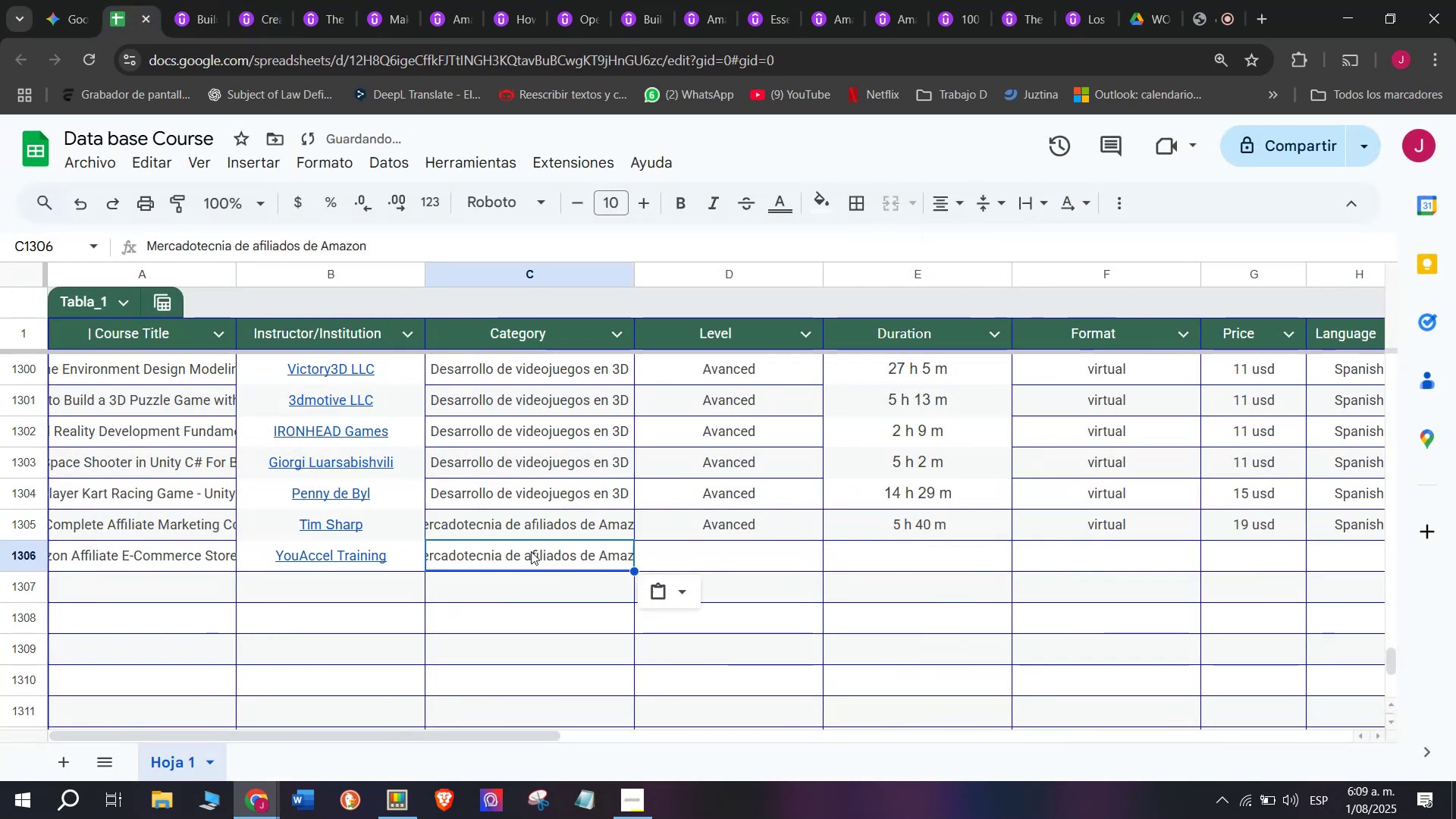 
key(Control+ControlLeft)
 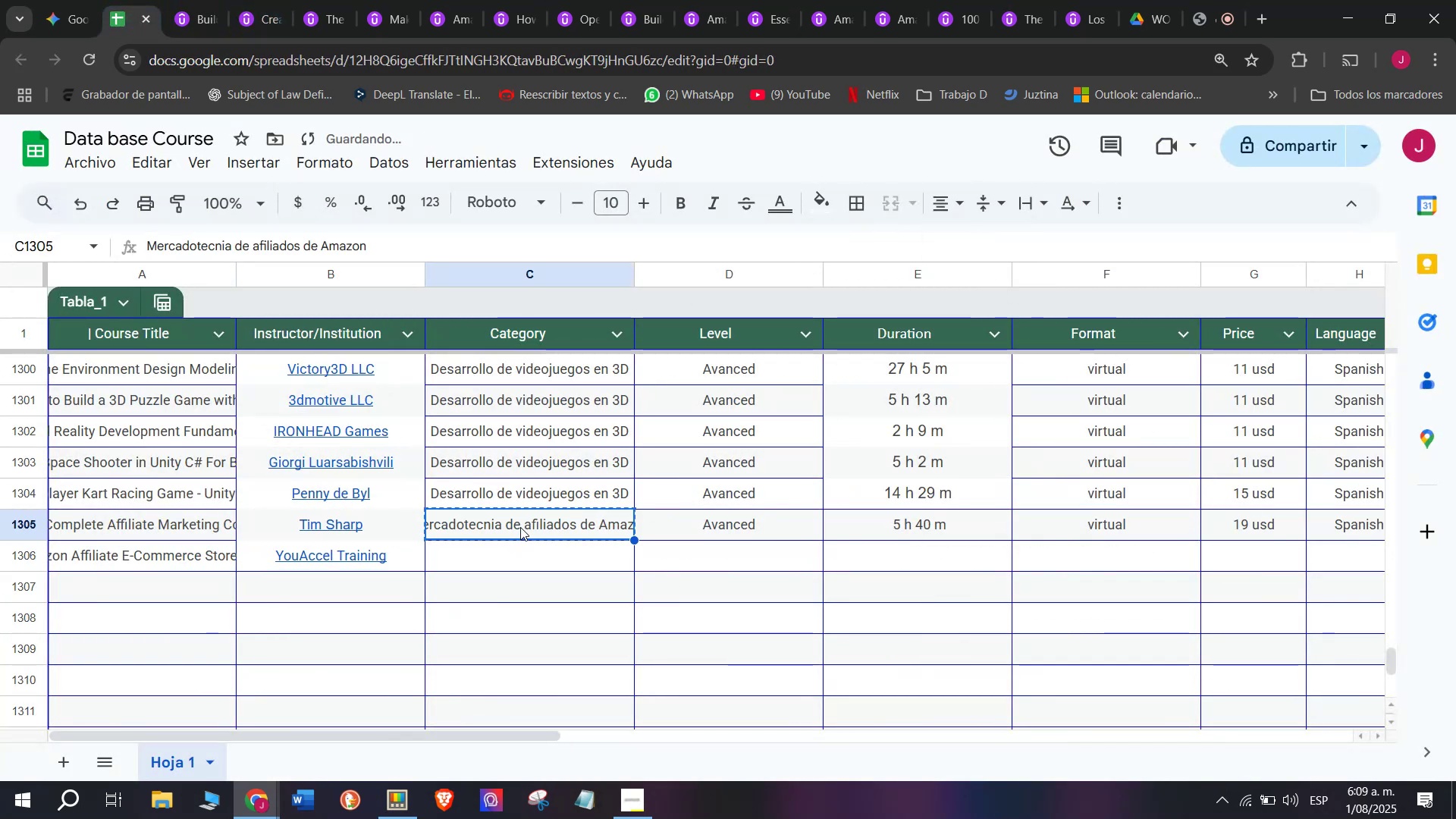 
key(Control+C)
 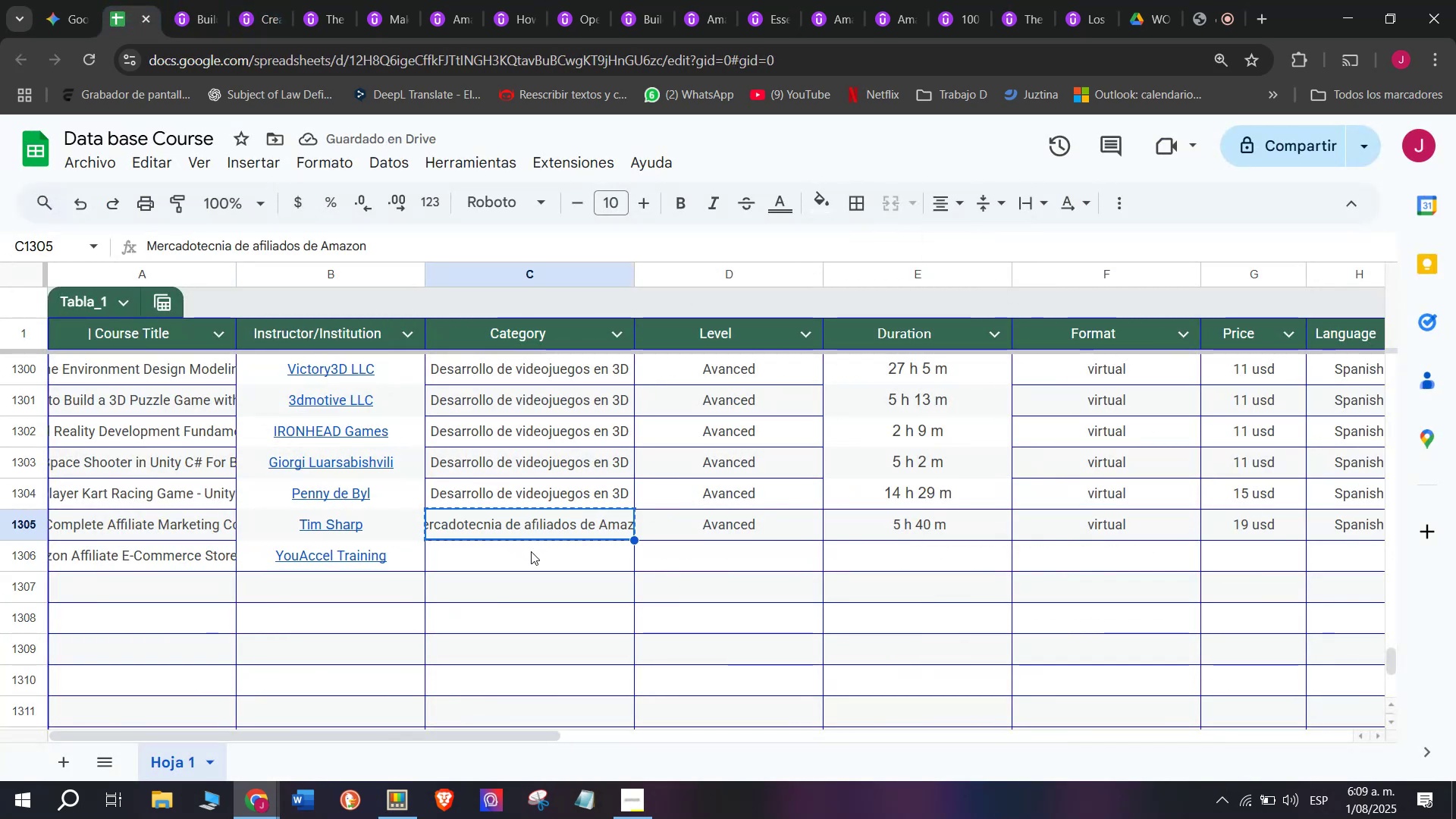 
double_click([531, 551])
 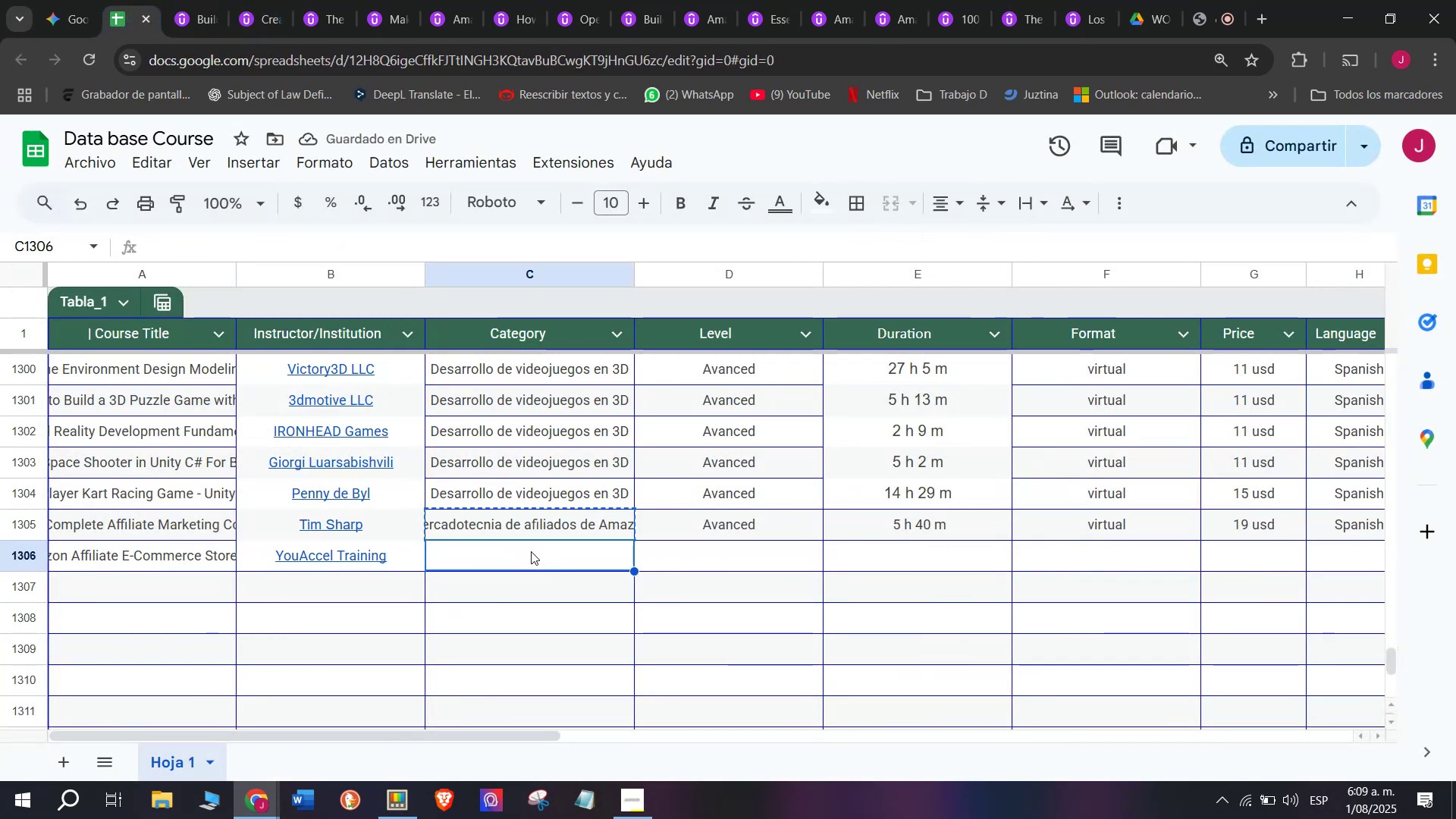 
key(Z)
 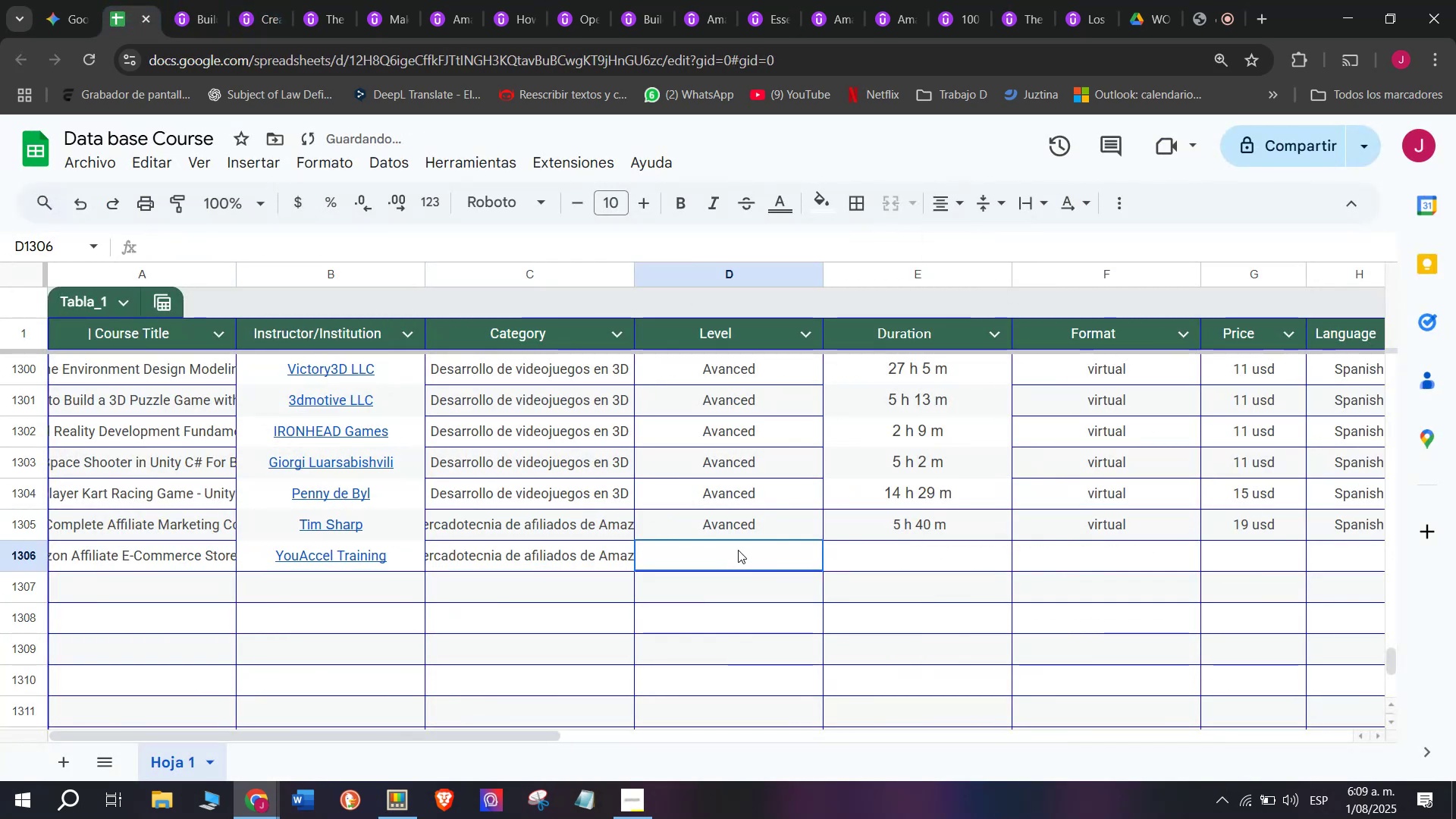 
key(Control+ControlLeft)
 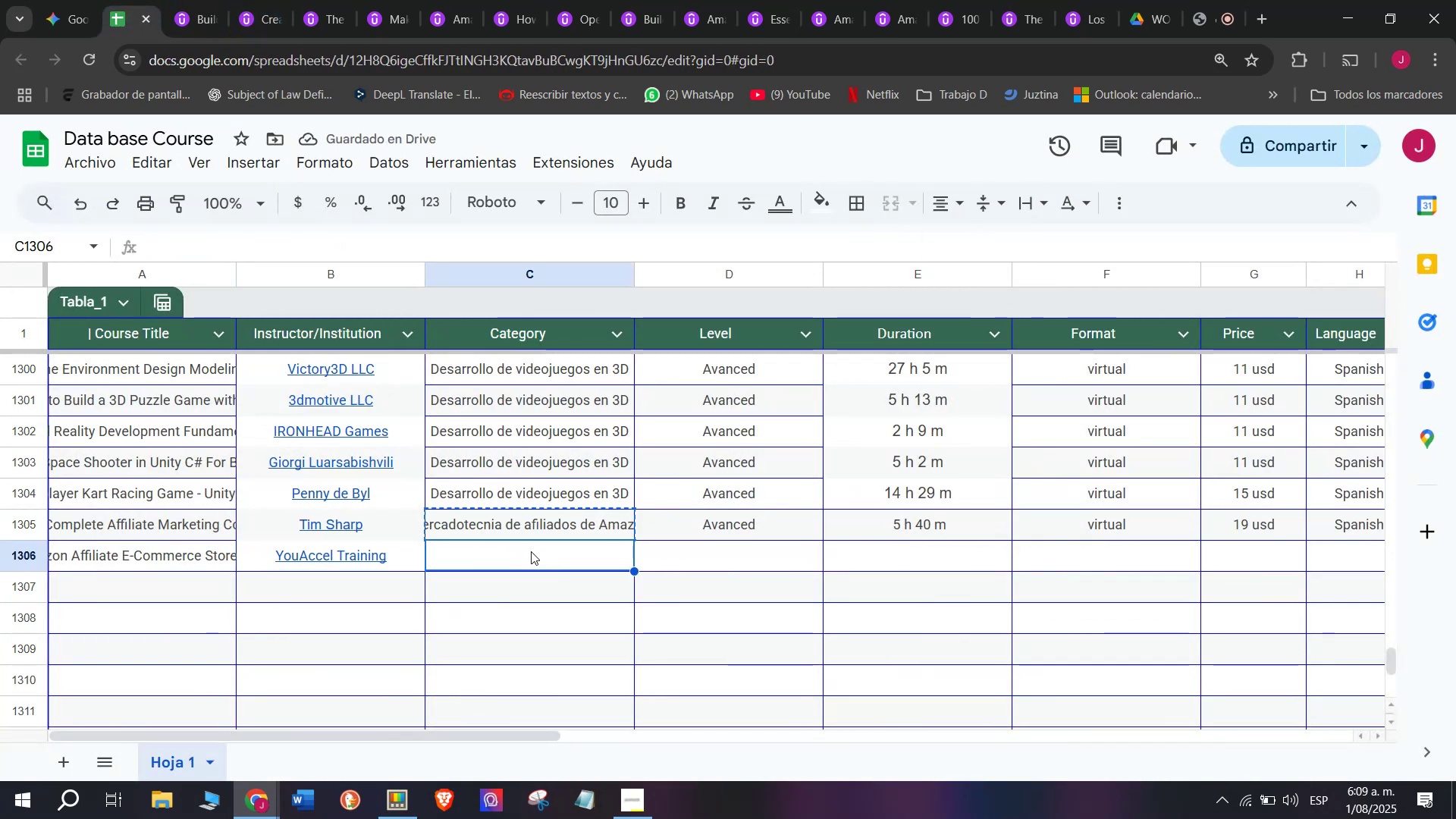 
key(Control+V)
 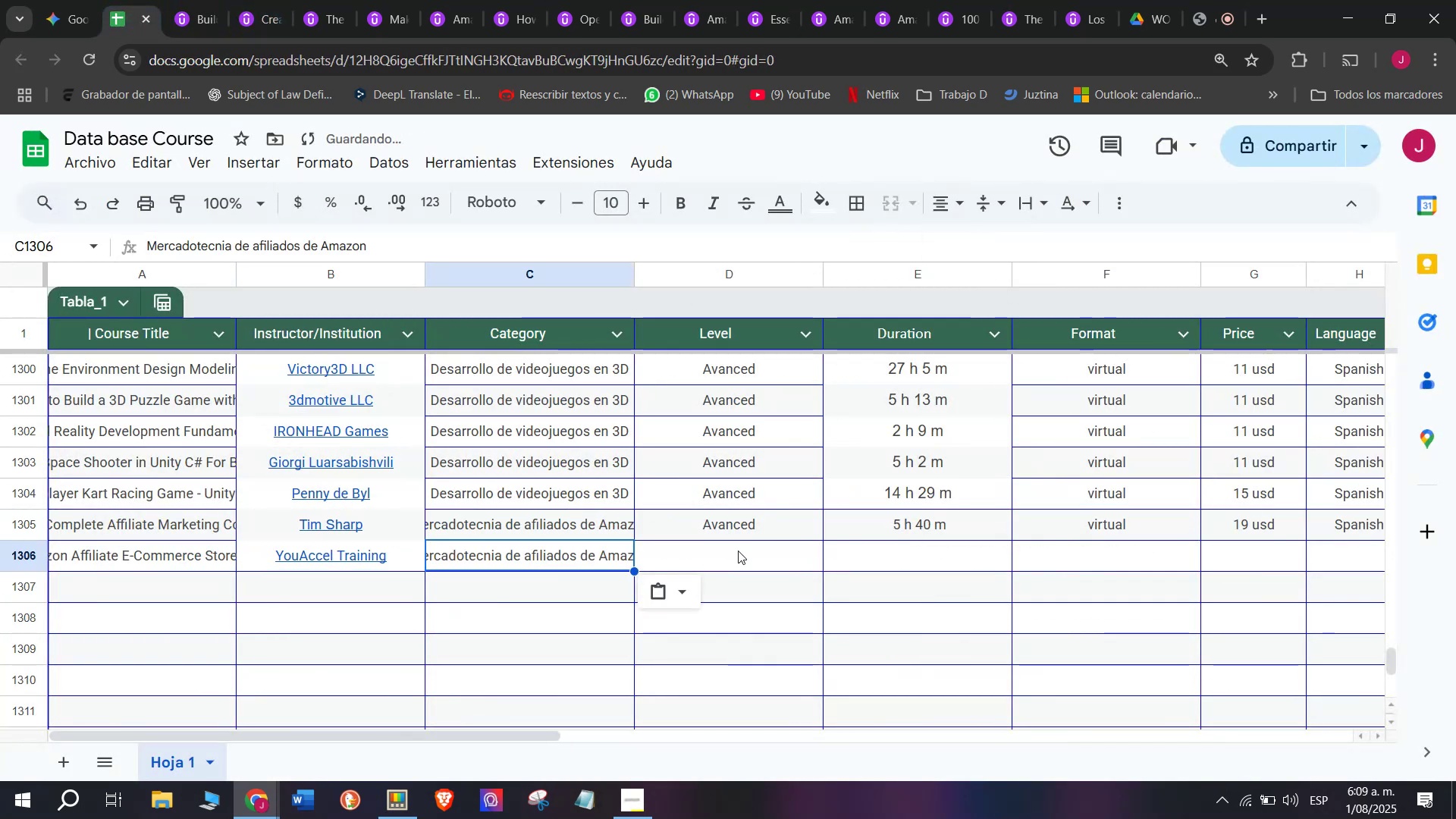 
left_click([738, 550])
 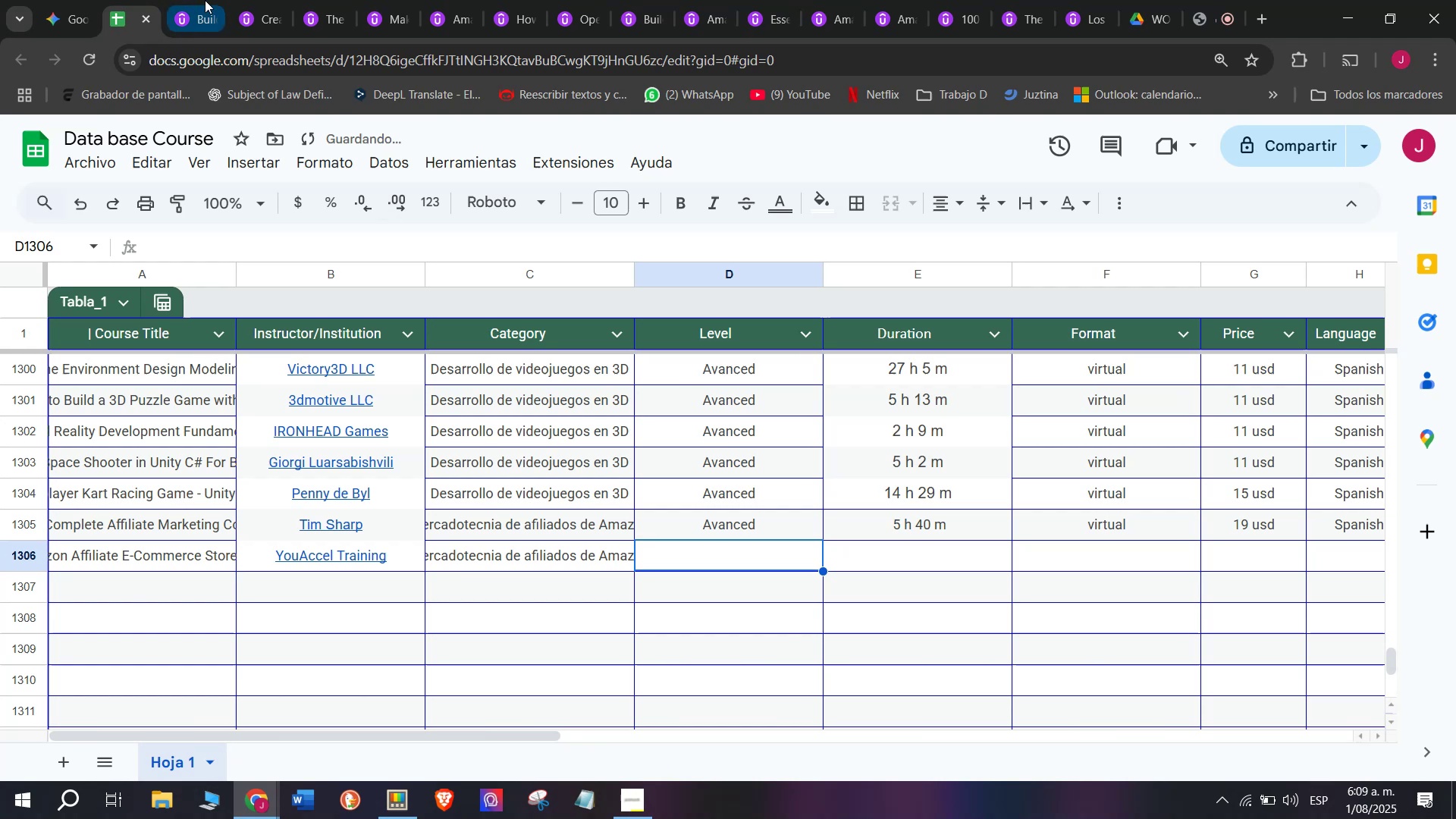 
left_click([205, 0])
 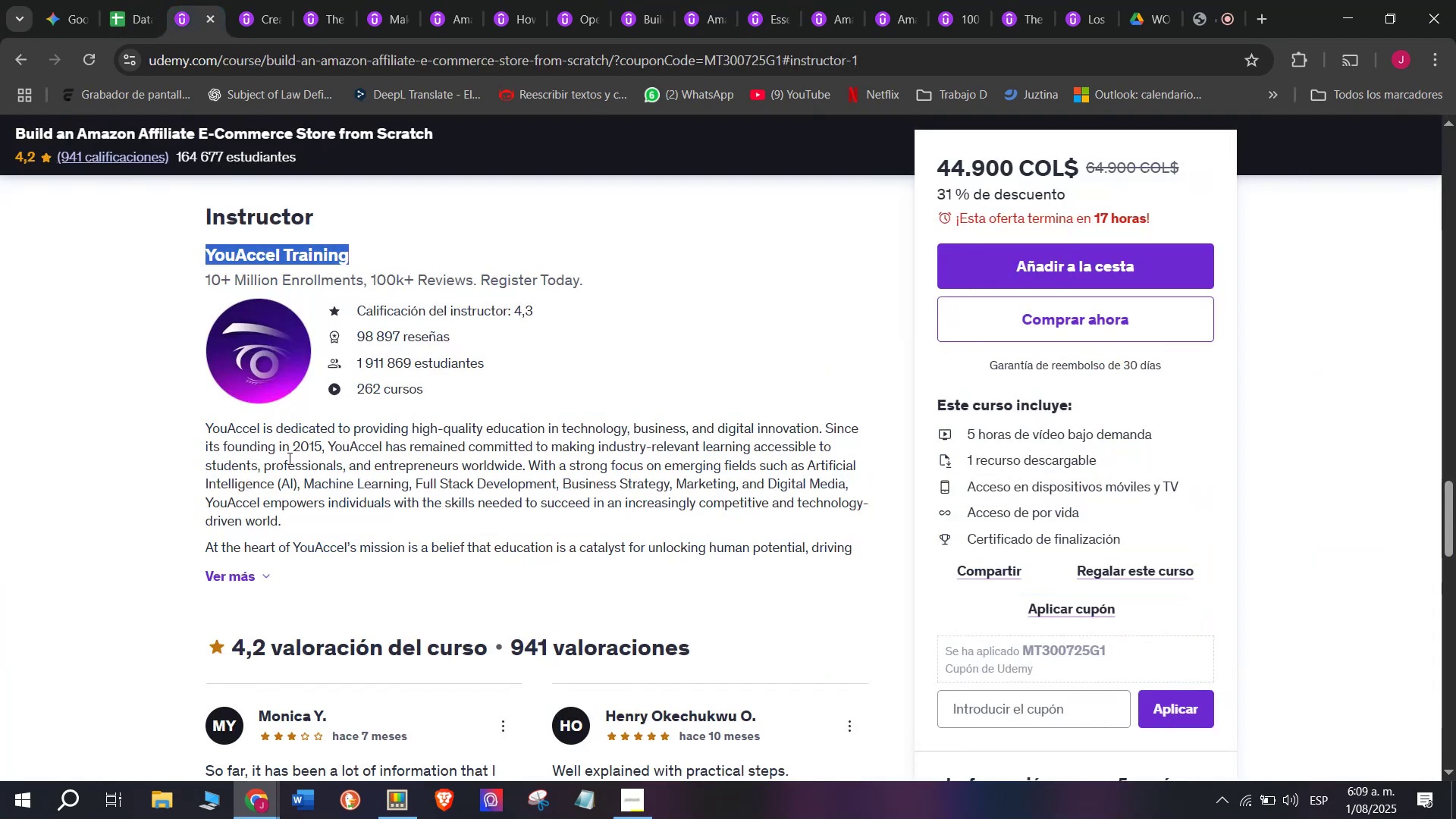 
scroll: coordinate [290, 460], scroll_direction: up, amount: 8.0
 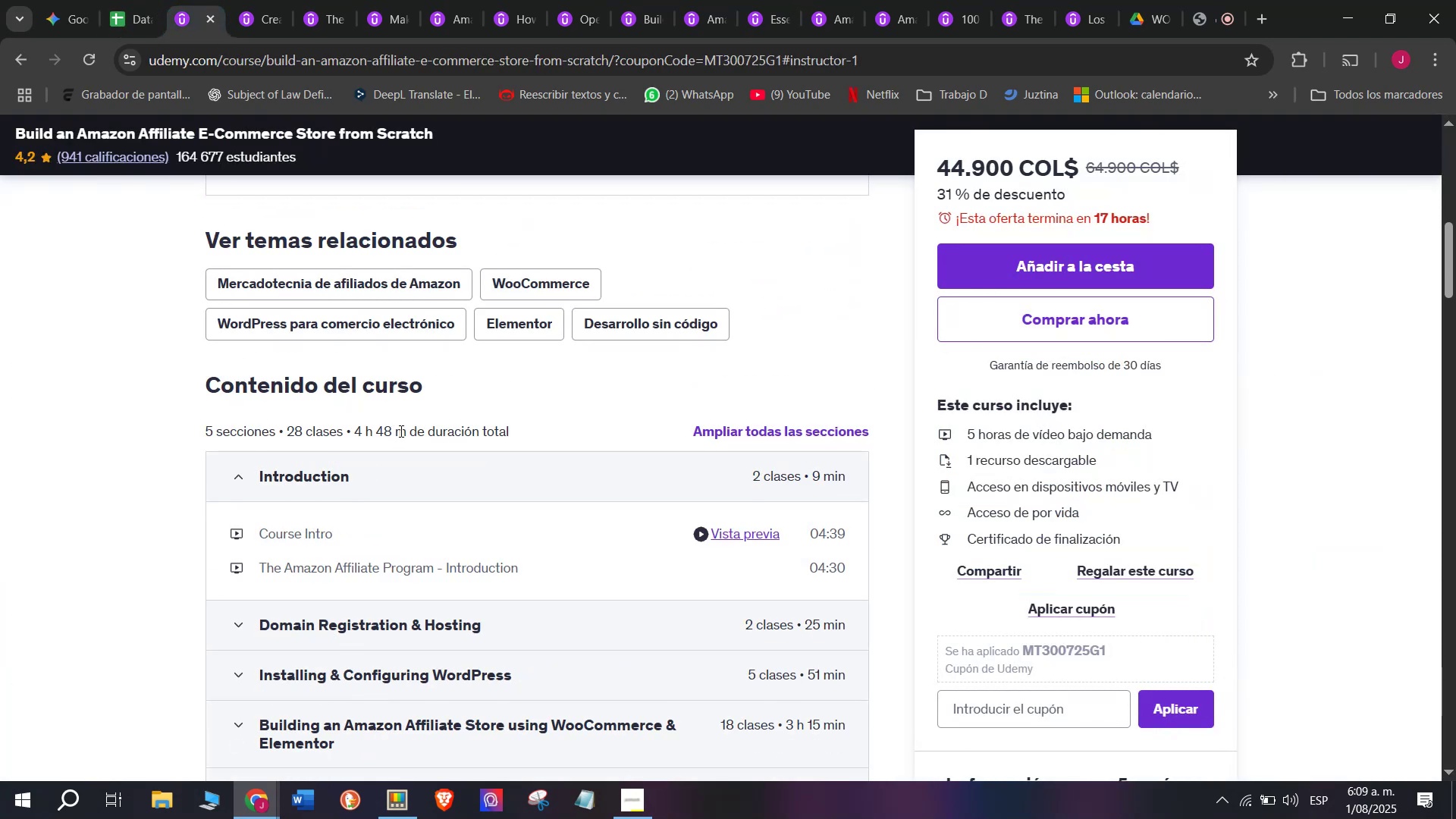 
left_click_drag(start_coordinate=[404, 428], to_coordinate=[356, 431])
 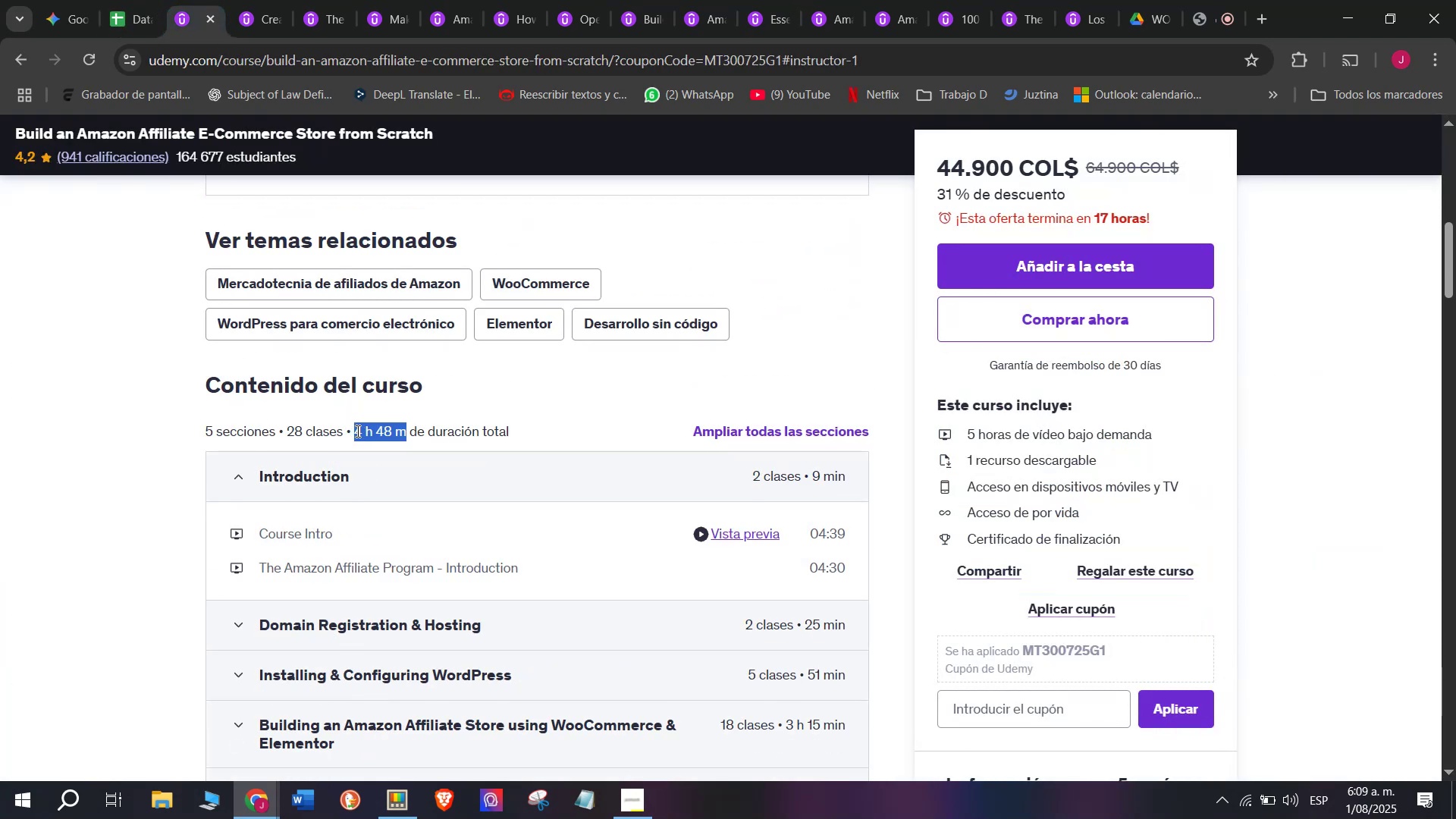 
key(Control+ControlLeft)
 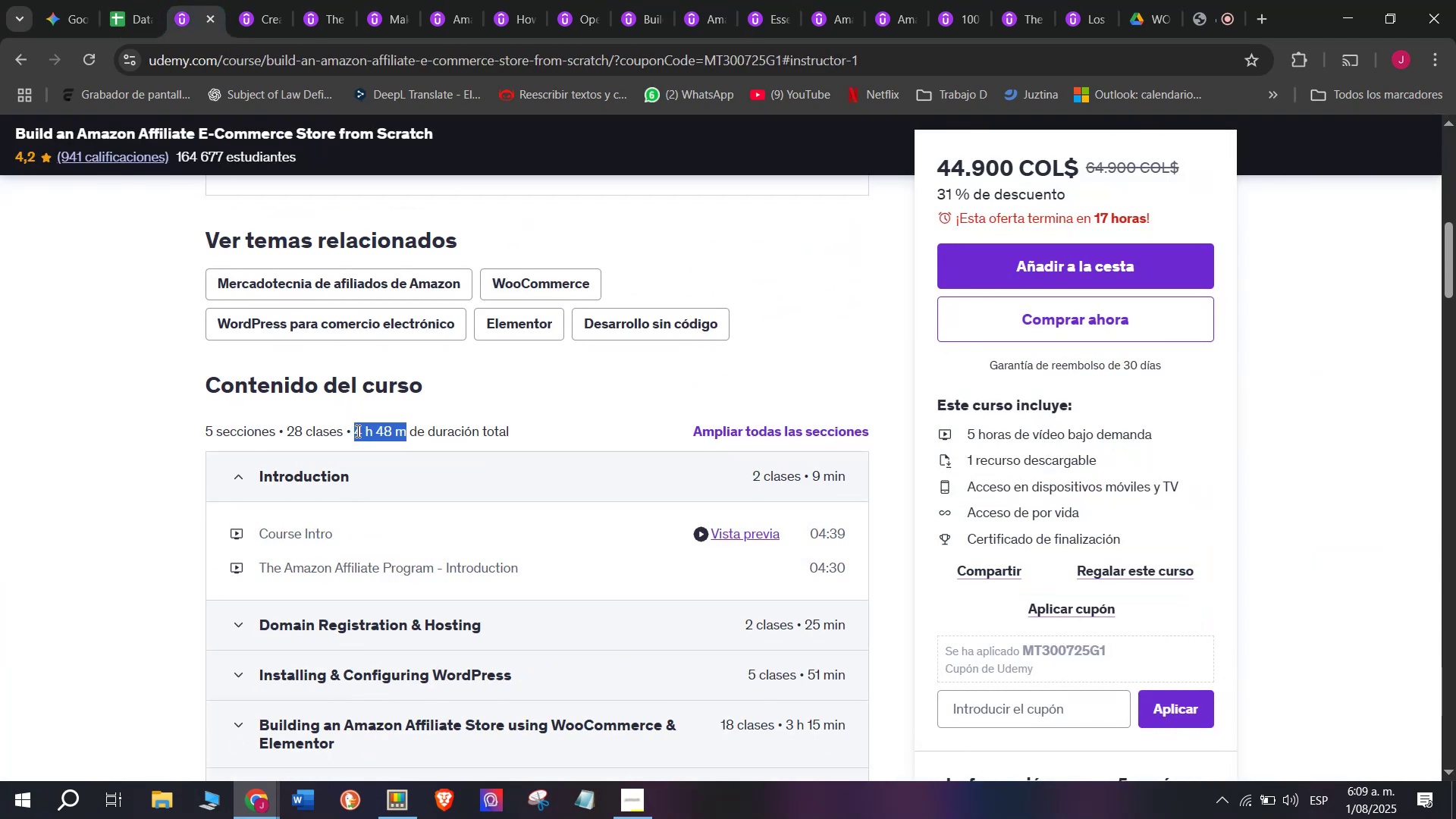 
key(Break)
 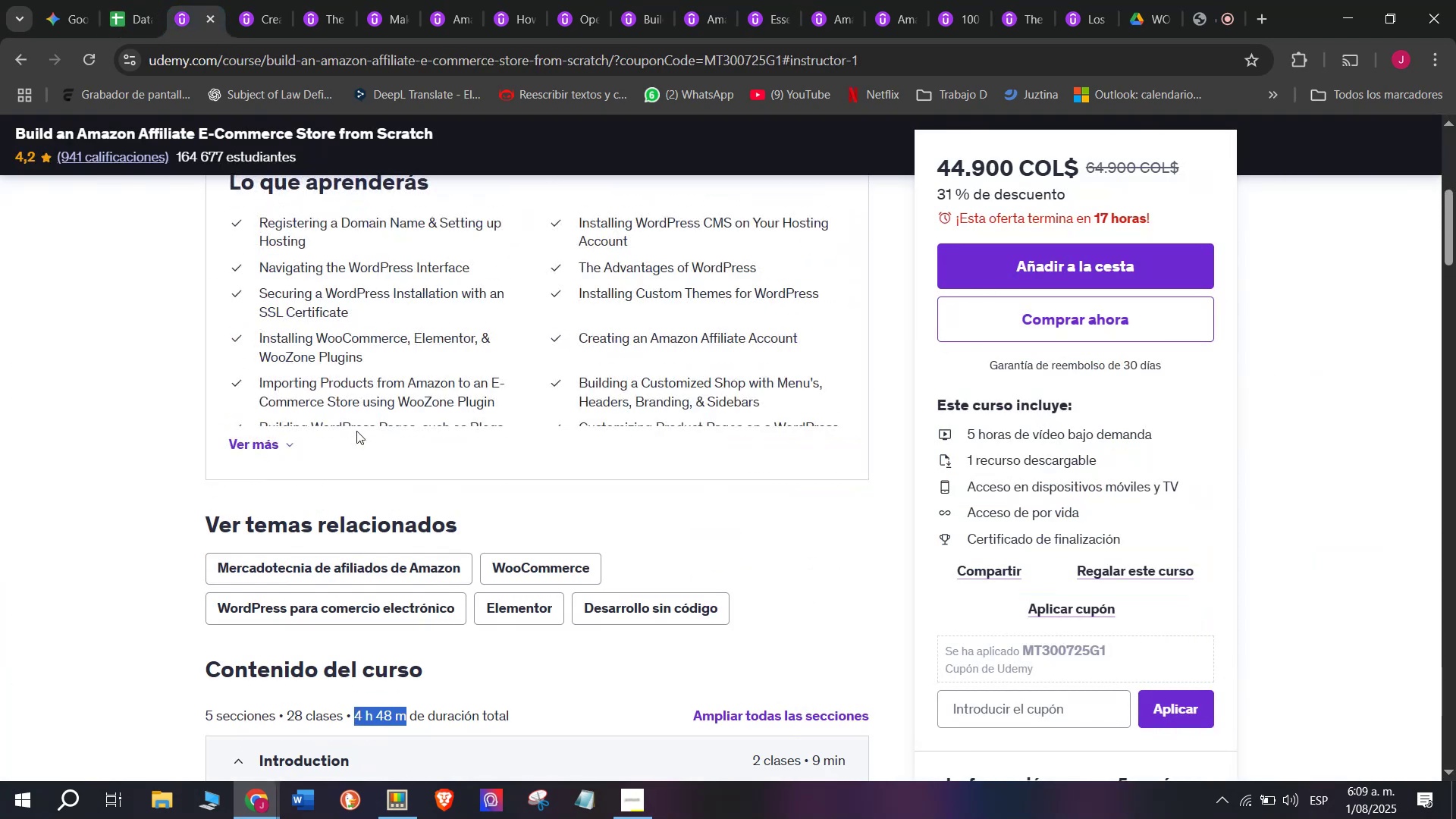 
key(Control+C)
 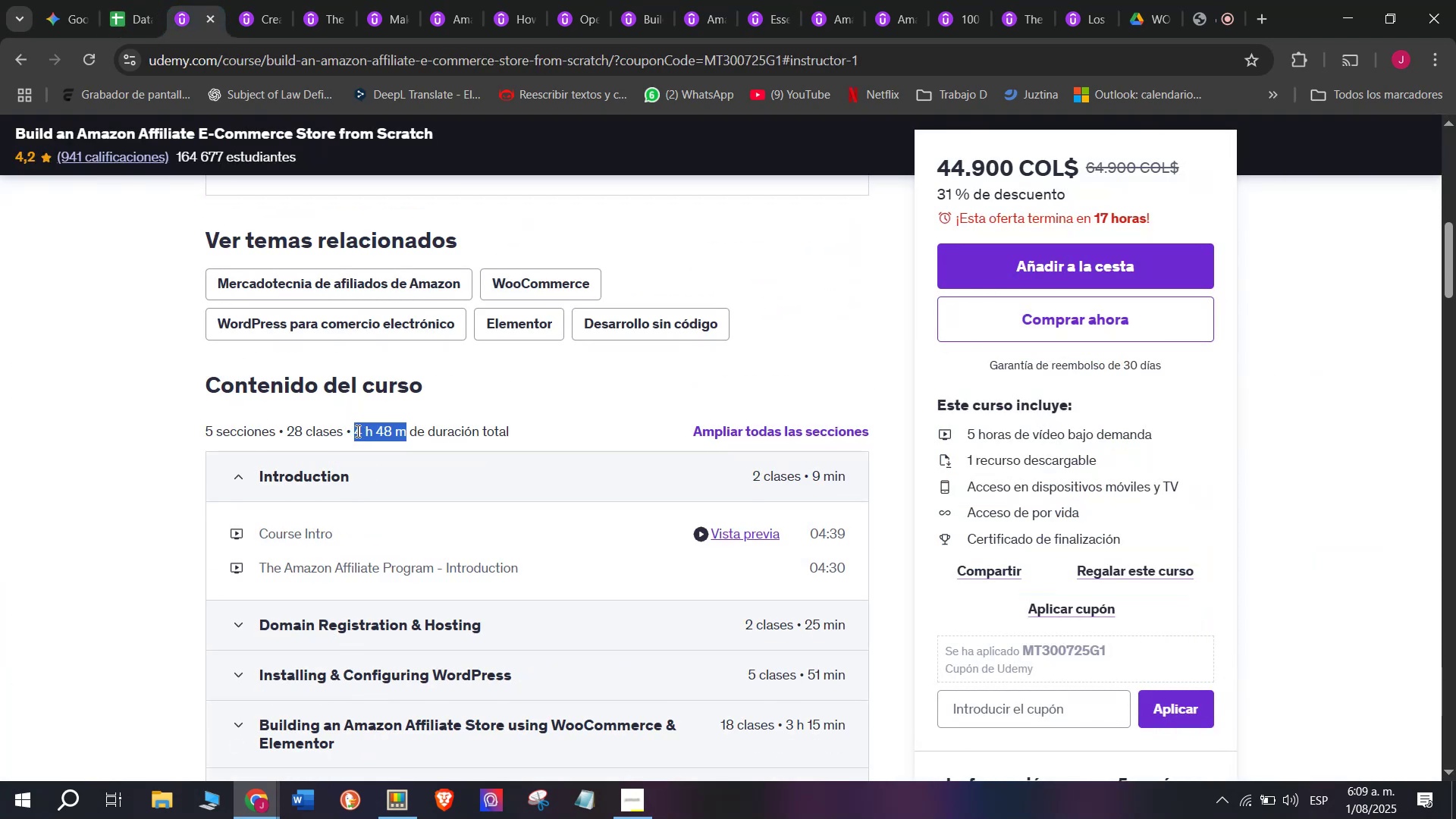 
scroll: coordinate [356, 431], scroll_direction: up, amount: 4.0
 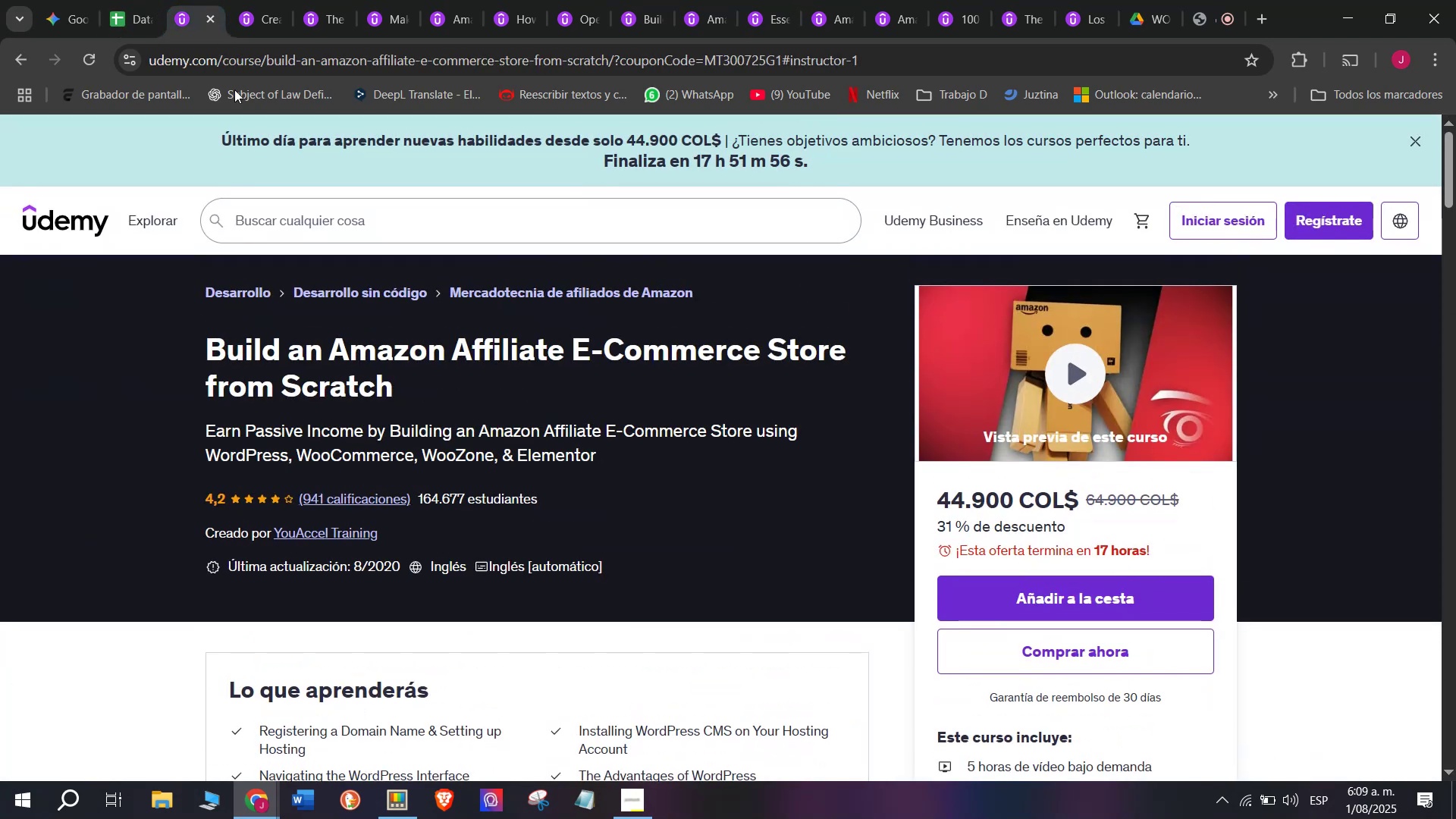 
left_click([116, 0])
 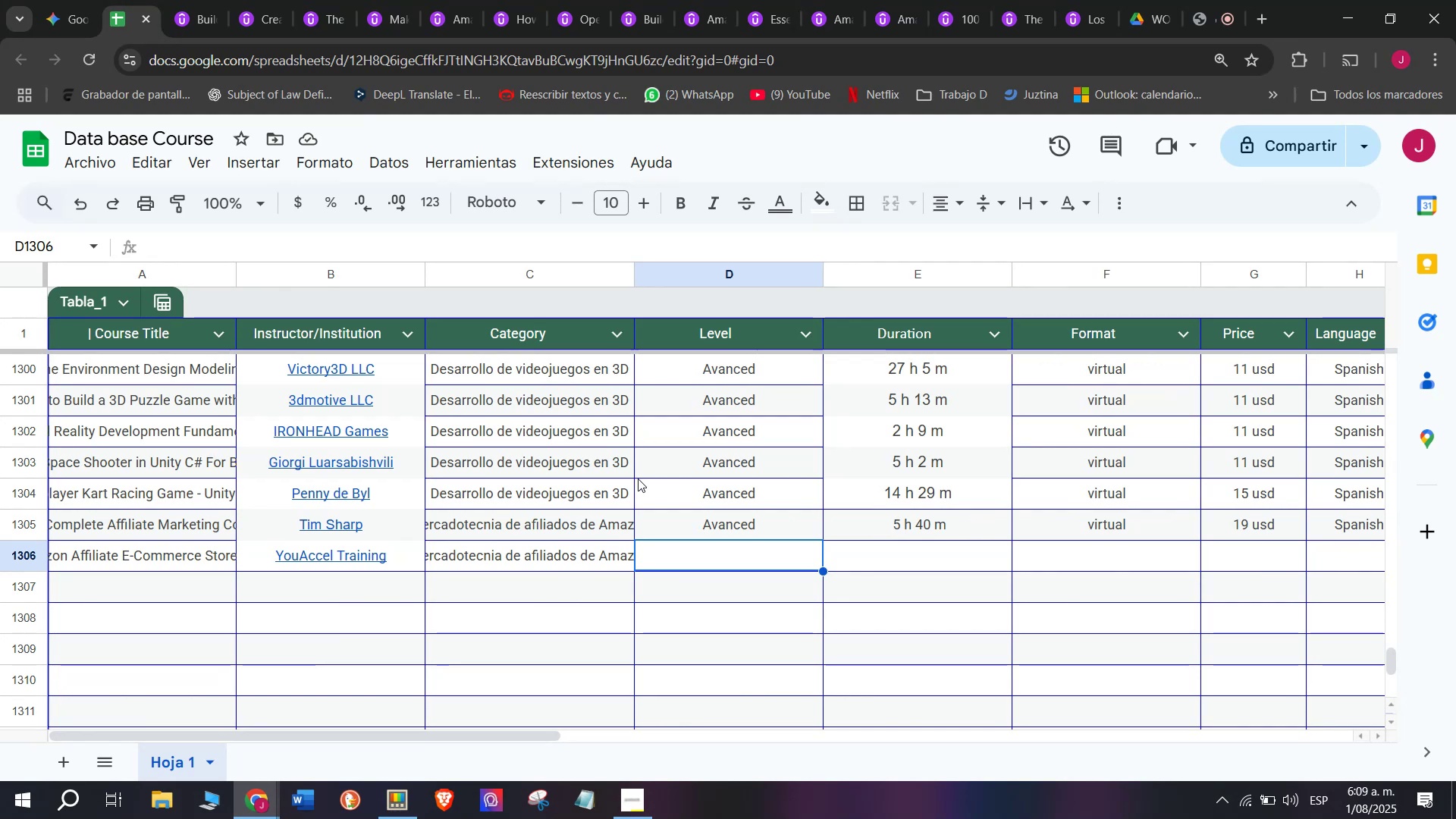 
key(Z)
 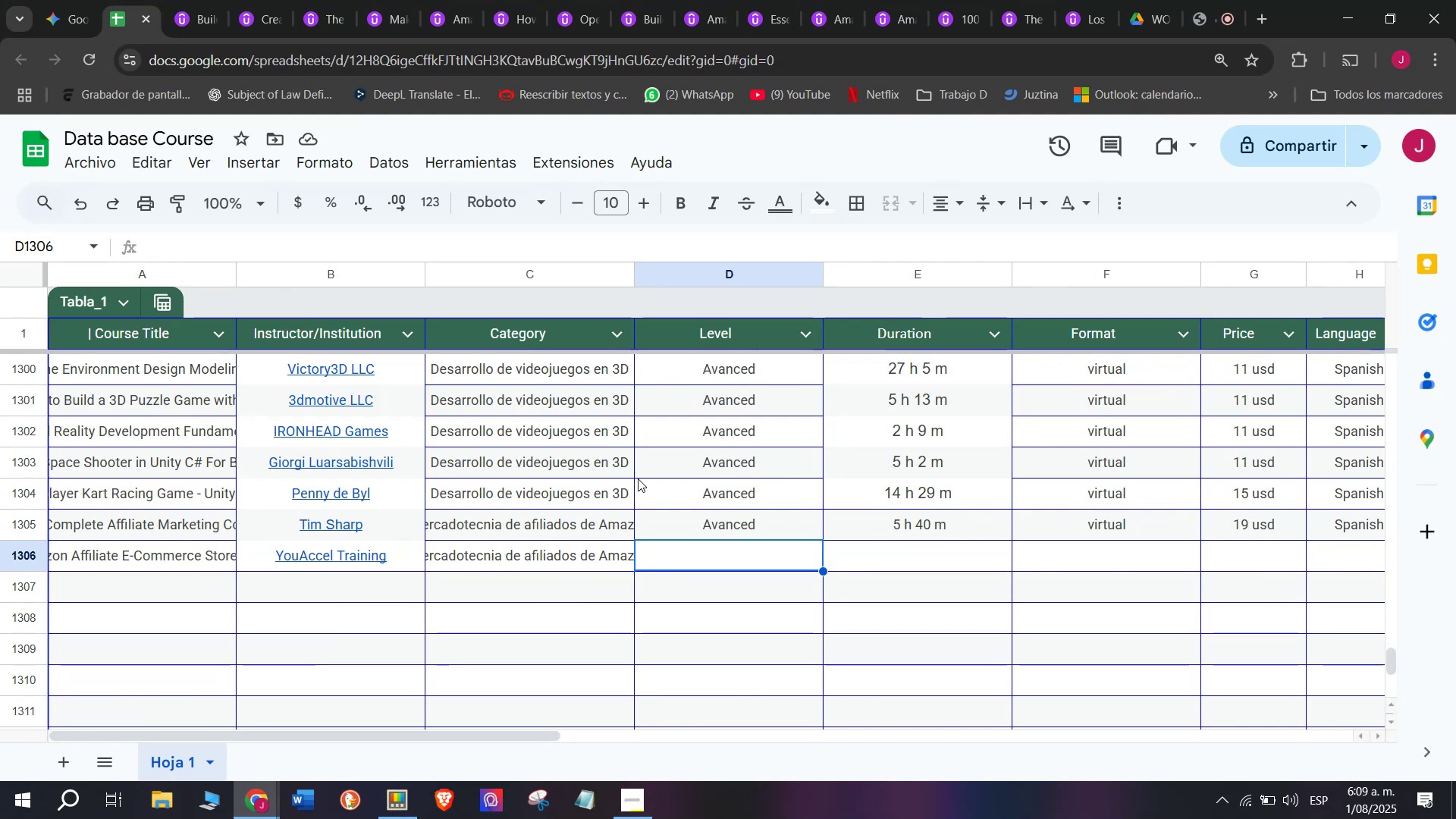 
key(Control+ControlLeft)
 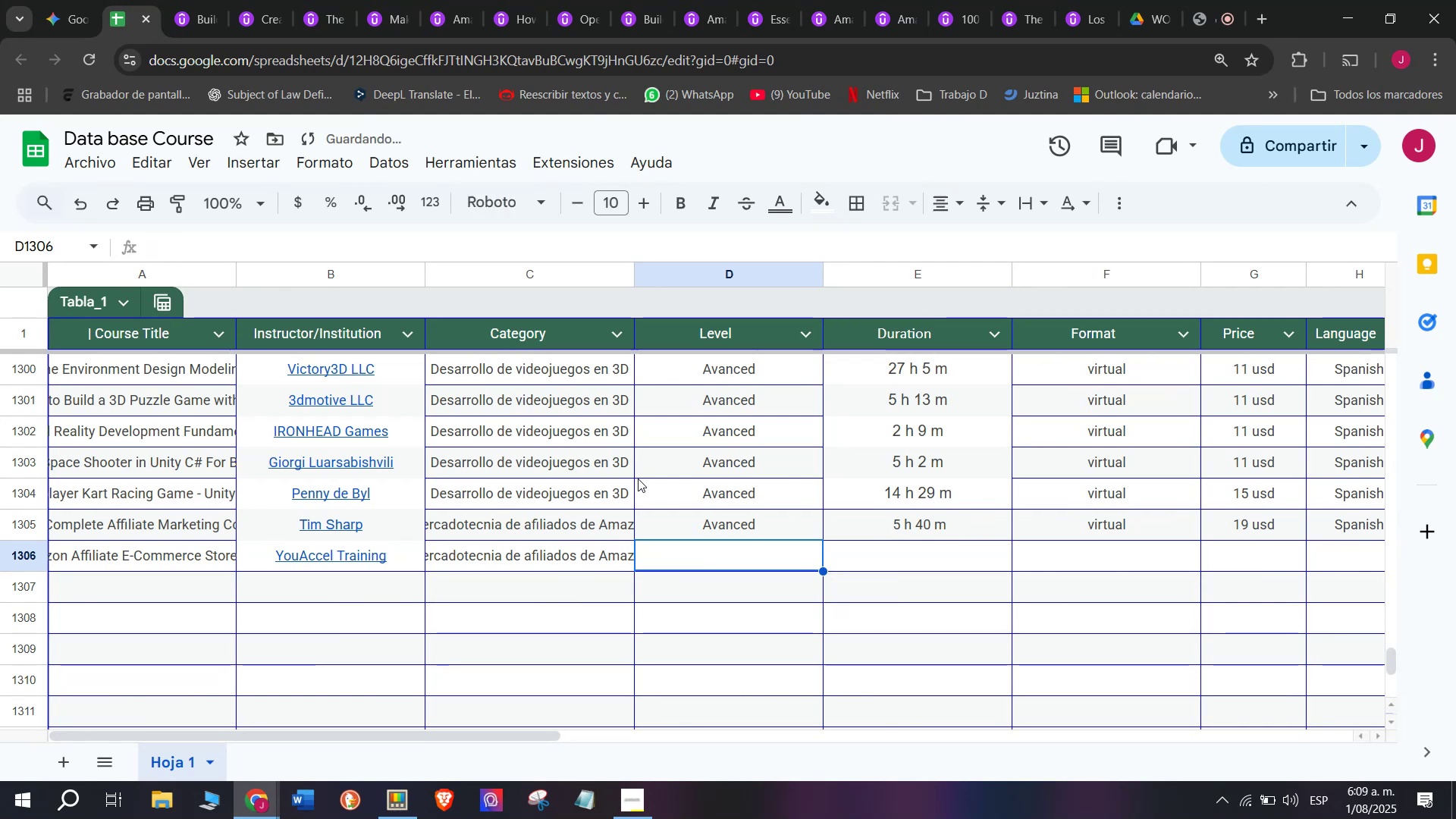 
key(Control+V)
 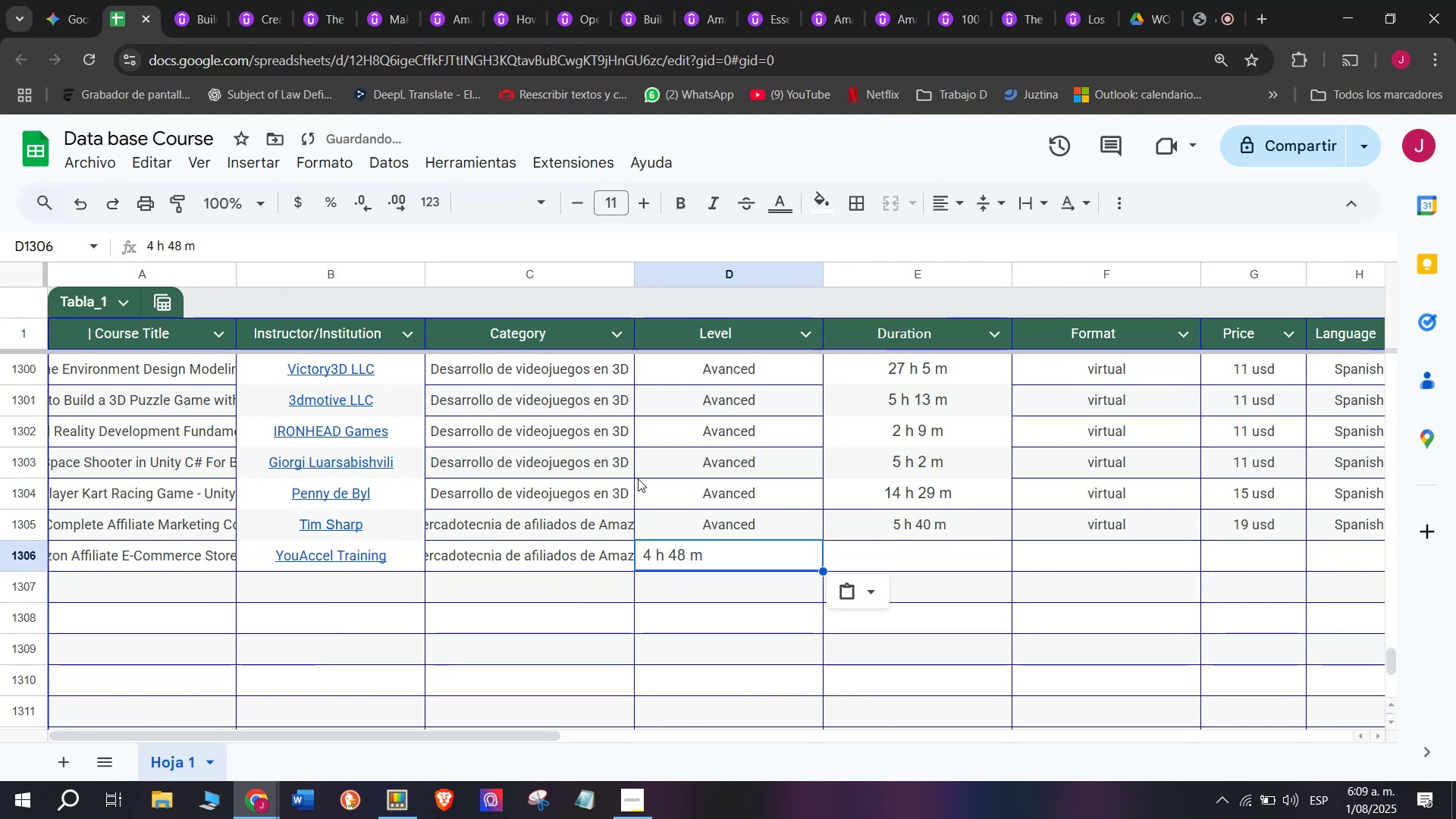 
key(Shift+ShiftLeft)
 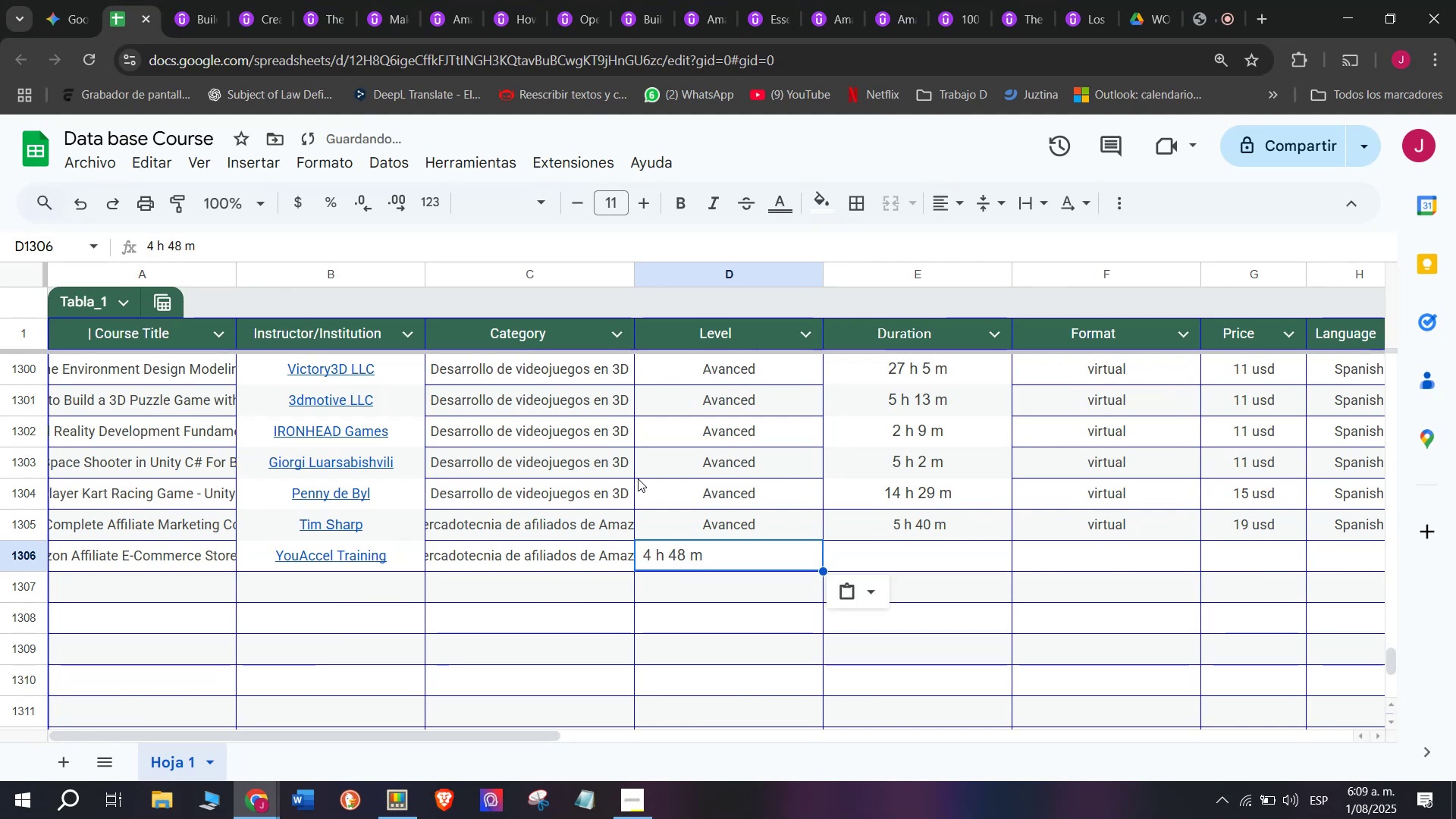 
key(Control+Shift+ControlLeft)
 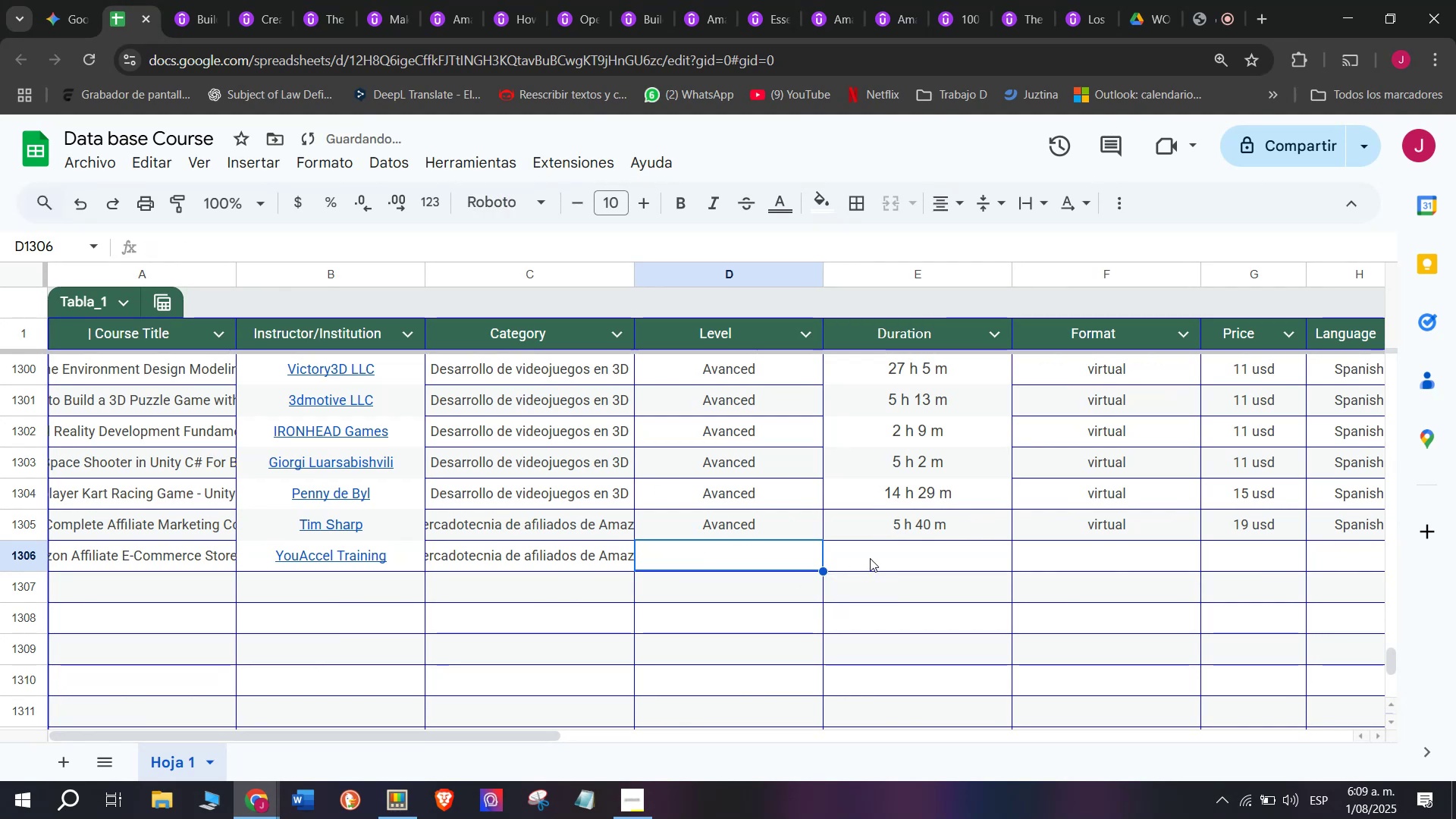 
key(Control+Shift+Z)
 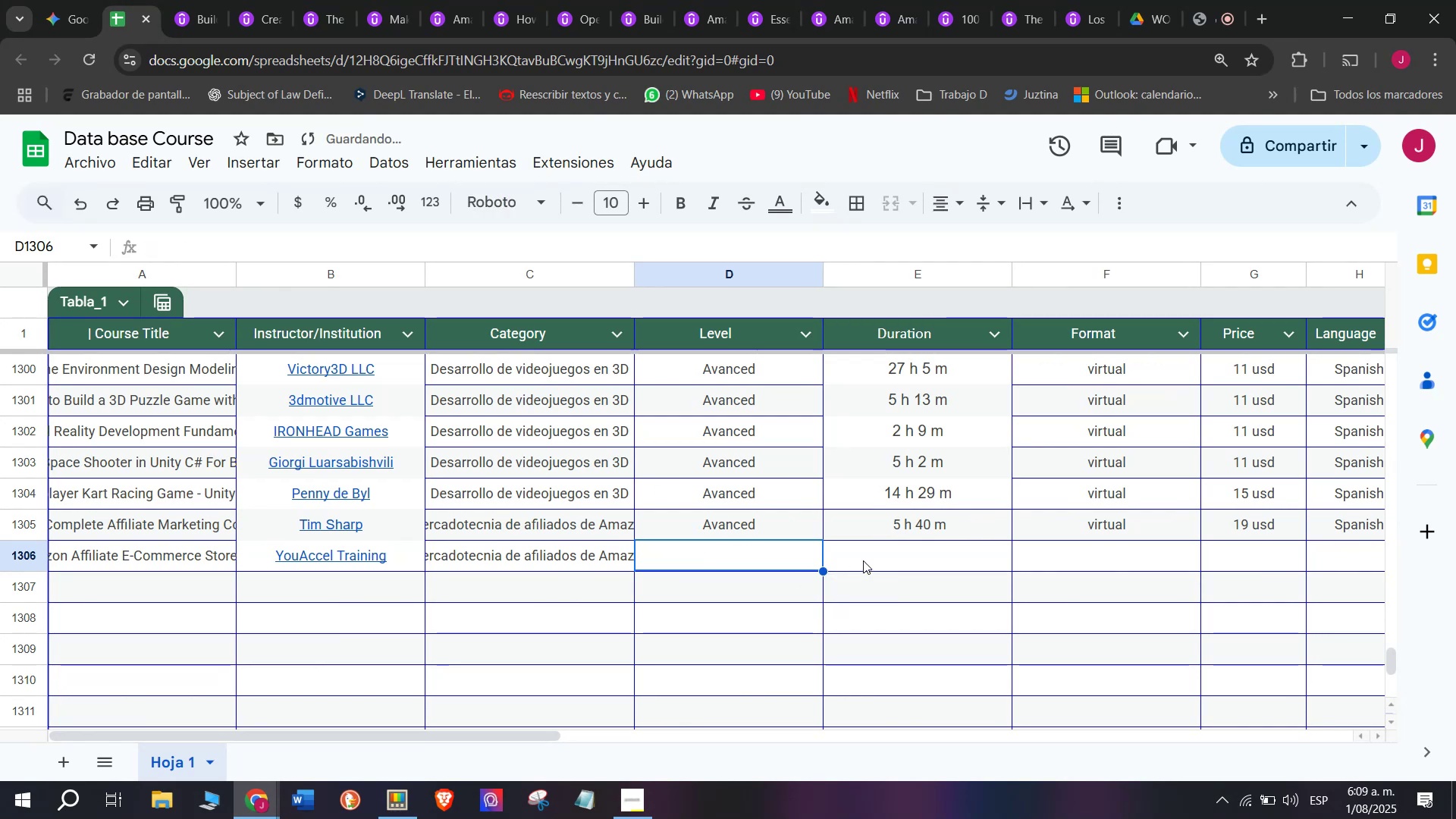 
left_click([871, 558])
 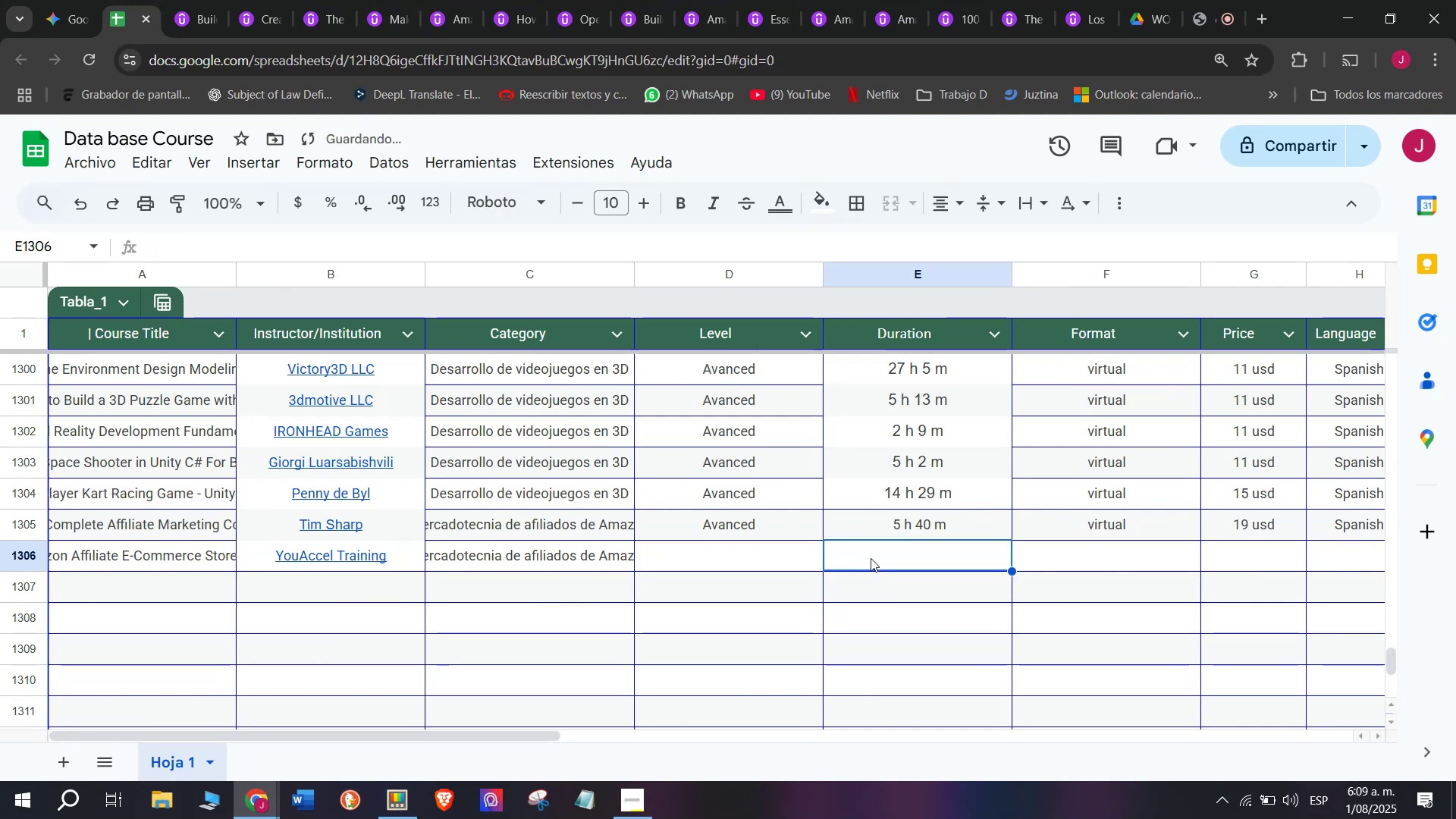 
key(Z)
 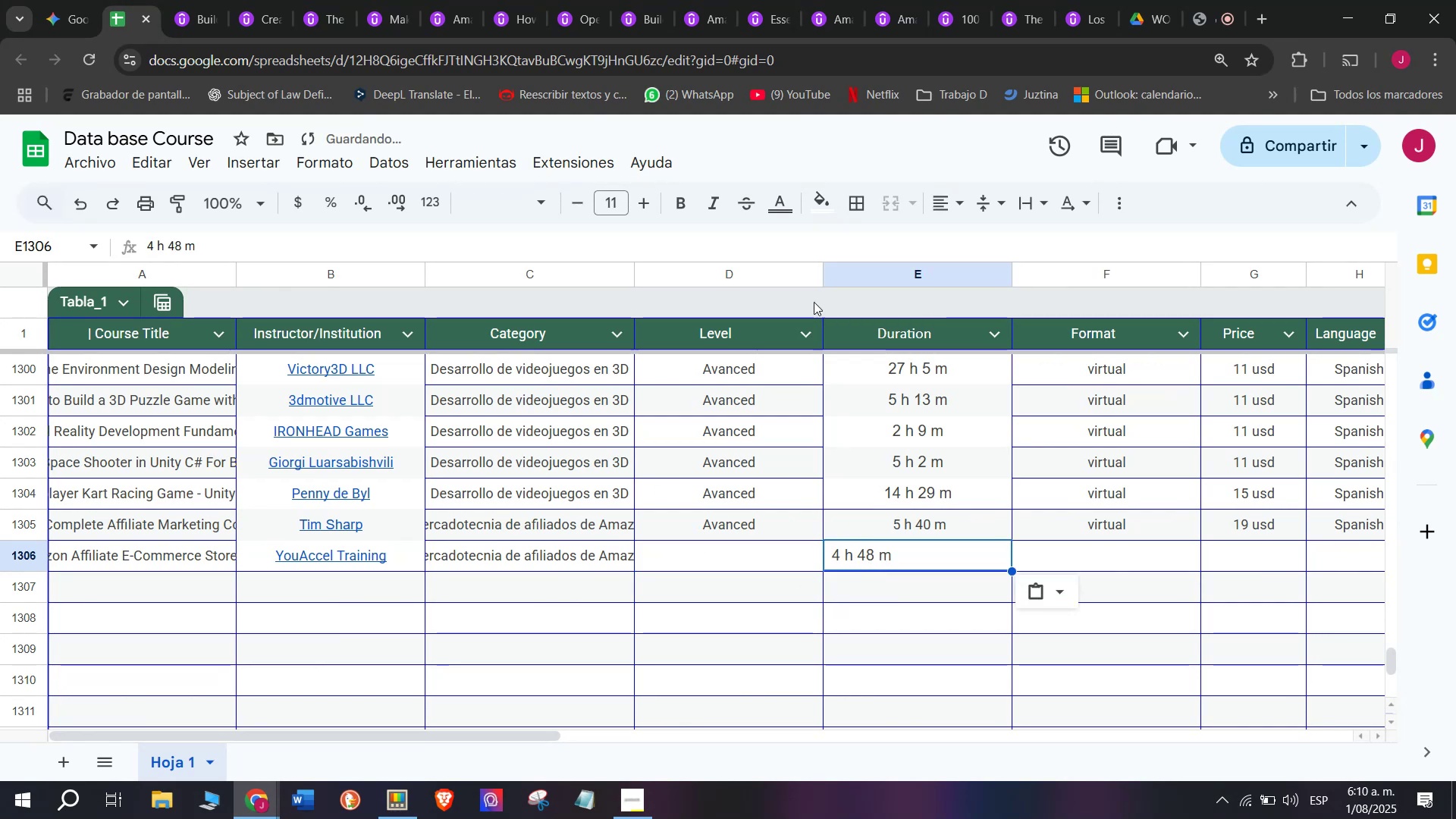 
key(Control+ControlLeft)
 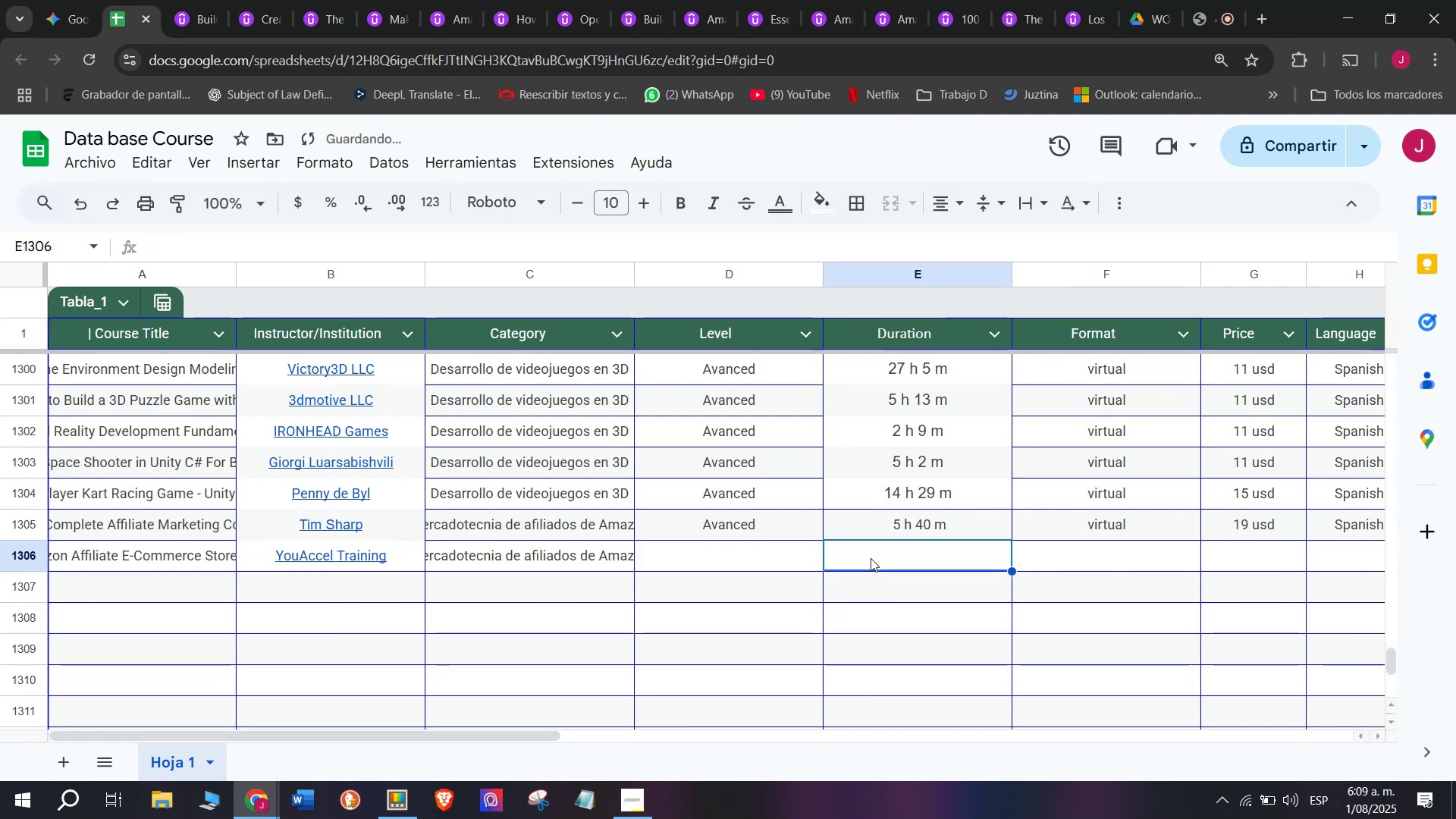 
key(Control+V)
 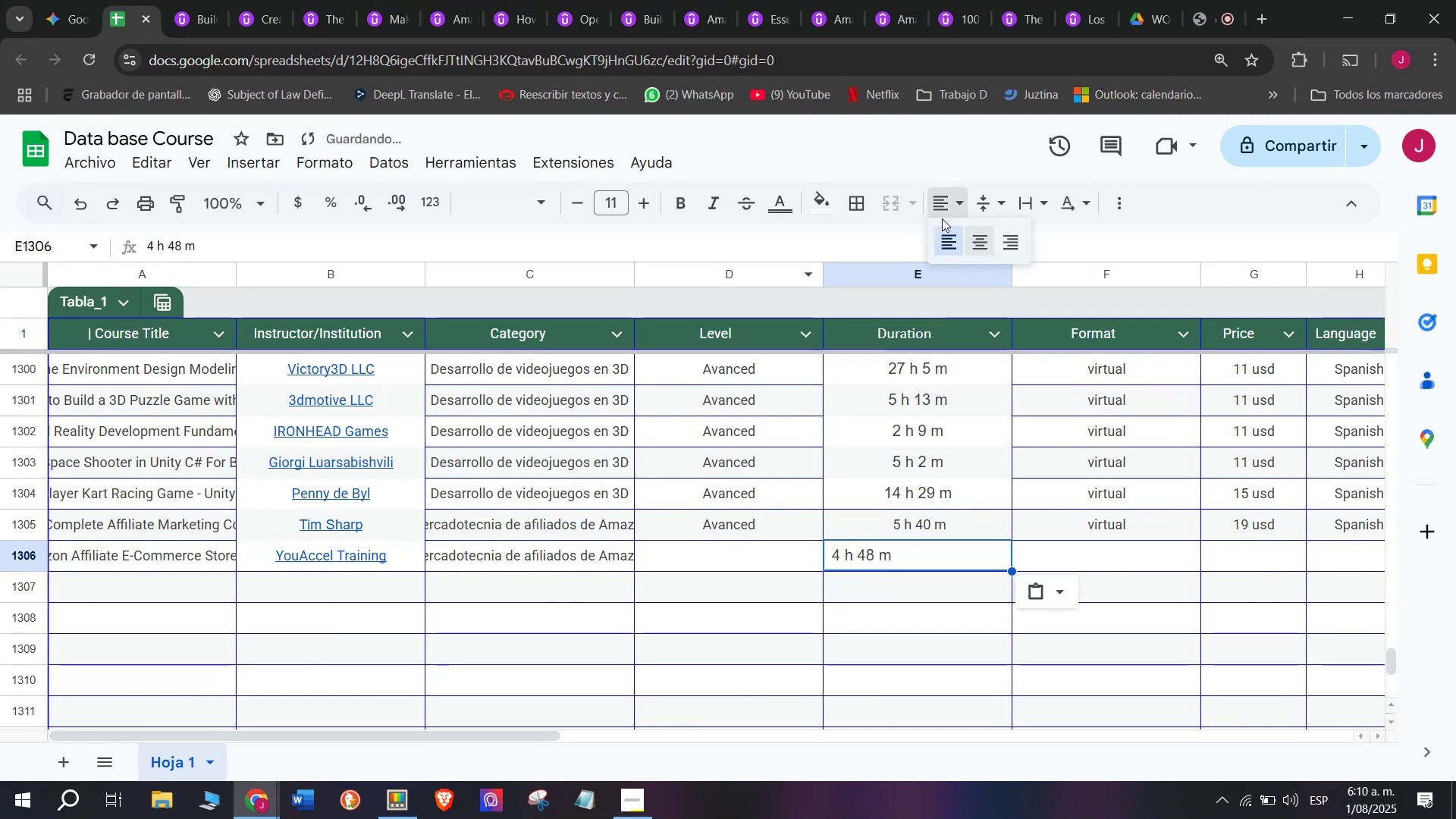 
double_click([977, 237])
 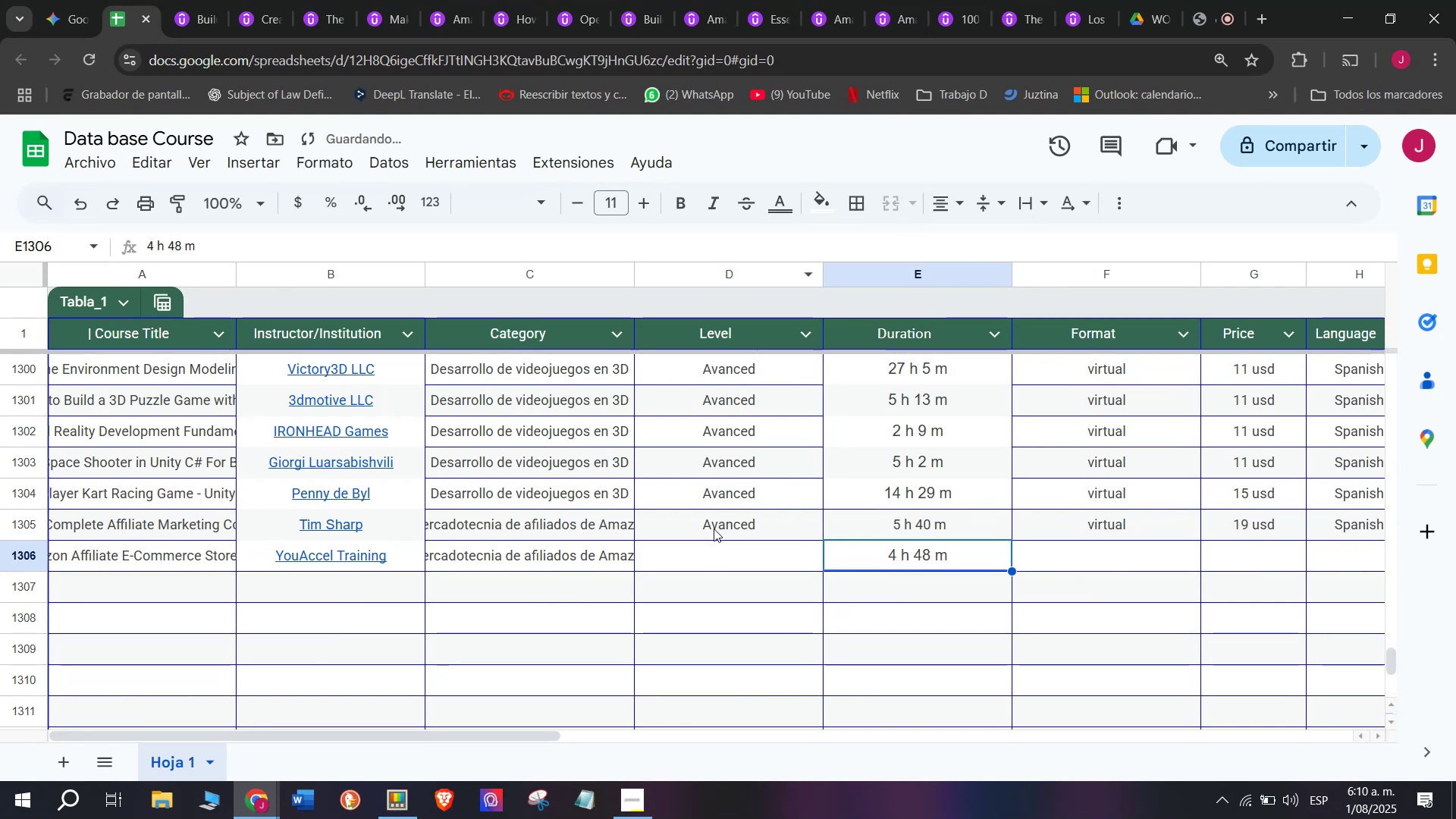 
left_click([714, 526])
 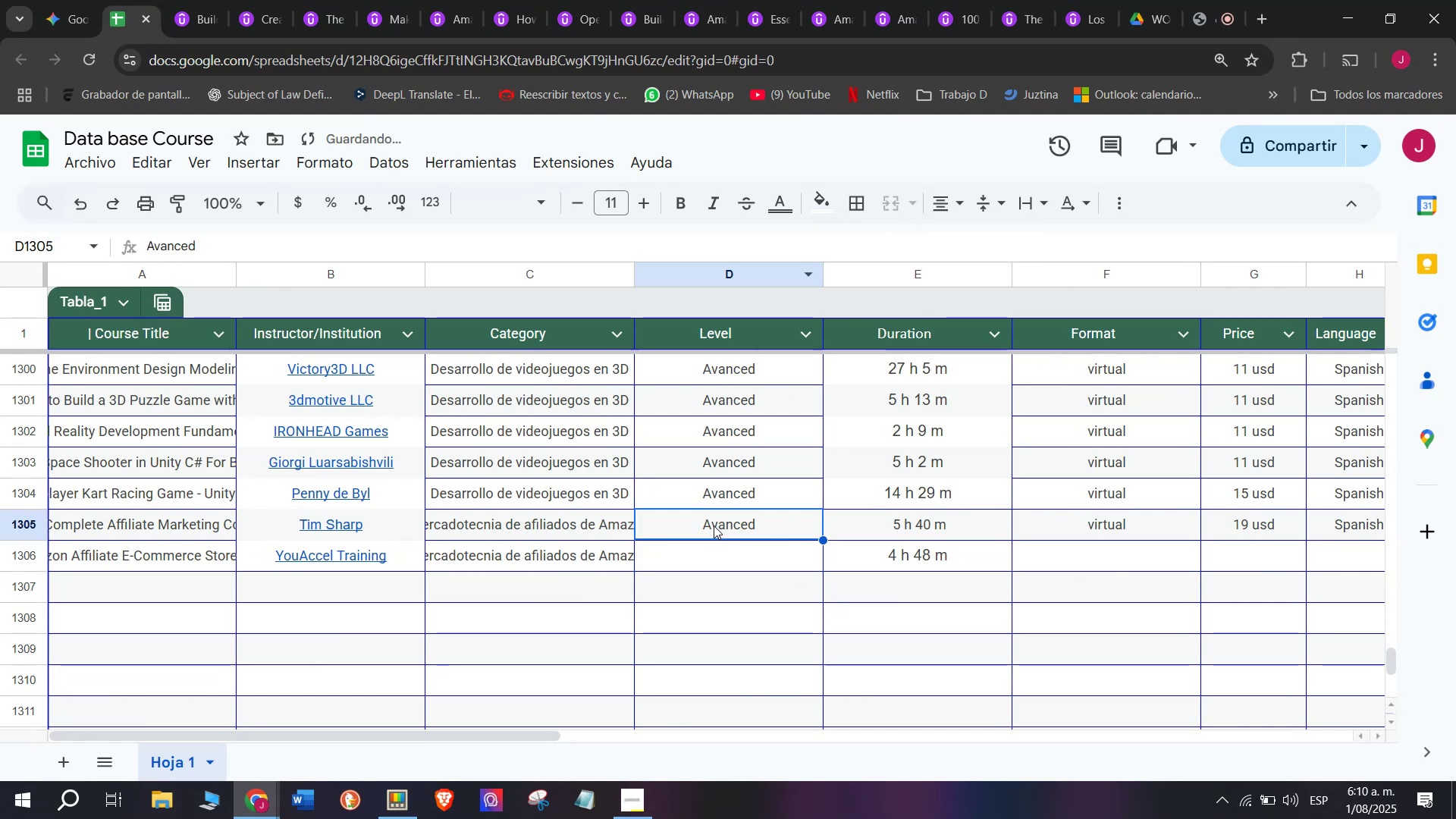 
key(Control+ControlLeft)
 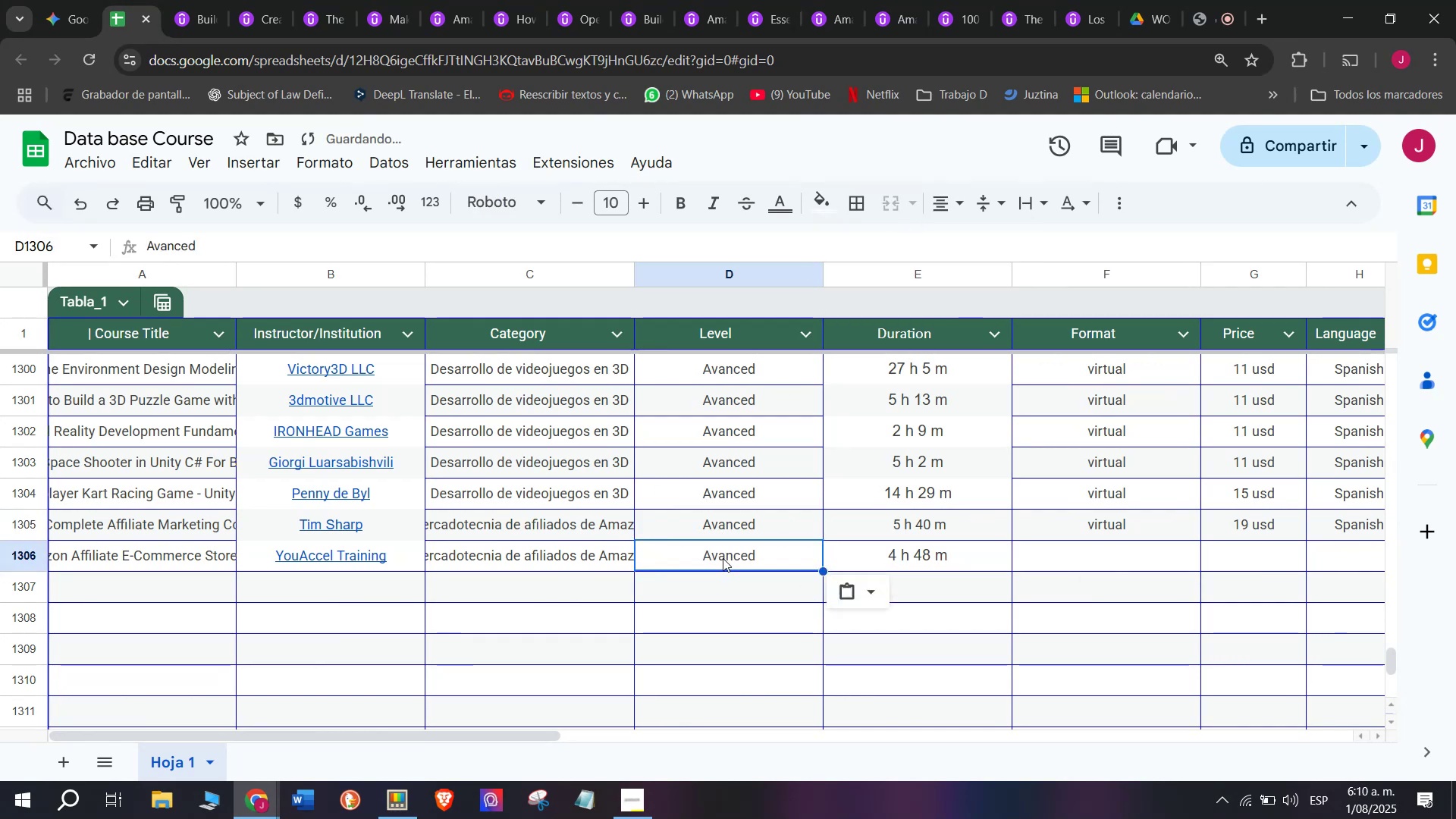 
key(Break)
 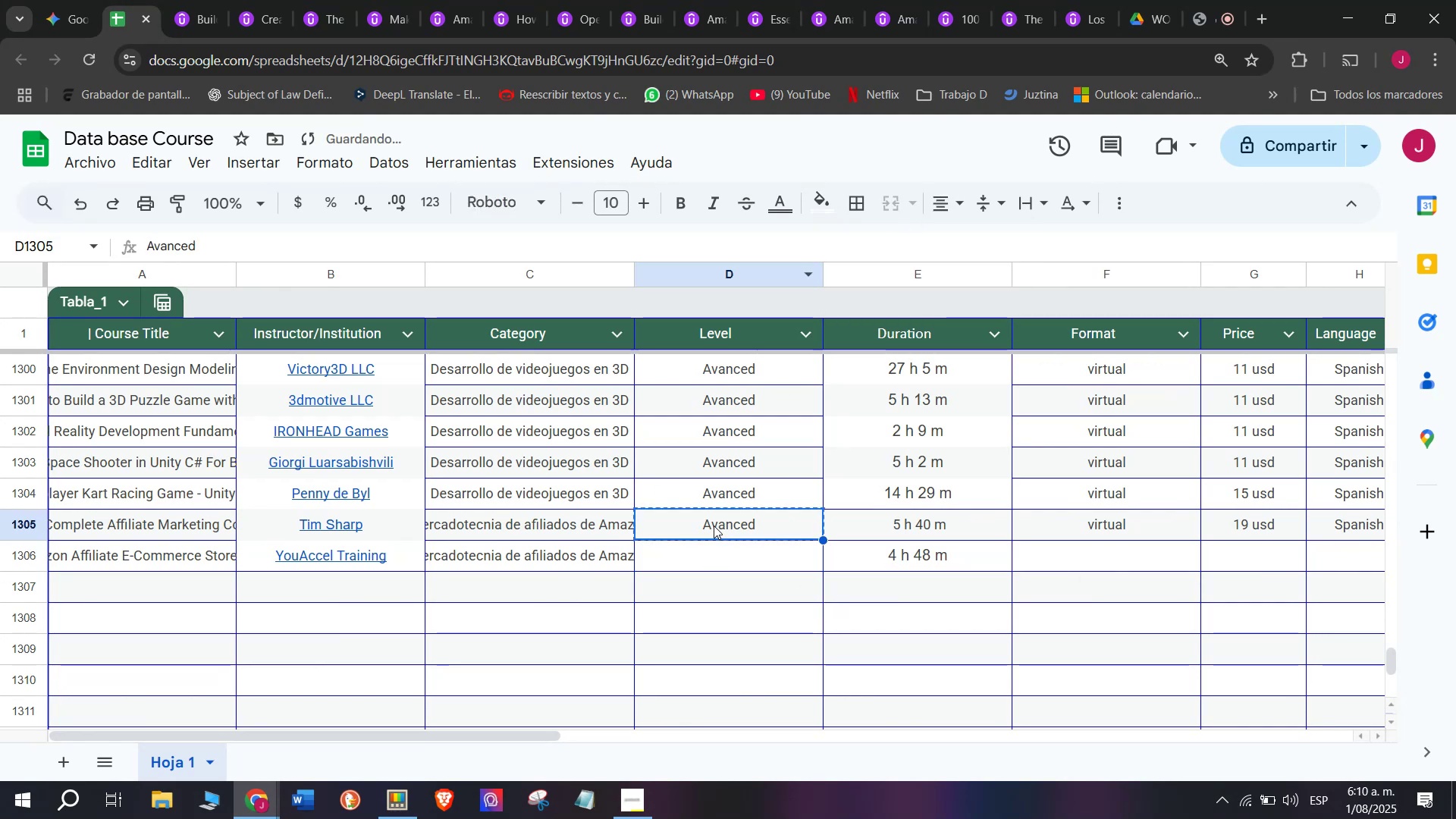 
key(Control+C)
 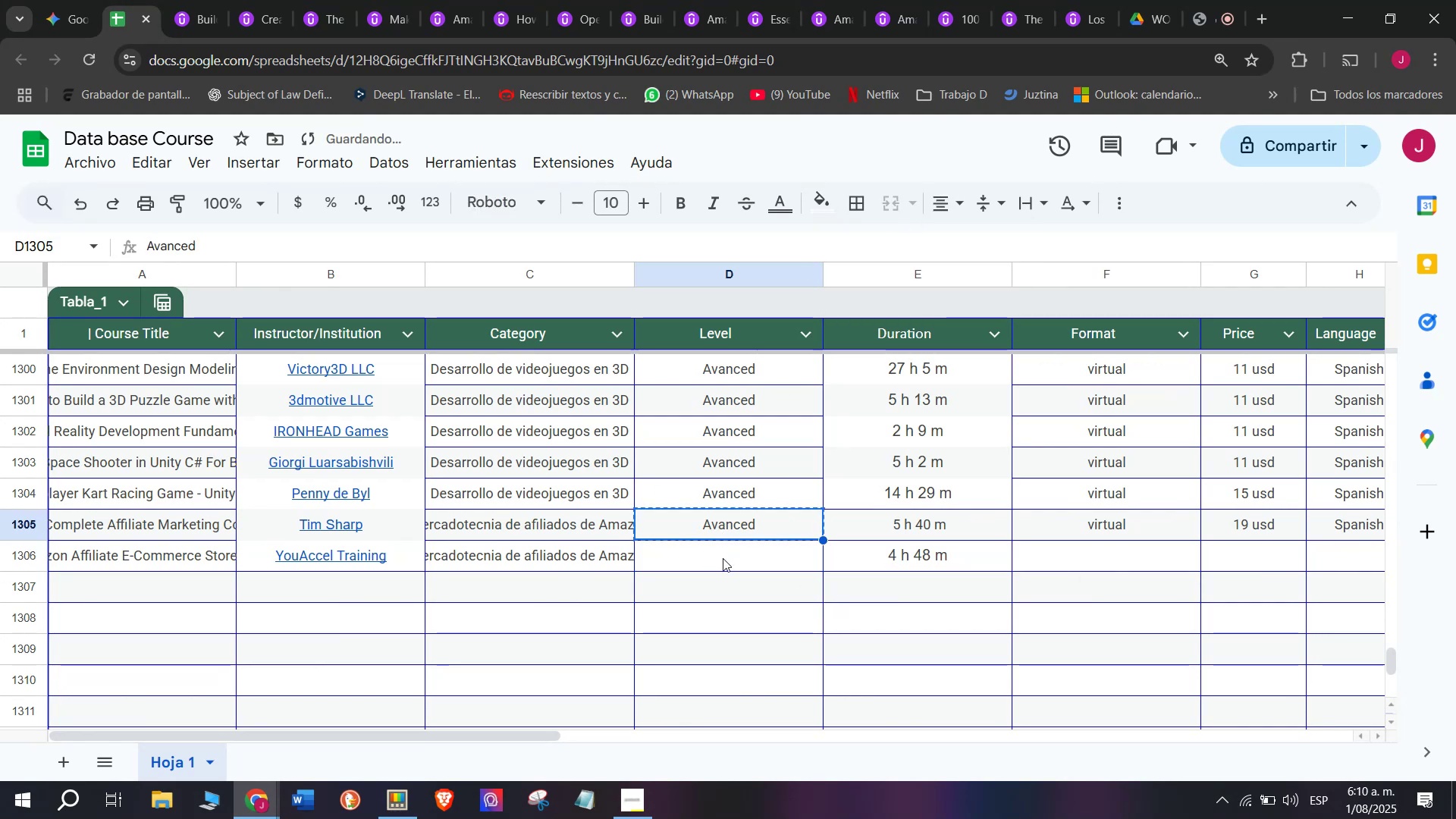 
double_click([723, 558])
 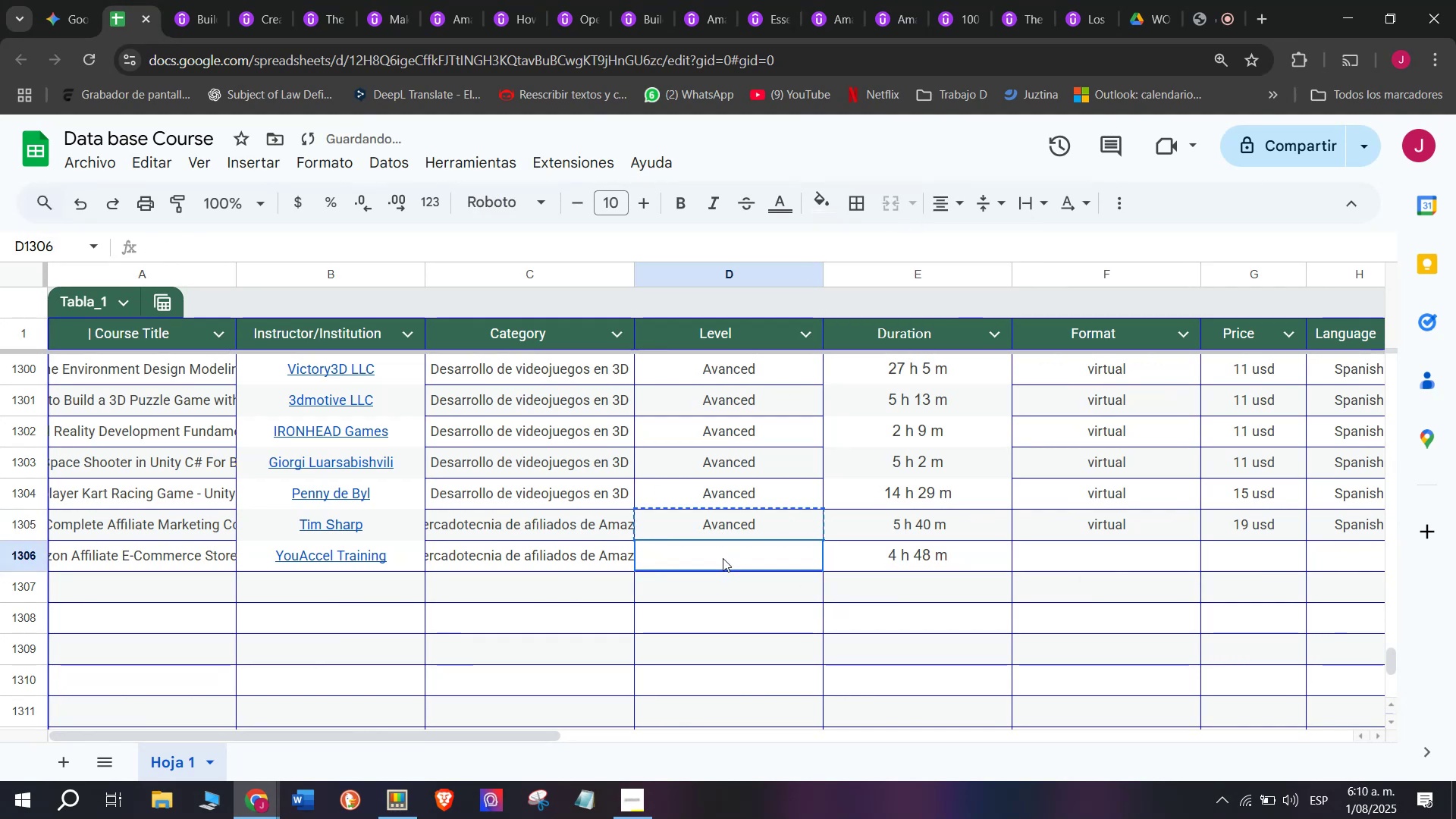 
key(Control+ControlLeft)
 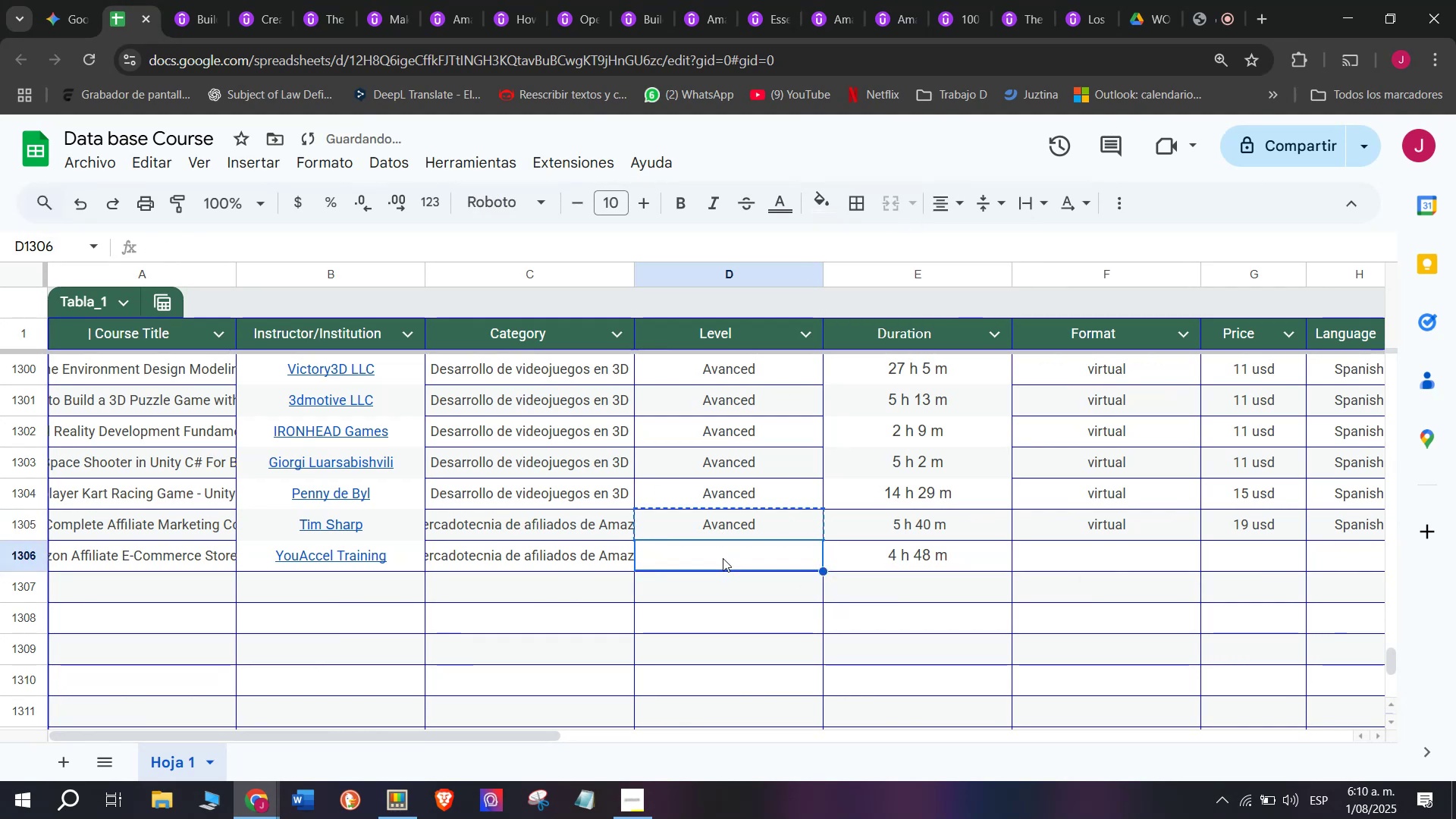 
key(Z)
 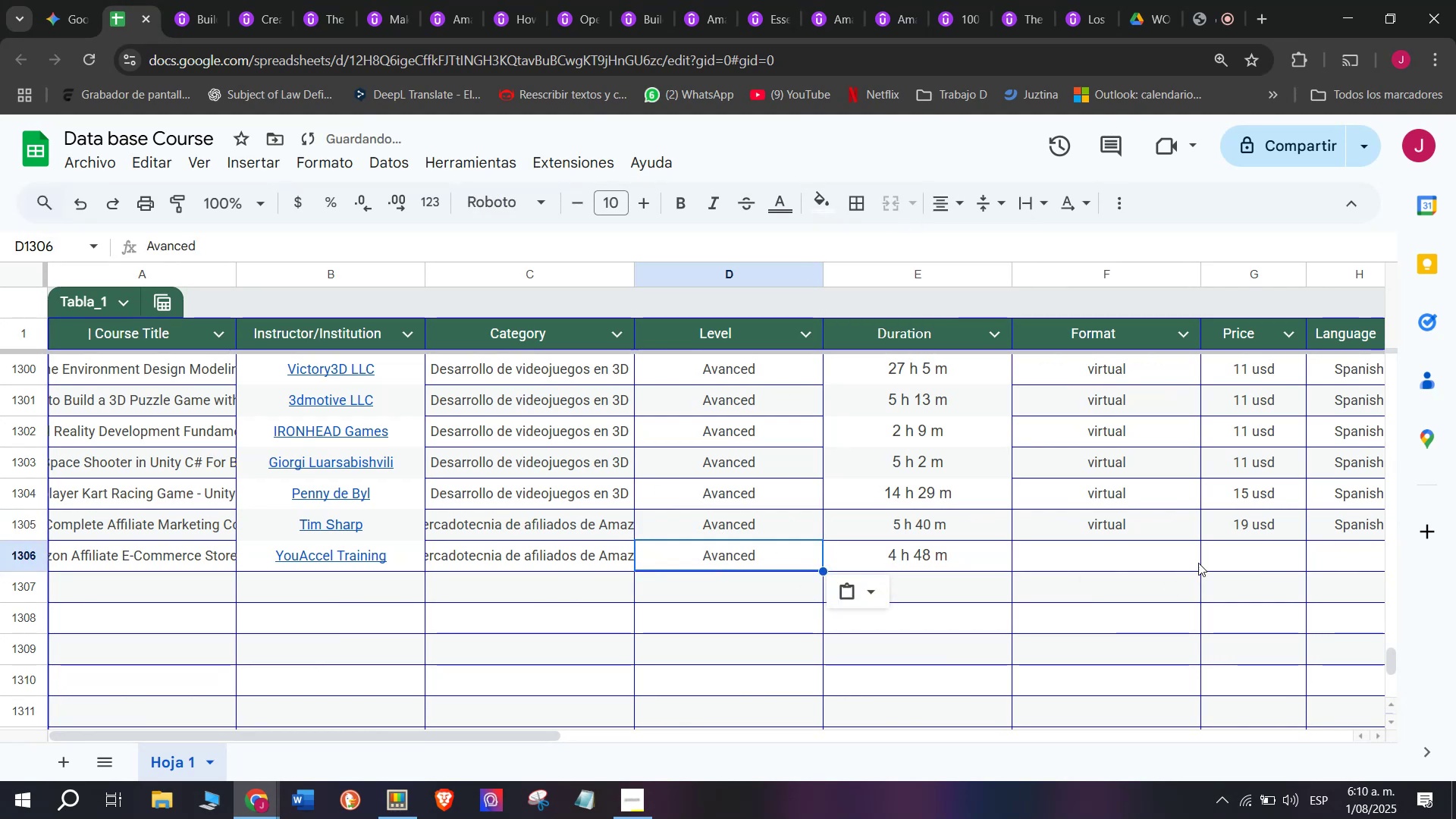 
key(Control+V)
 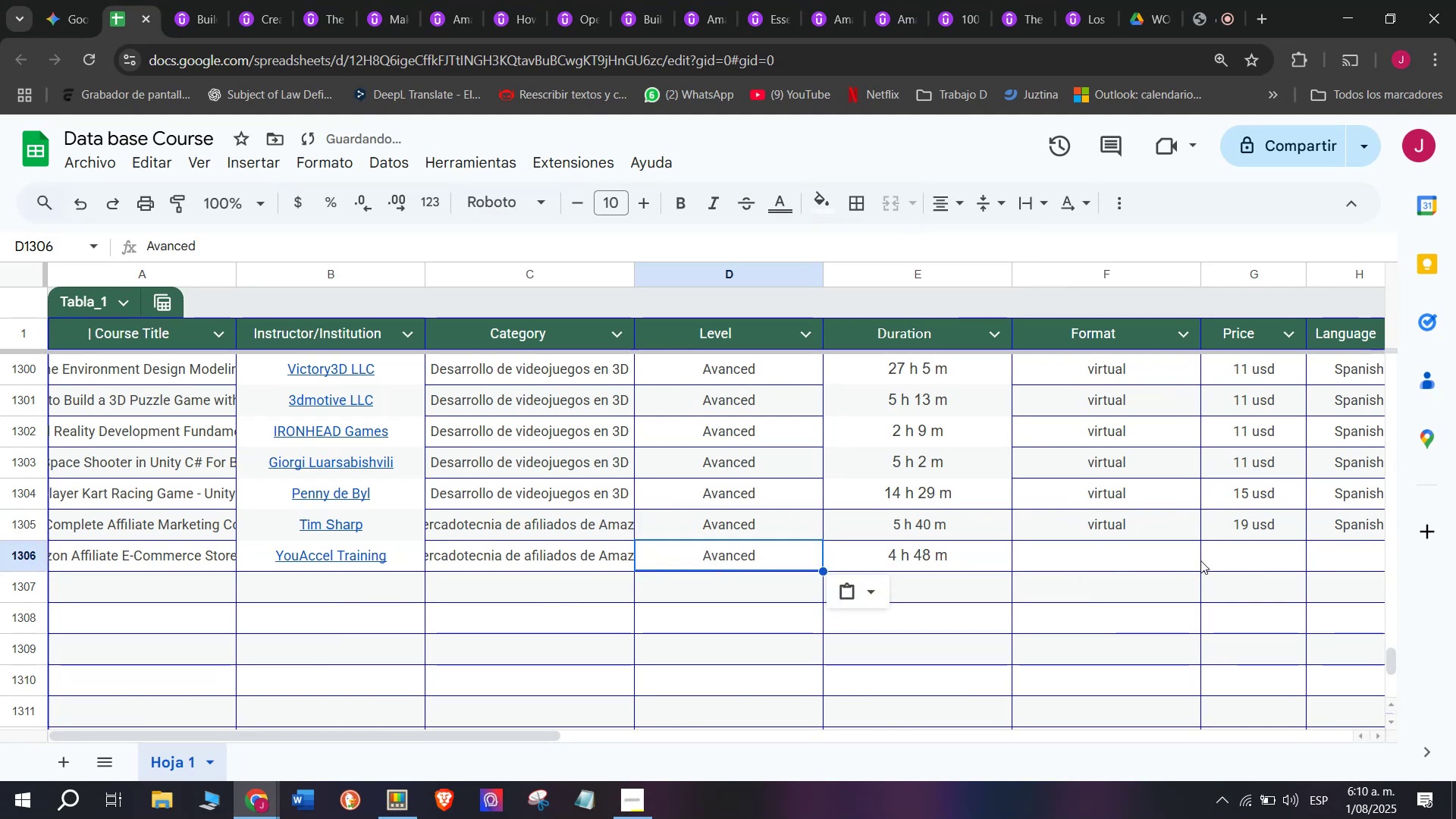 
left_click([1200, 560])
 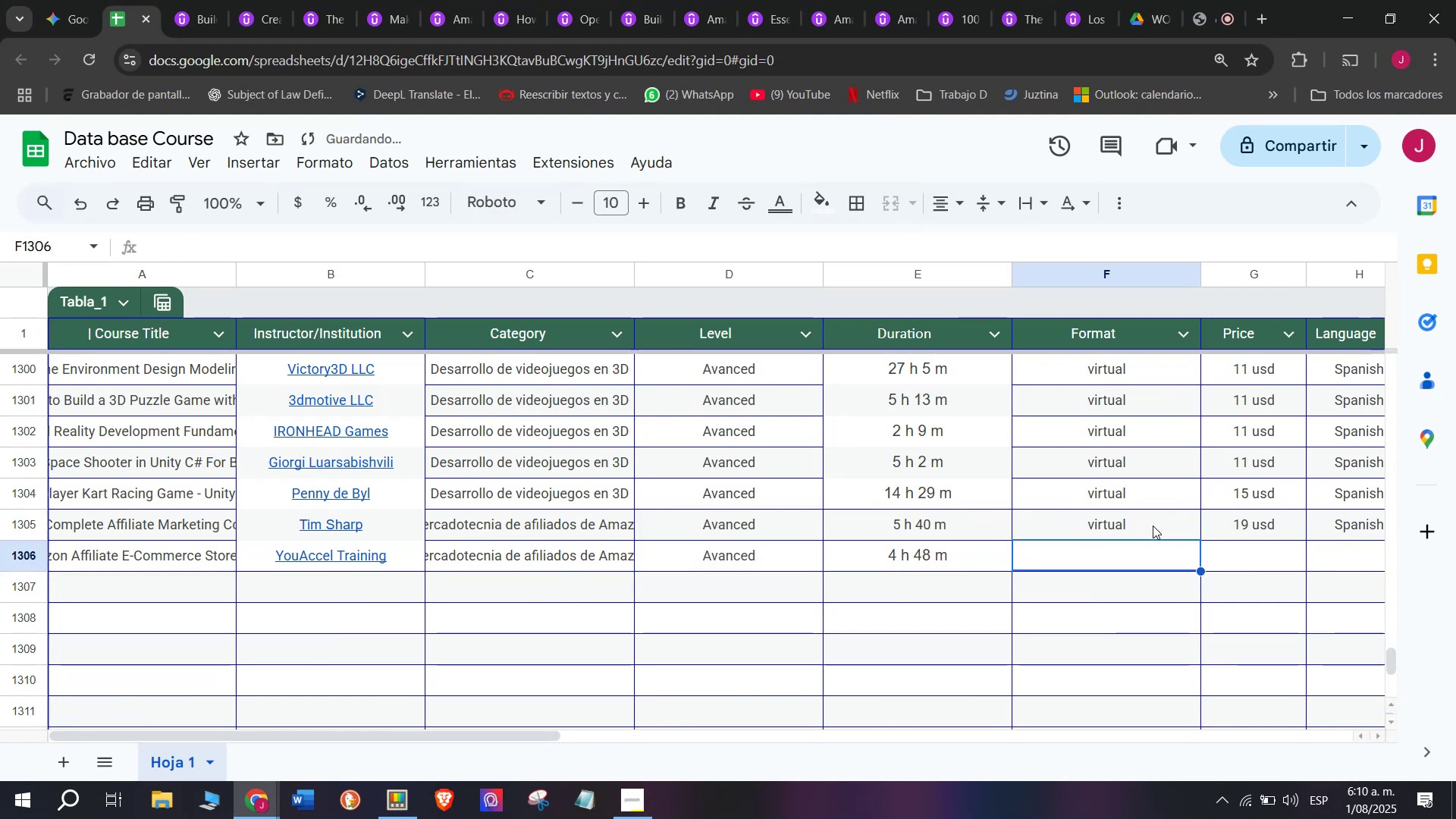 
left_click([1153, 526])
 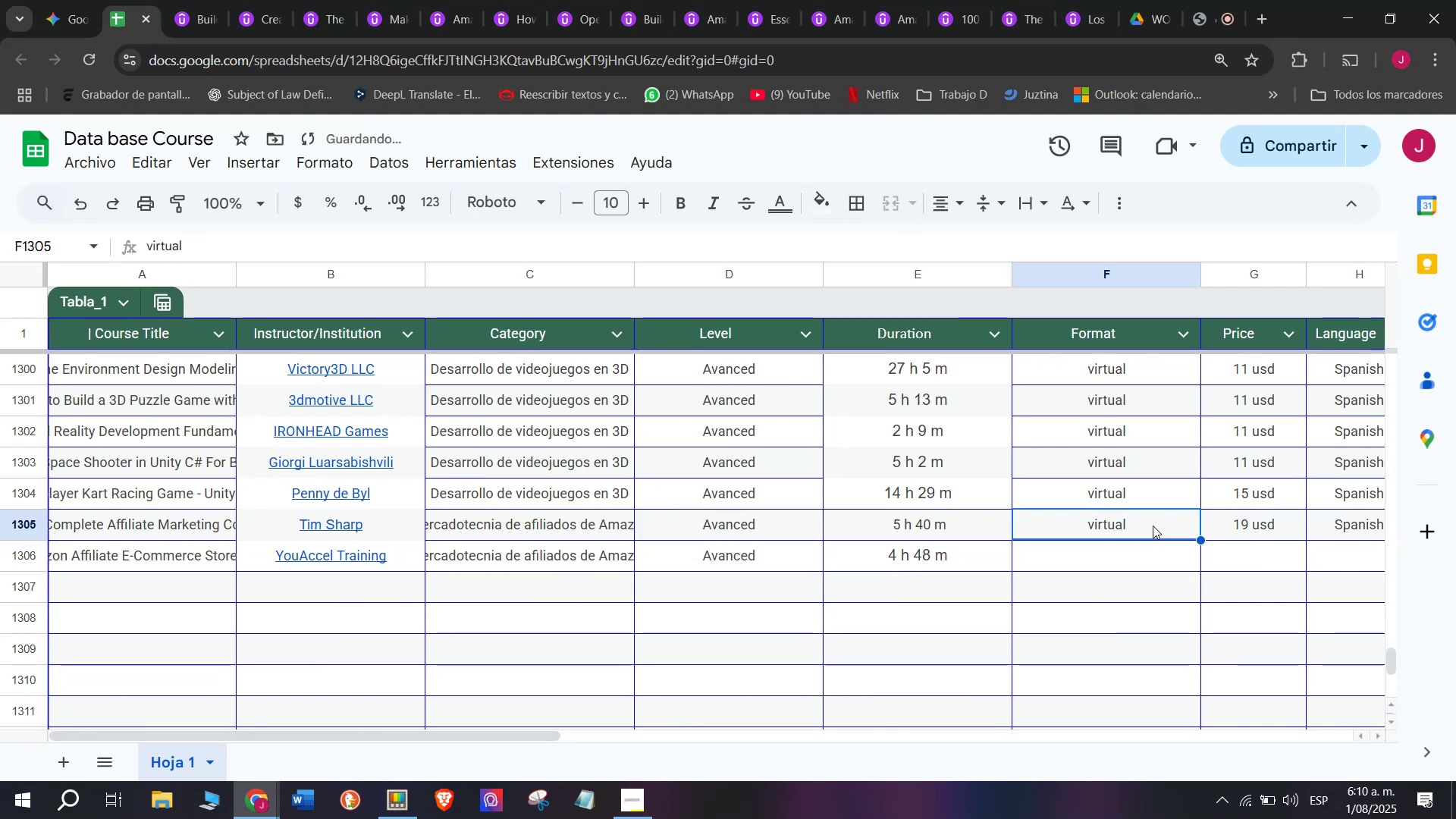 
key(Break)
 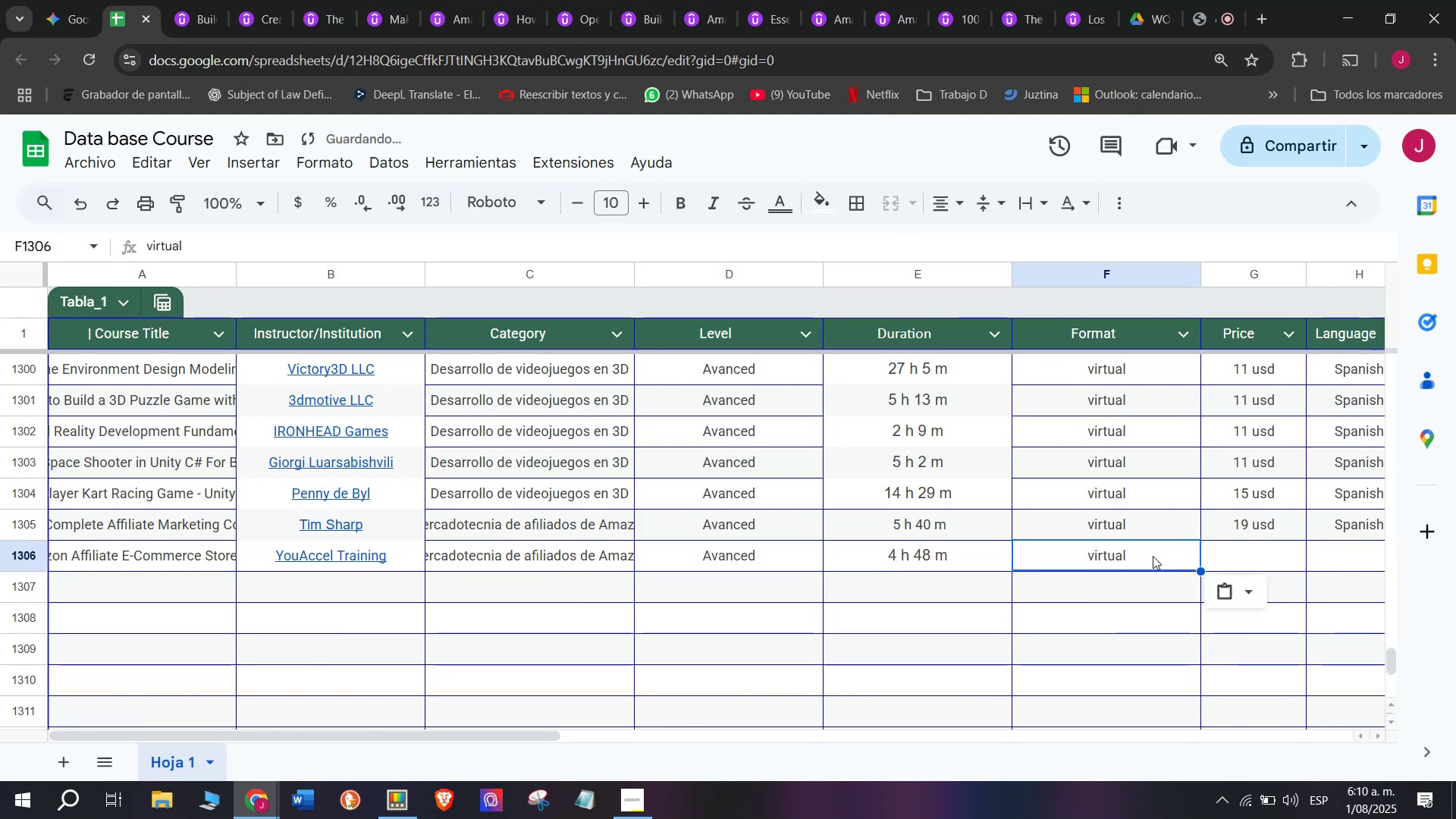 
key(Control+ControlLeft)
 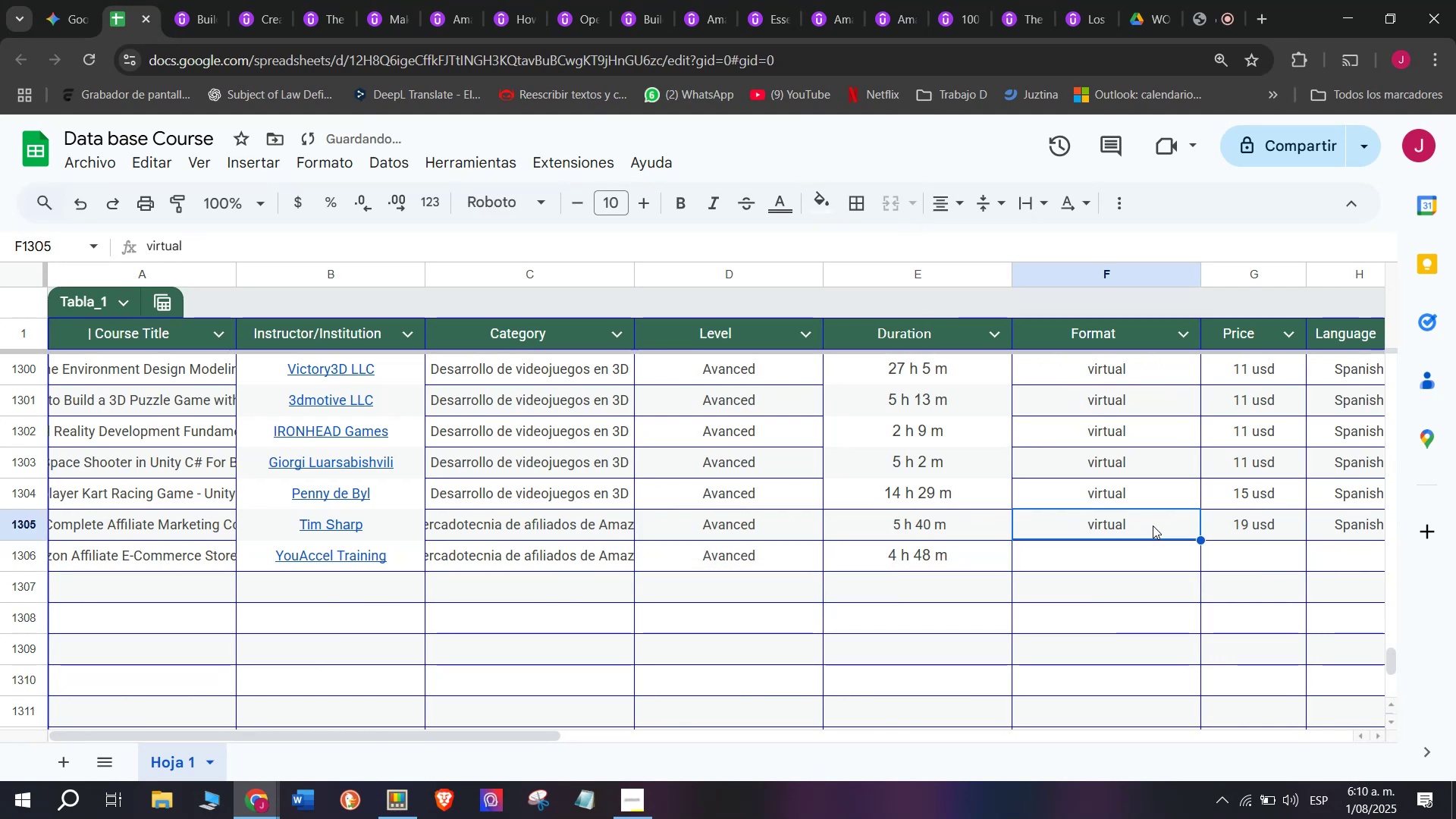 
key(Control+C)
 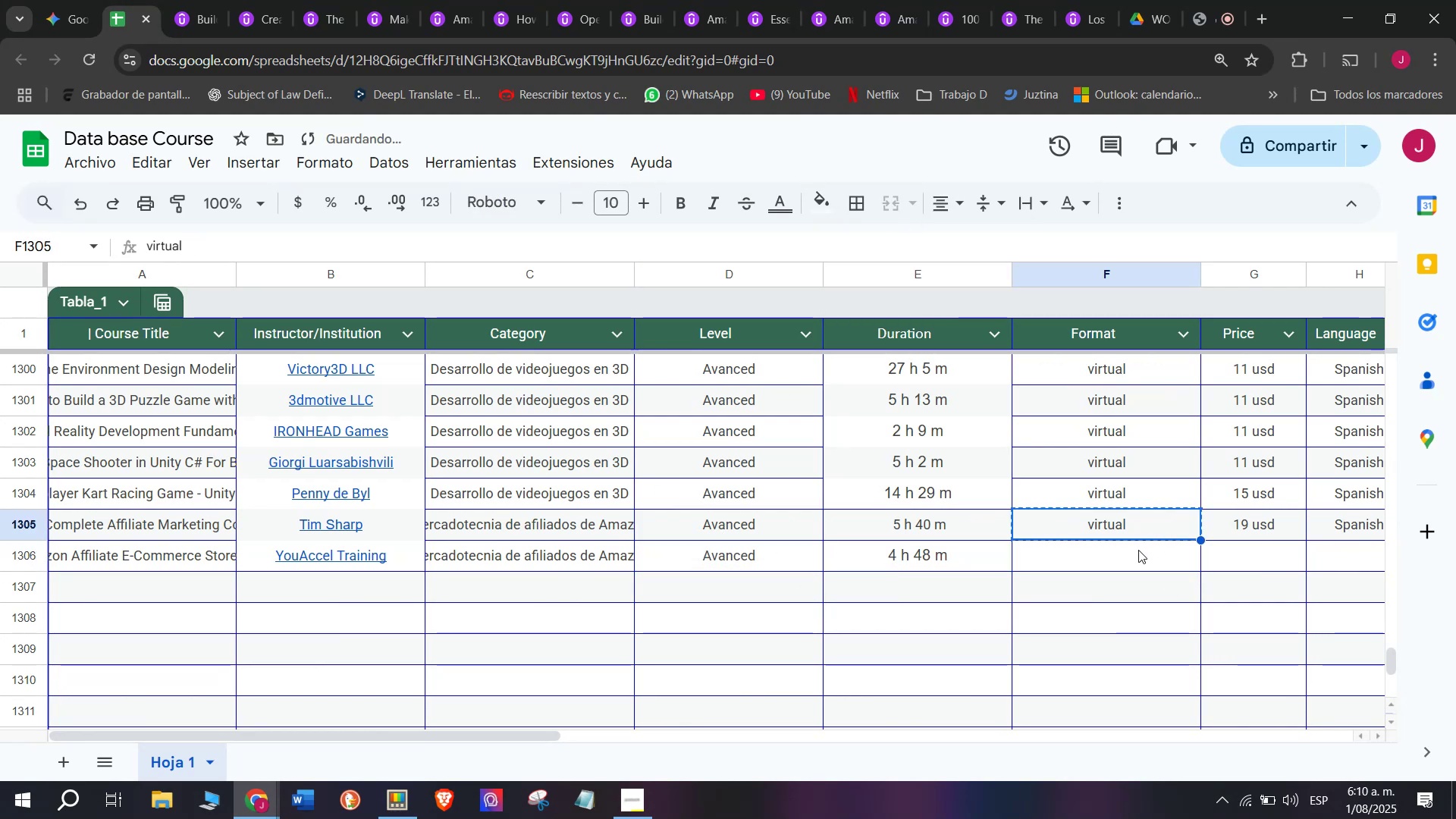 
left_click([1136, 548])
 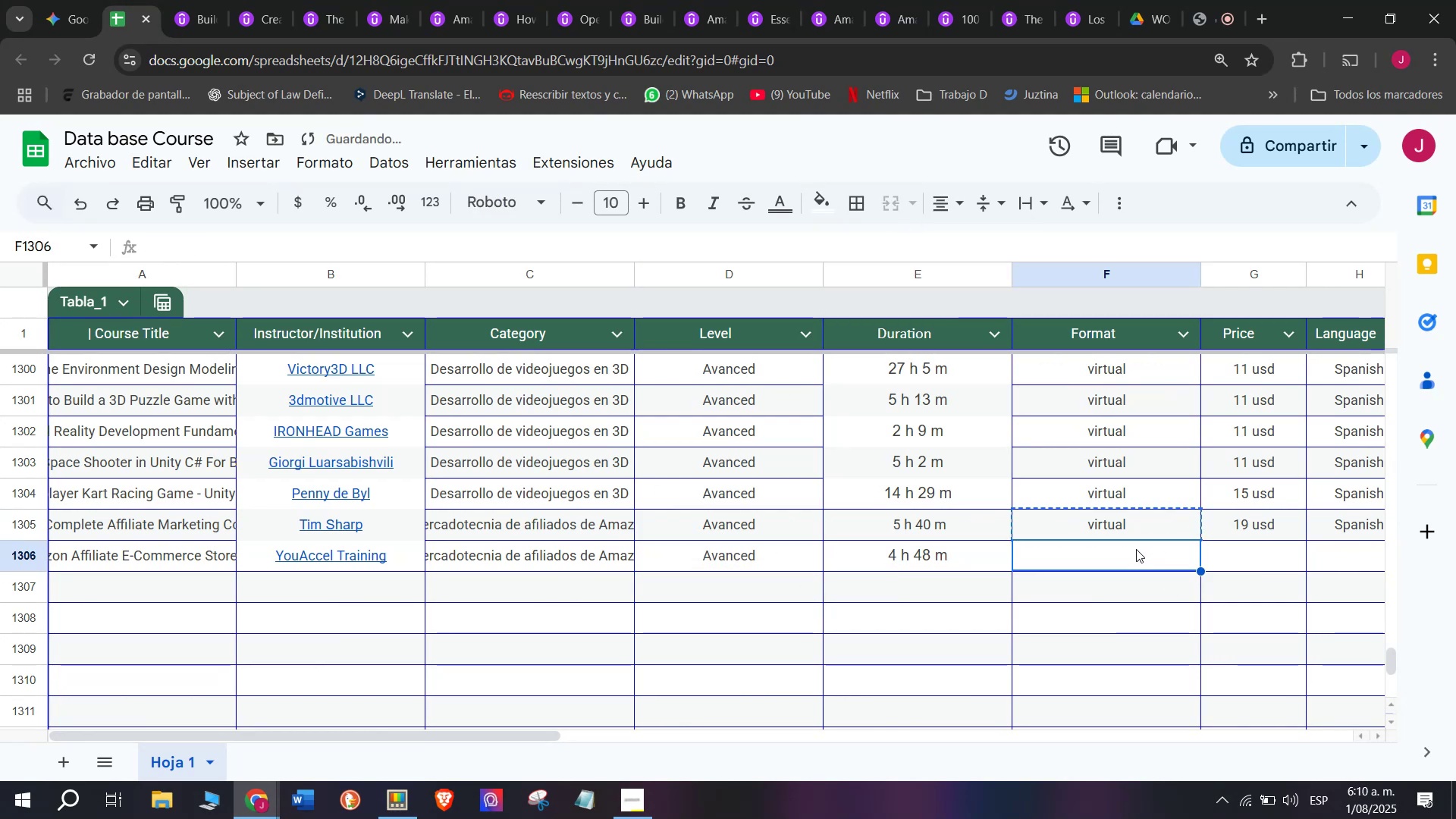 
key(Z)
 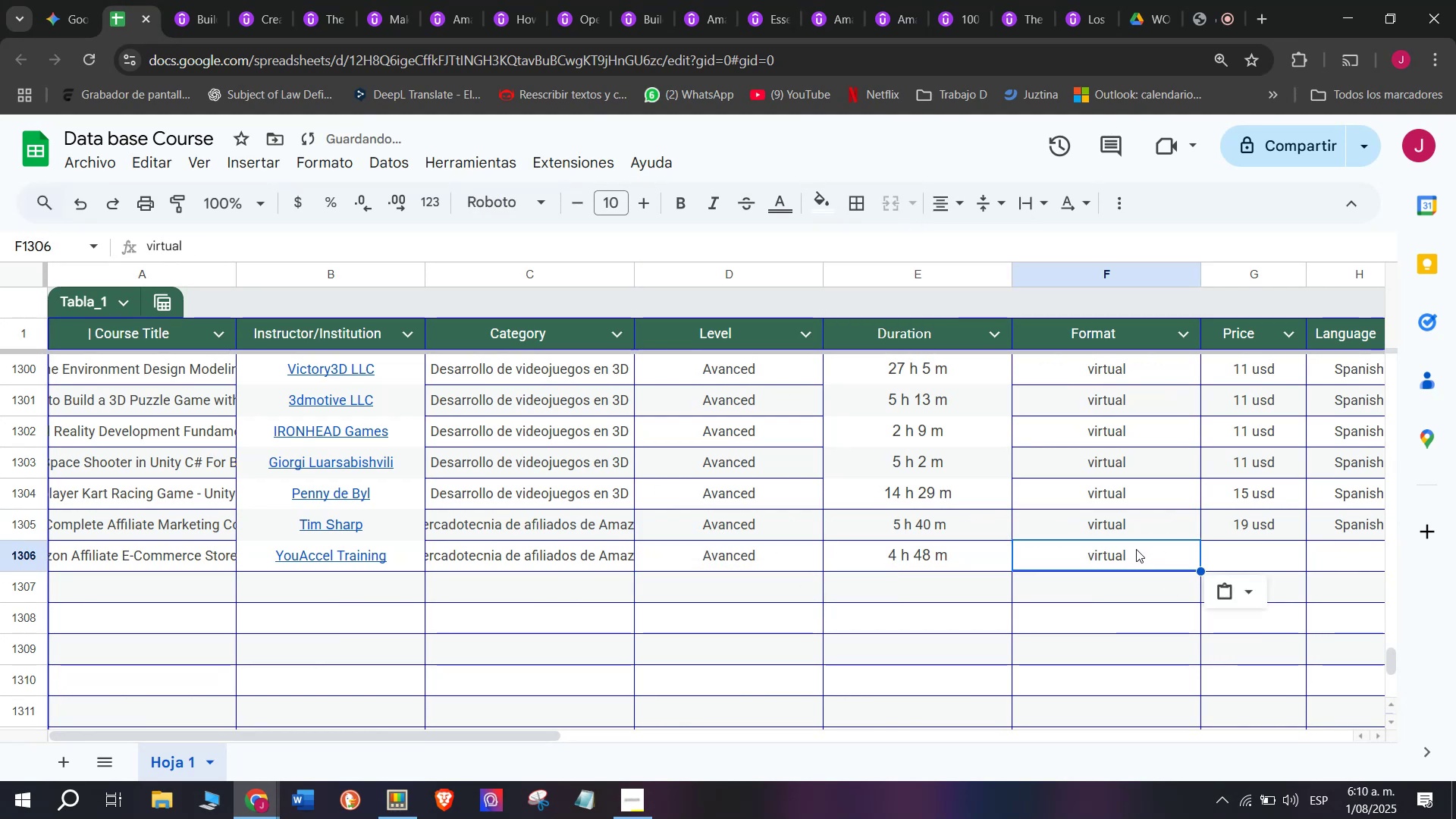 
key(Control+ControlLeft)
 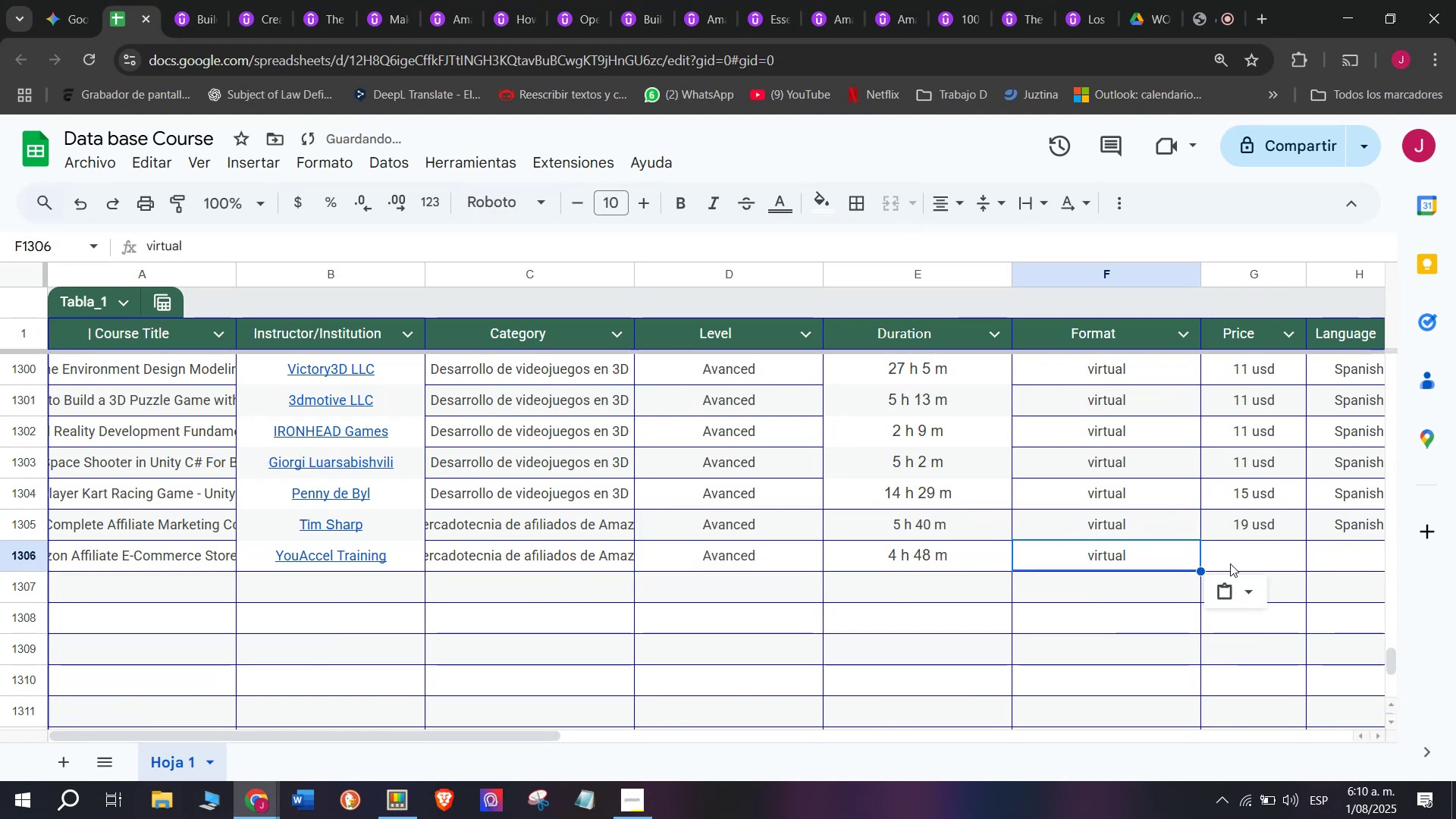 
key(Control+V)
 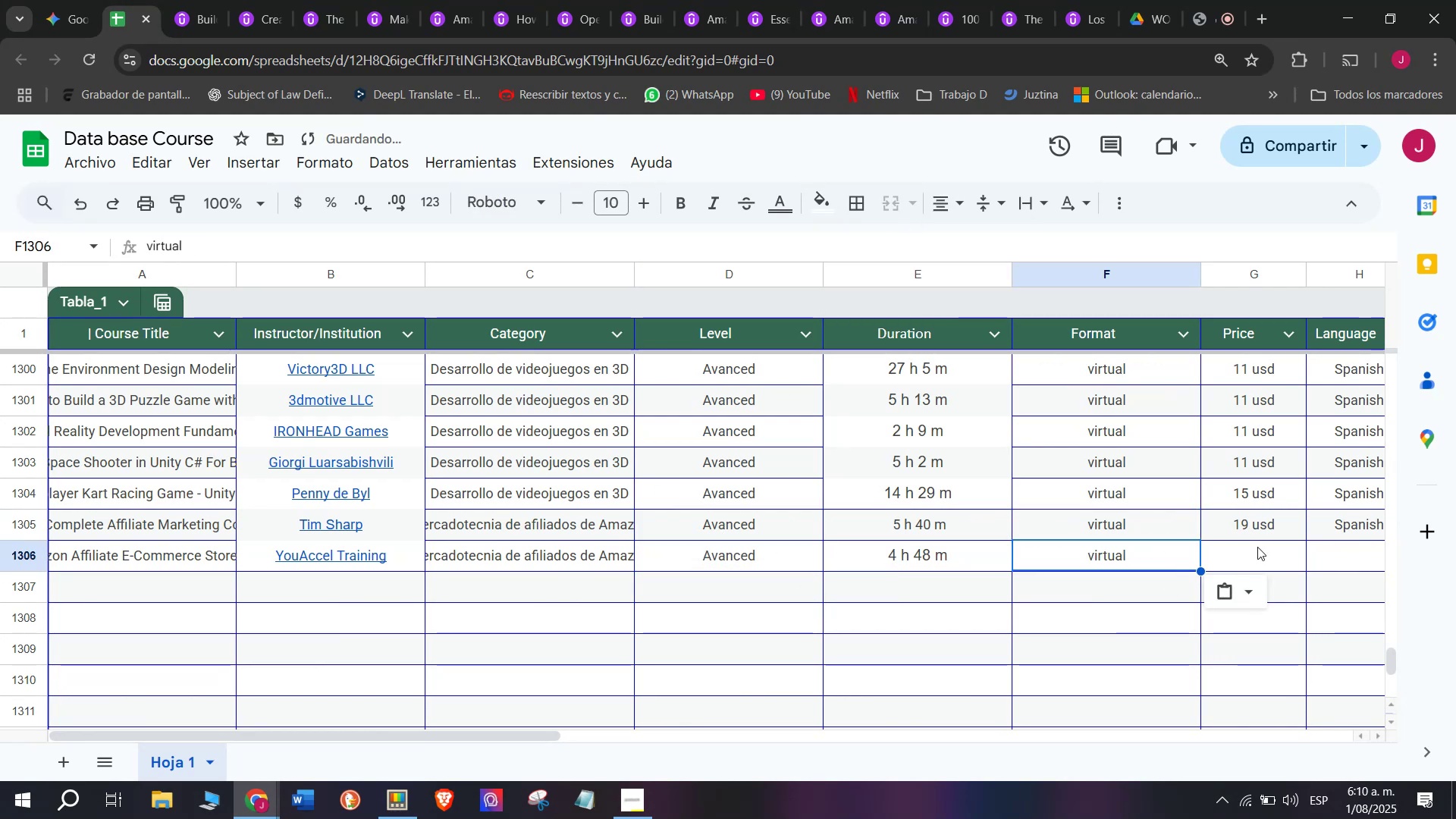 
left_click([1260, 566])
 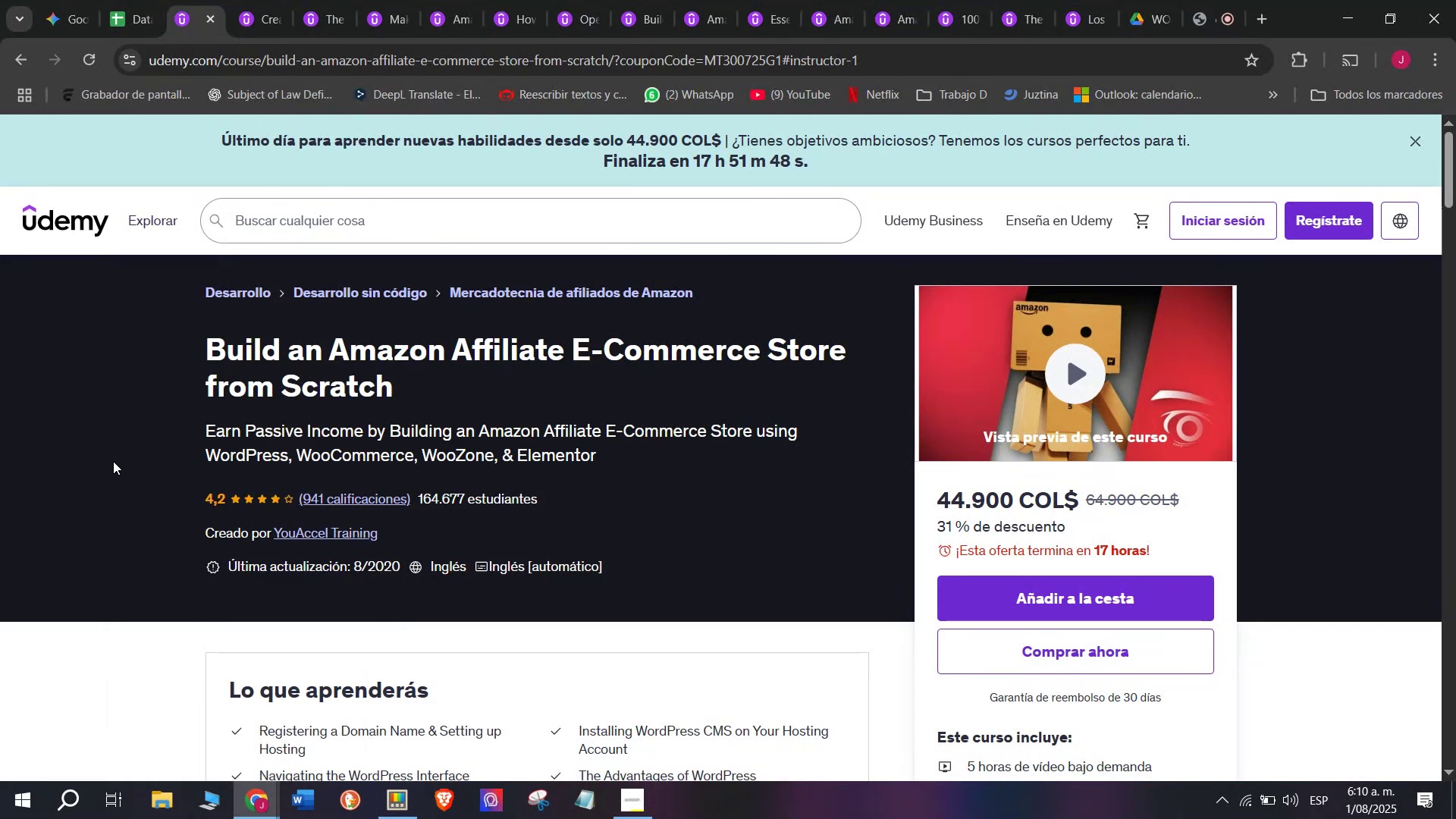 
left_click([108, 0])
 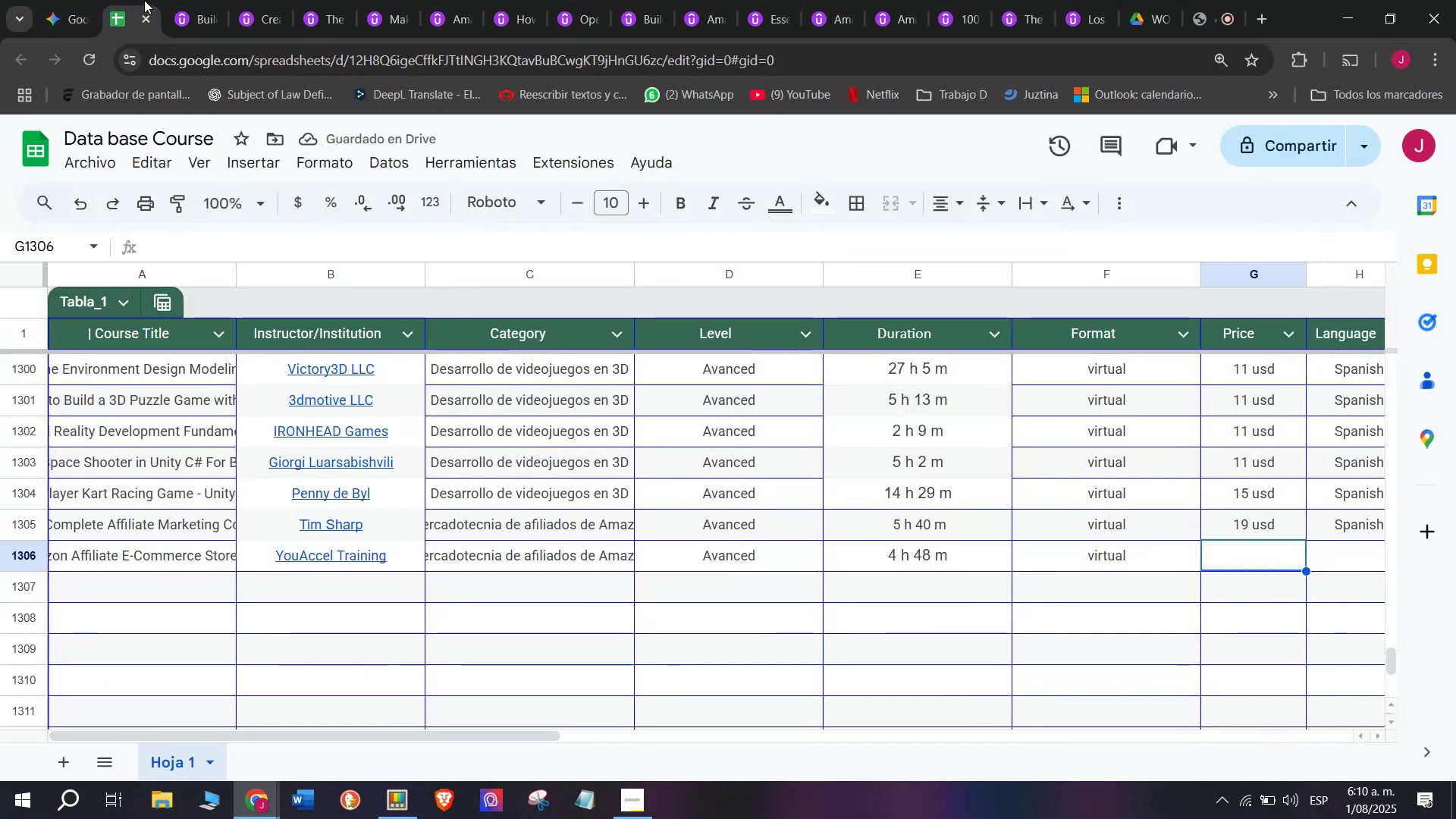 
left_click([173, 0])
 